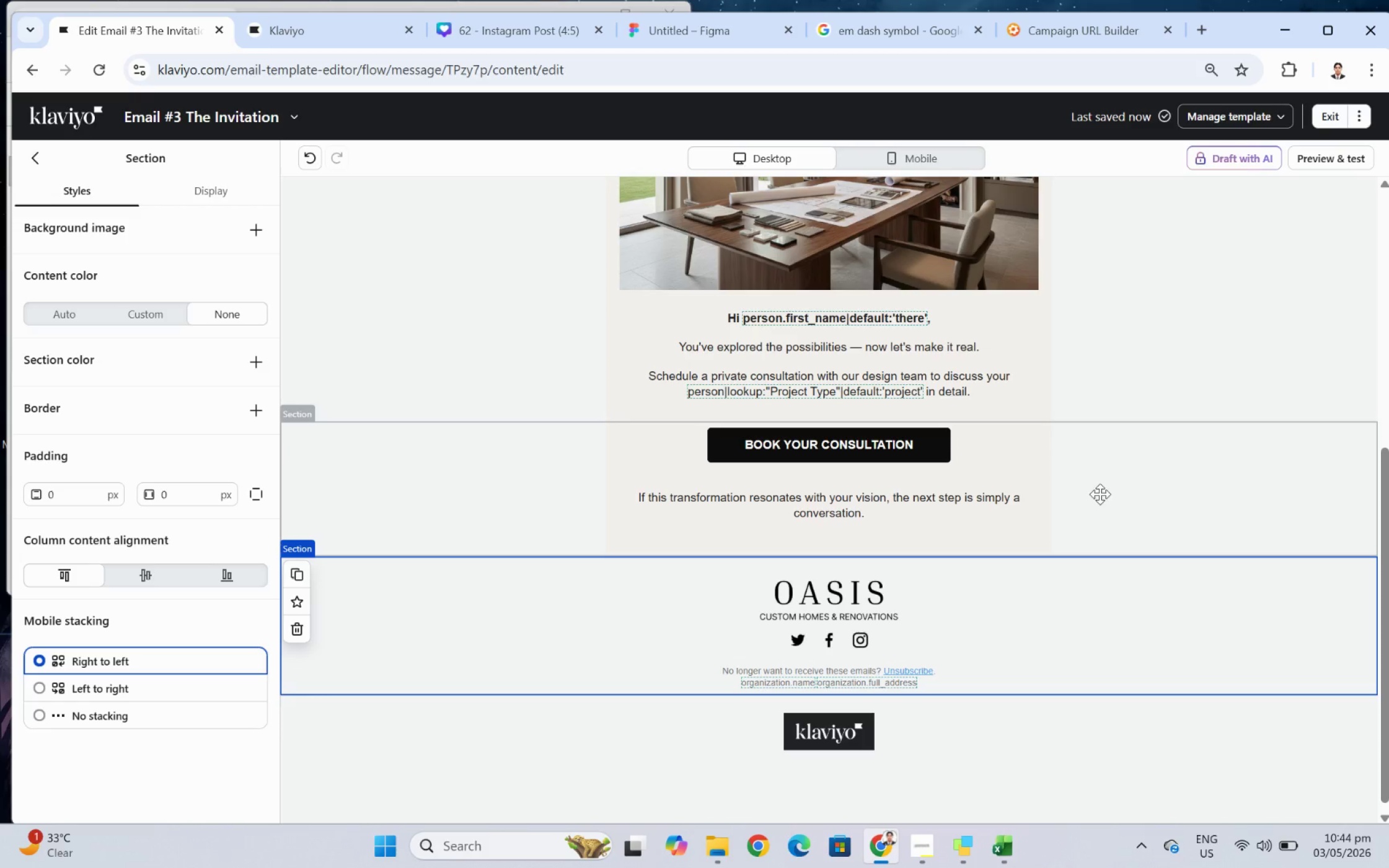 
left_click([915, 423])
 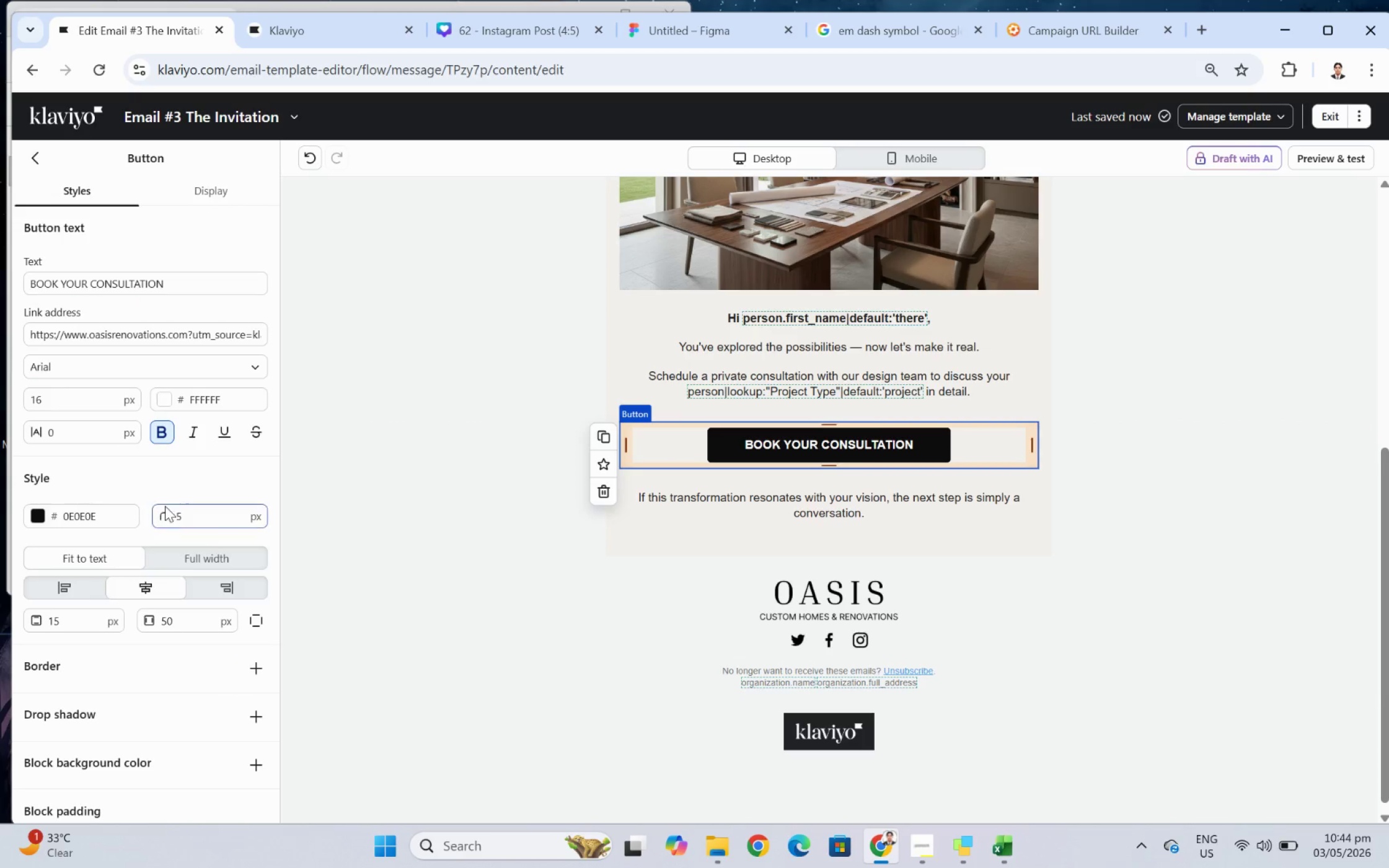 
scroll: coordinate [170, 548], scroll_direction: down, amount: 3.0
 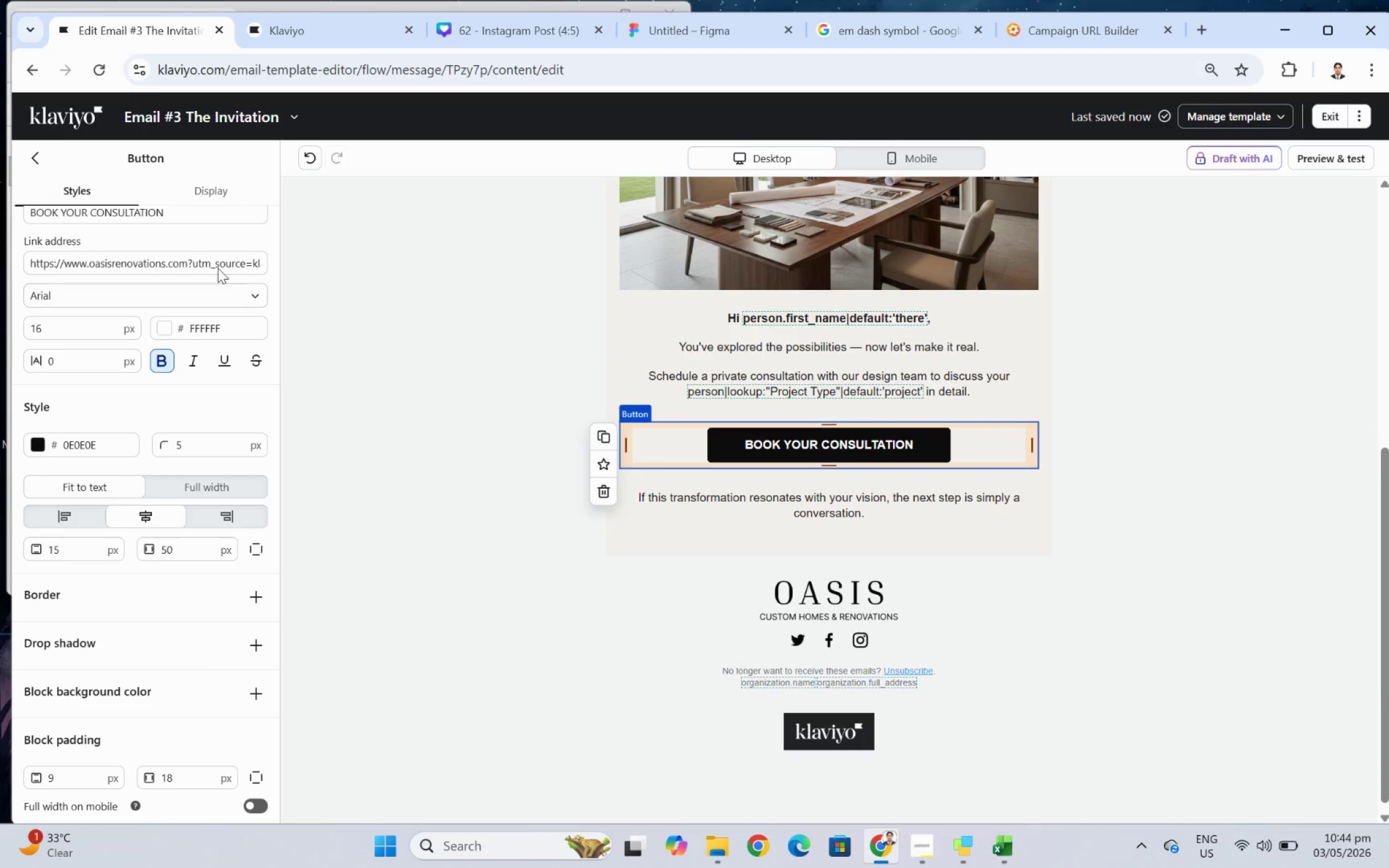 
mouse_move([198, 190])
 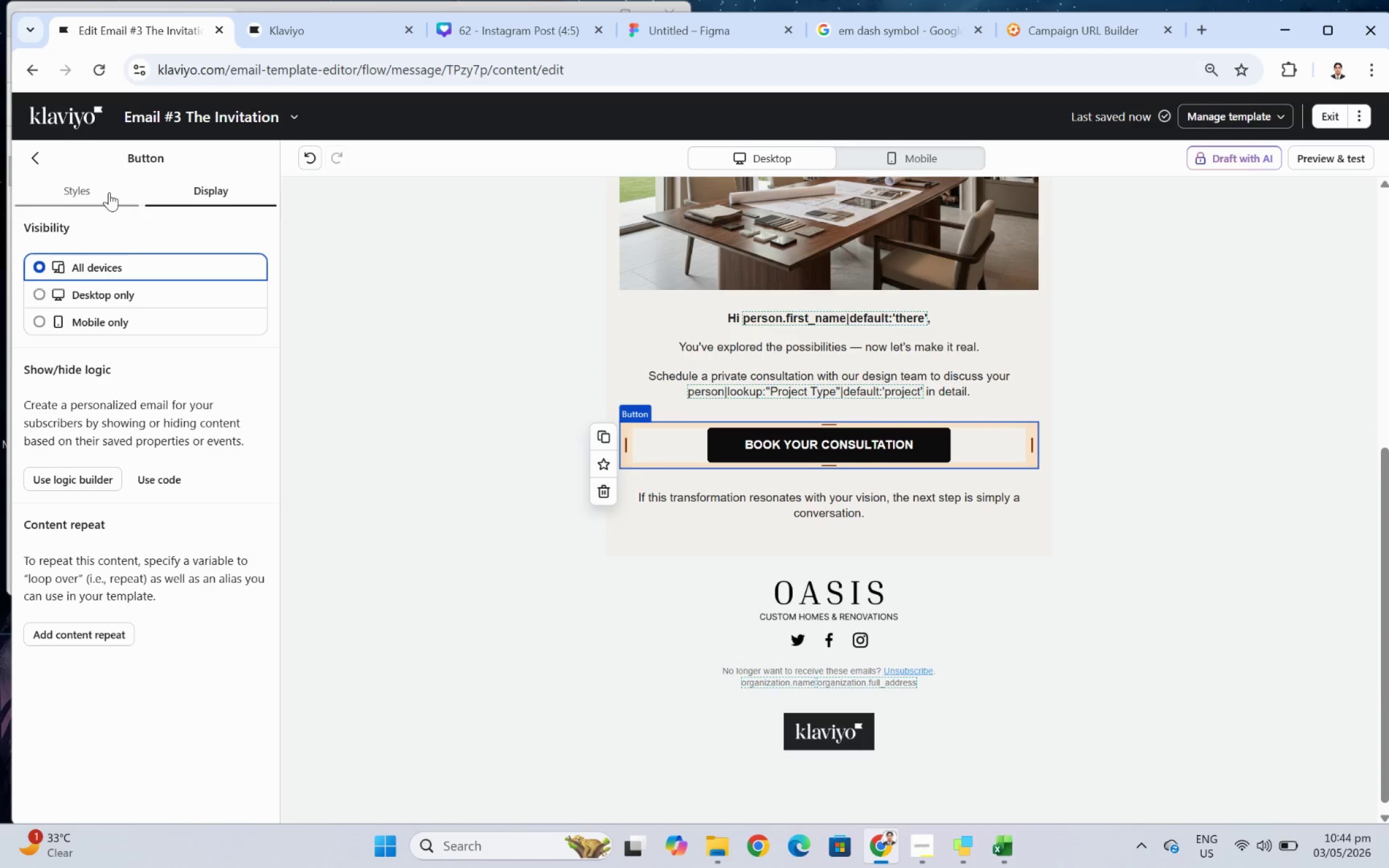 
left_click([108, 191])
 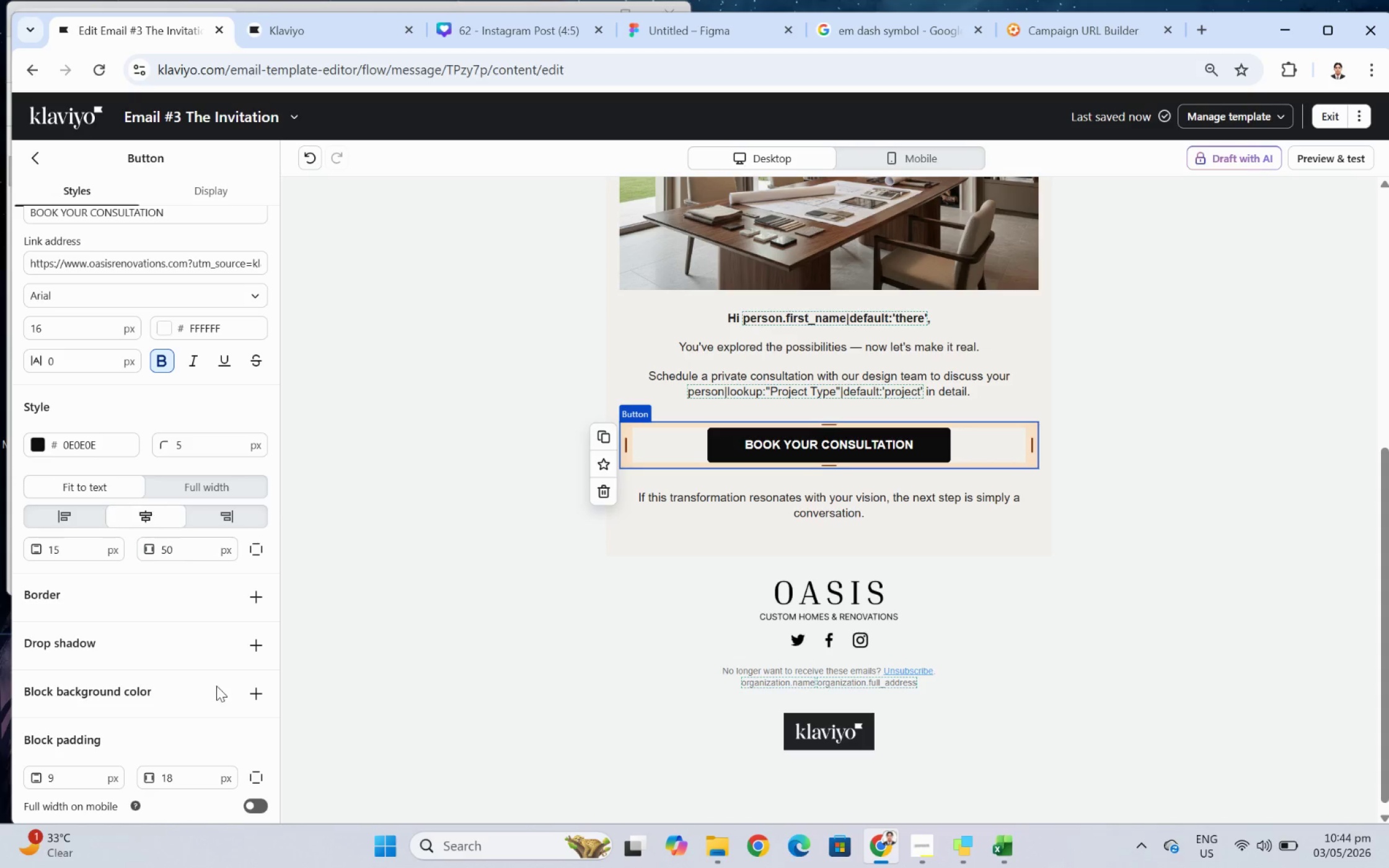 
wait(5.93)
 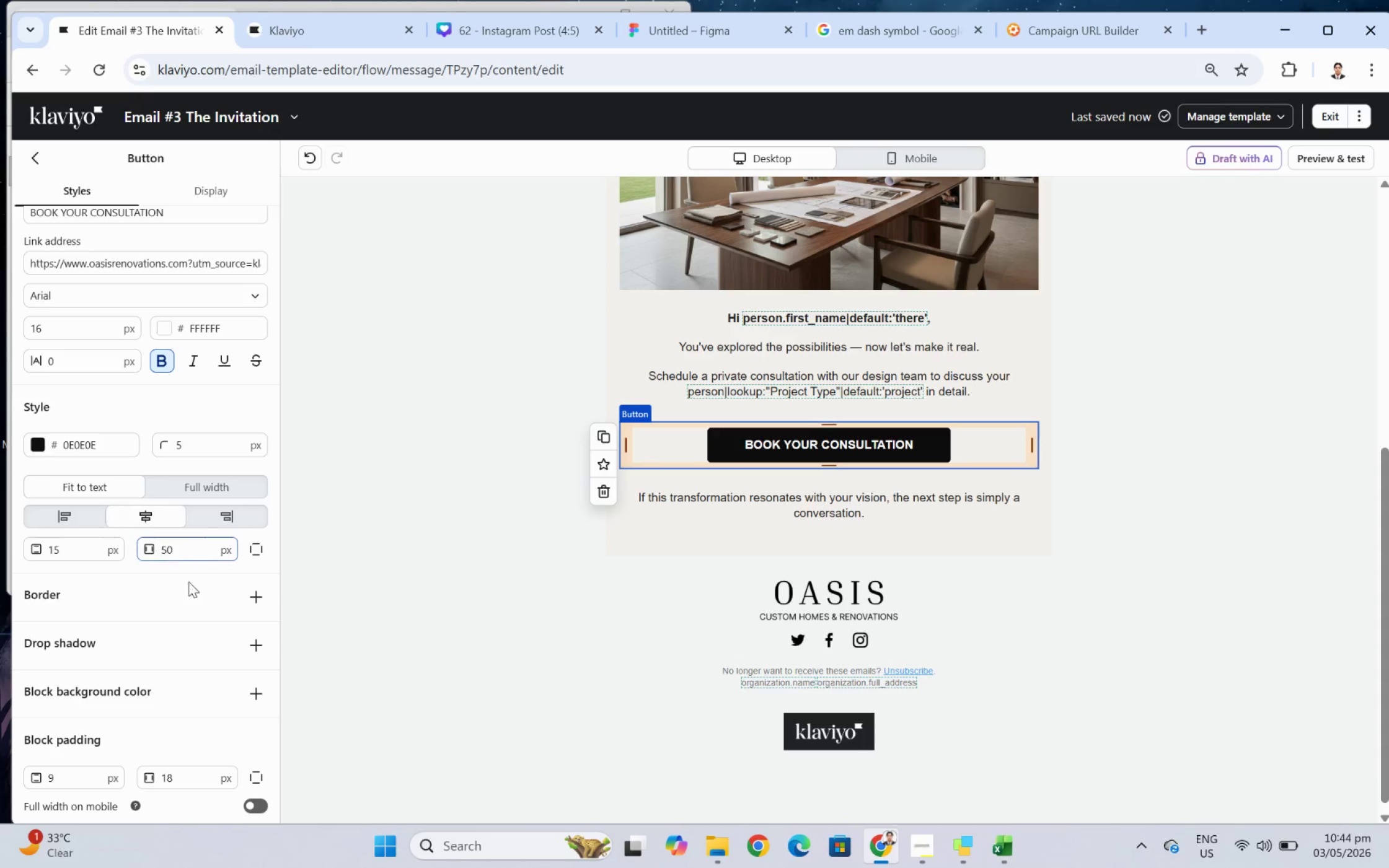 
scroll: coordinate [229, 675], scroll_direction: down, amount: 2.0
 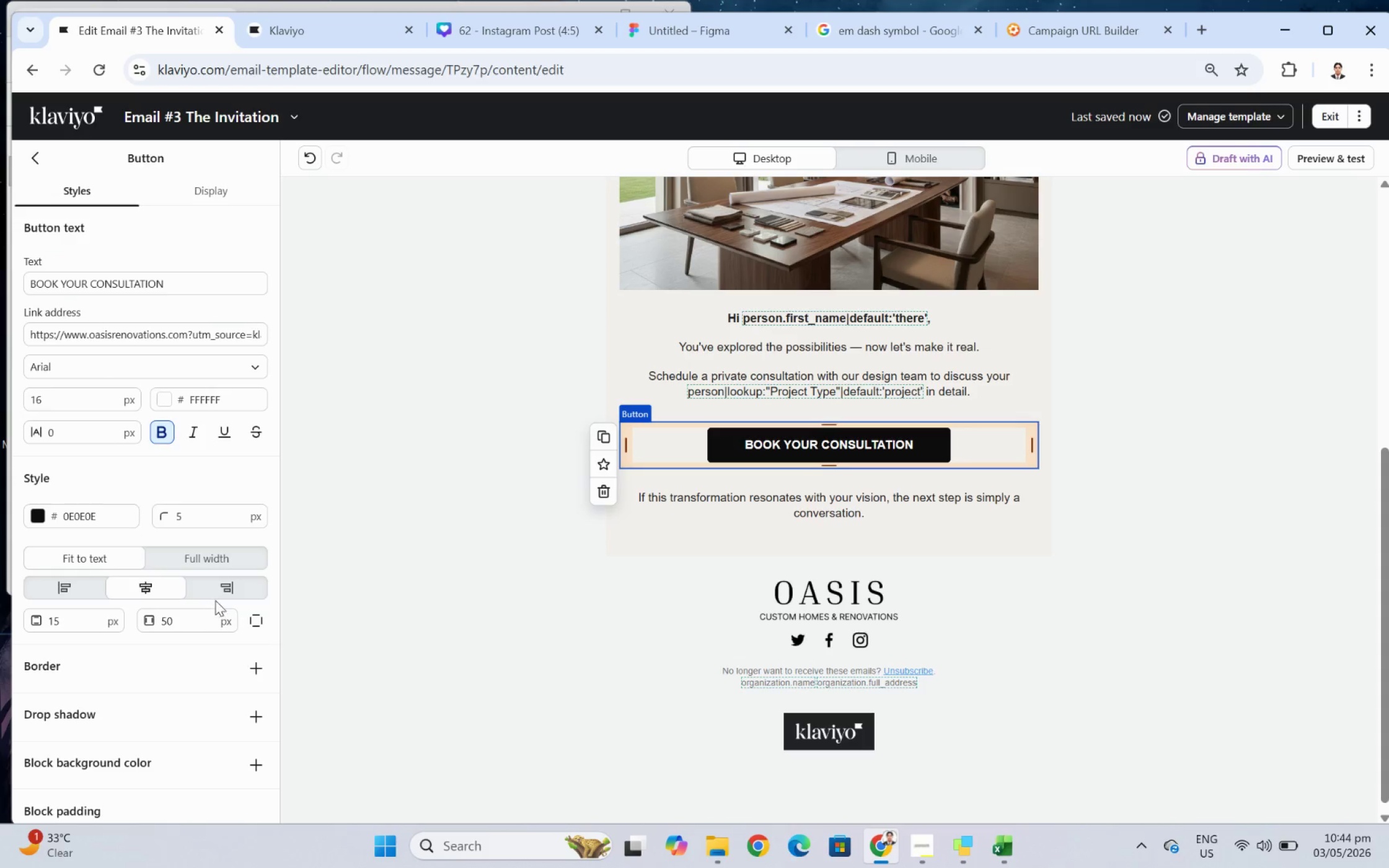 
scroll: coordinate [144, 466], scroll_direction: up, amount: 2.0
 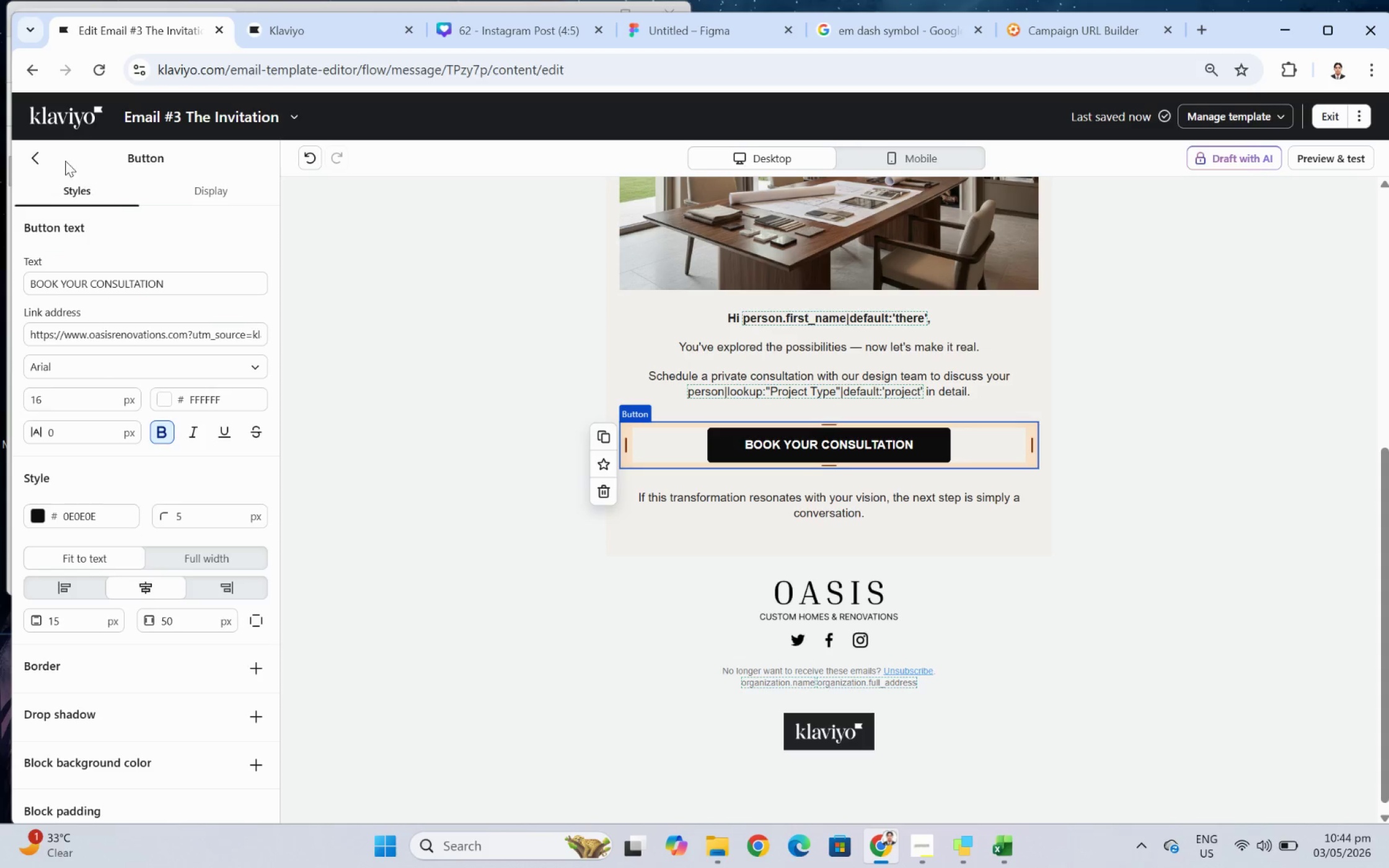 
left_click([31, 157])
 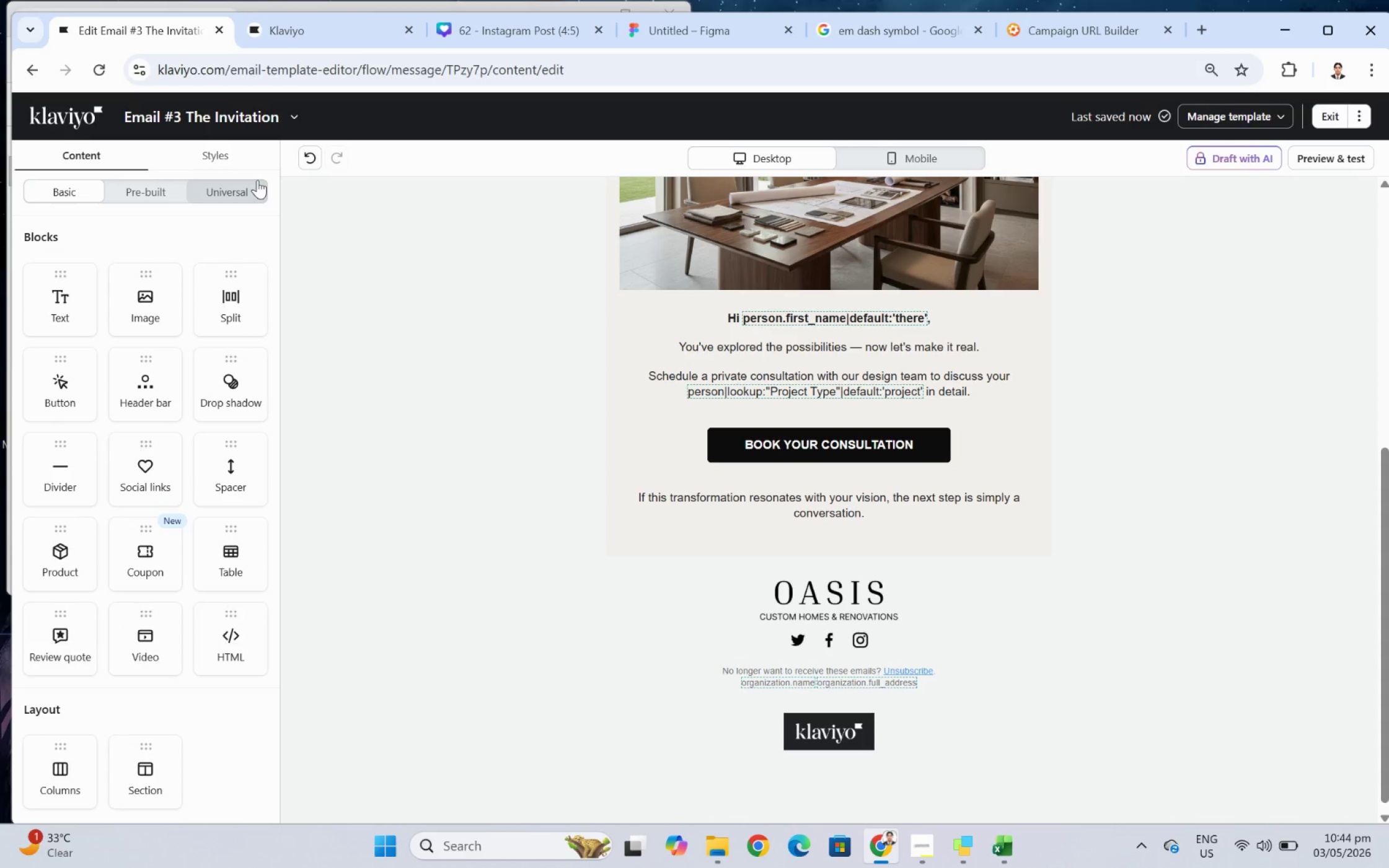 
left_click([248, 159])
 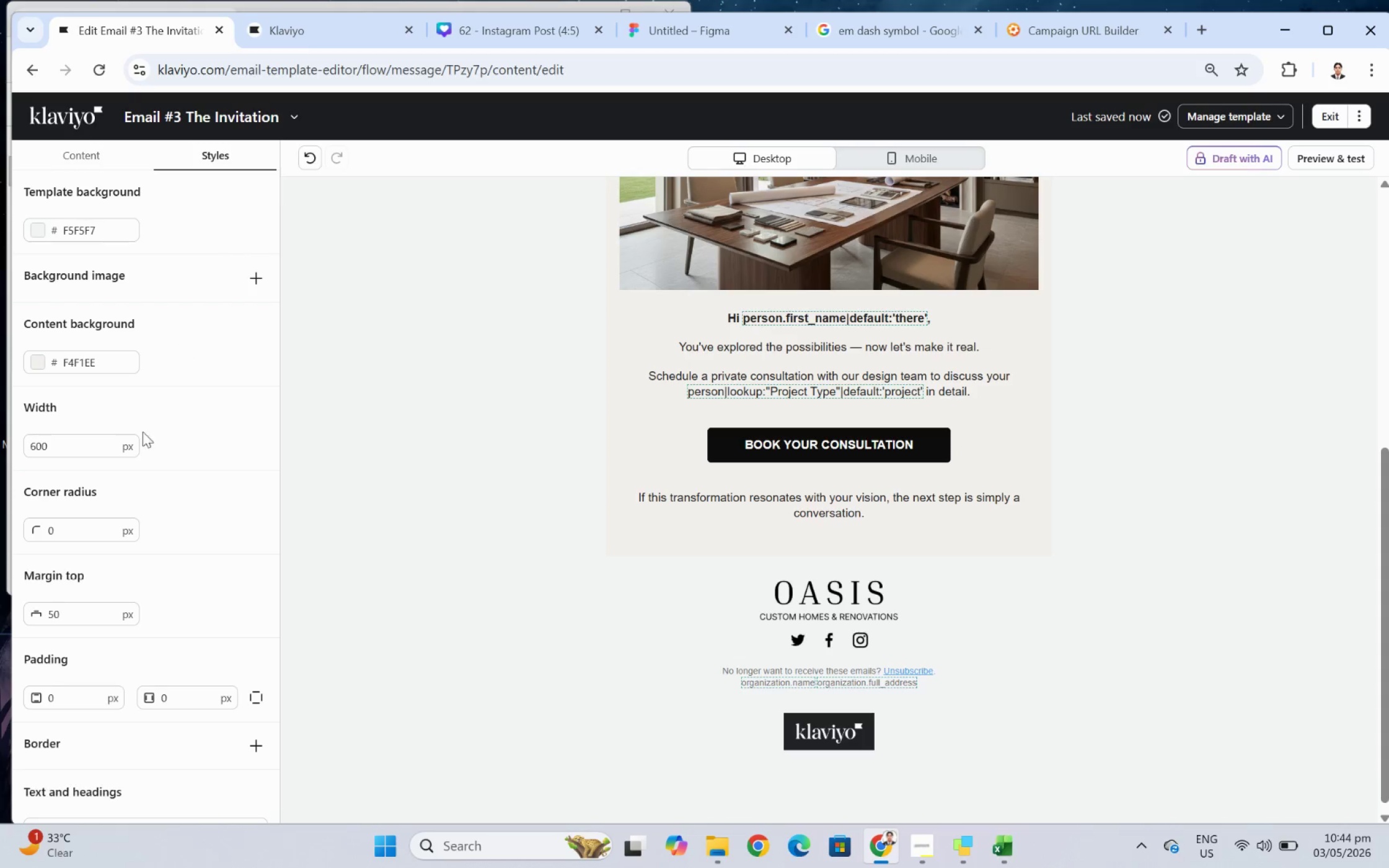 
scroll: coordinate [194, 391], scroll_direction: down, amount: 7.0
 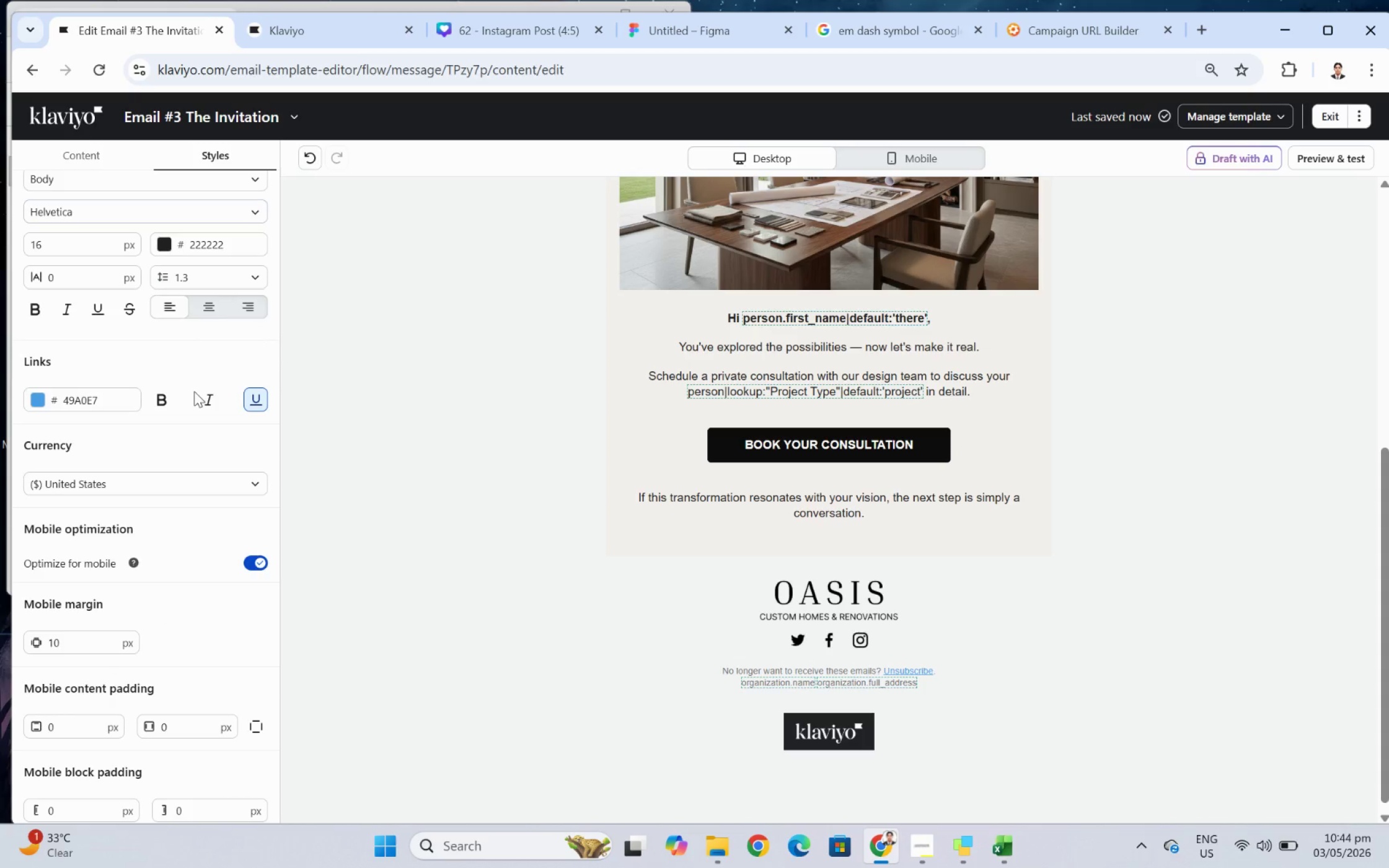 
scroll: coordinate [194, 391], scroll_direction: up, amount: 3.0
 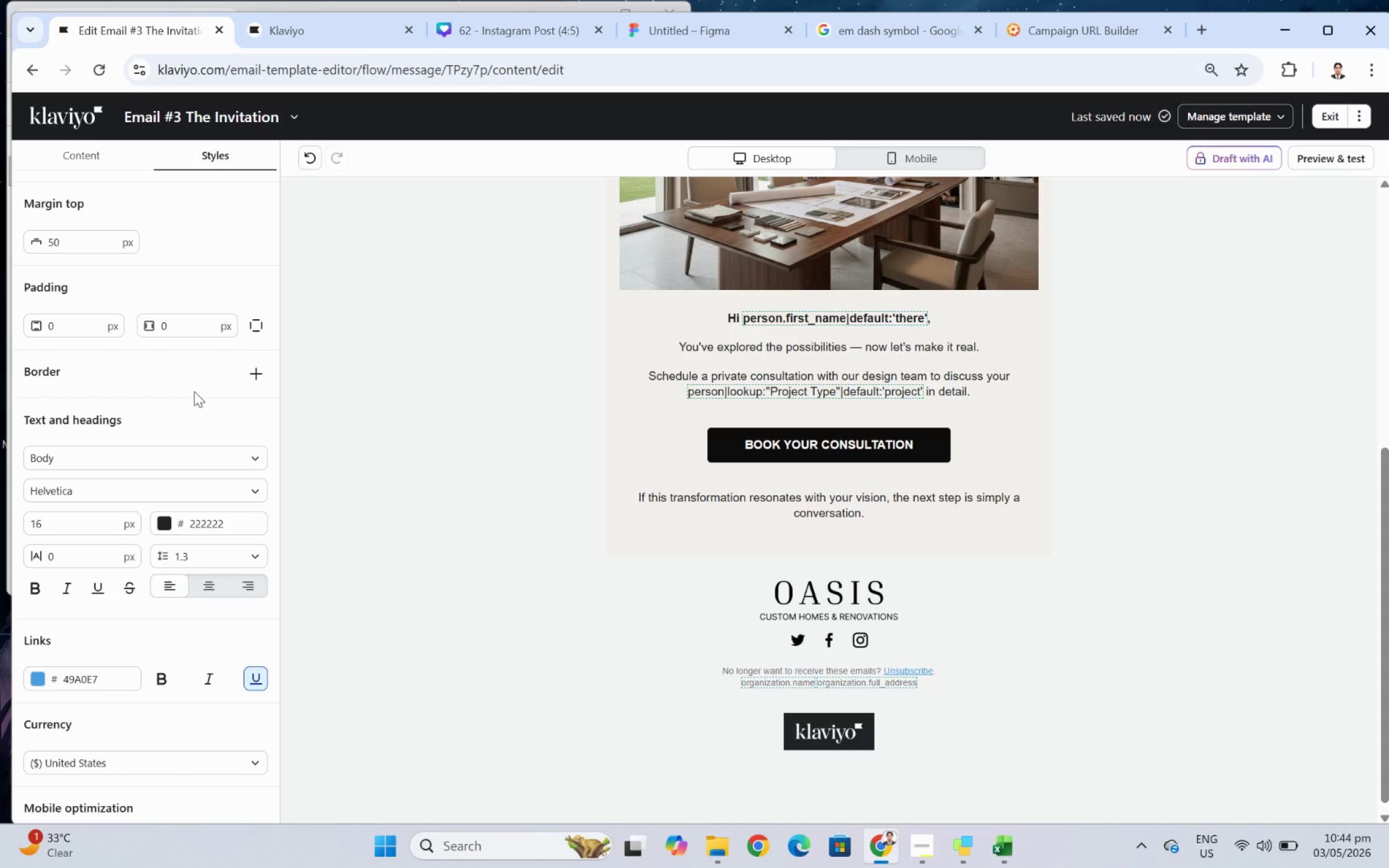 
scroll: coordinate [194, 391], scroll_direction: down, amount: 1.0
 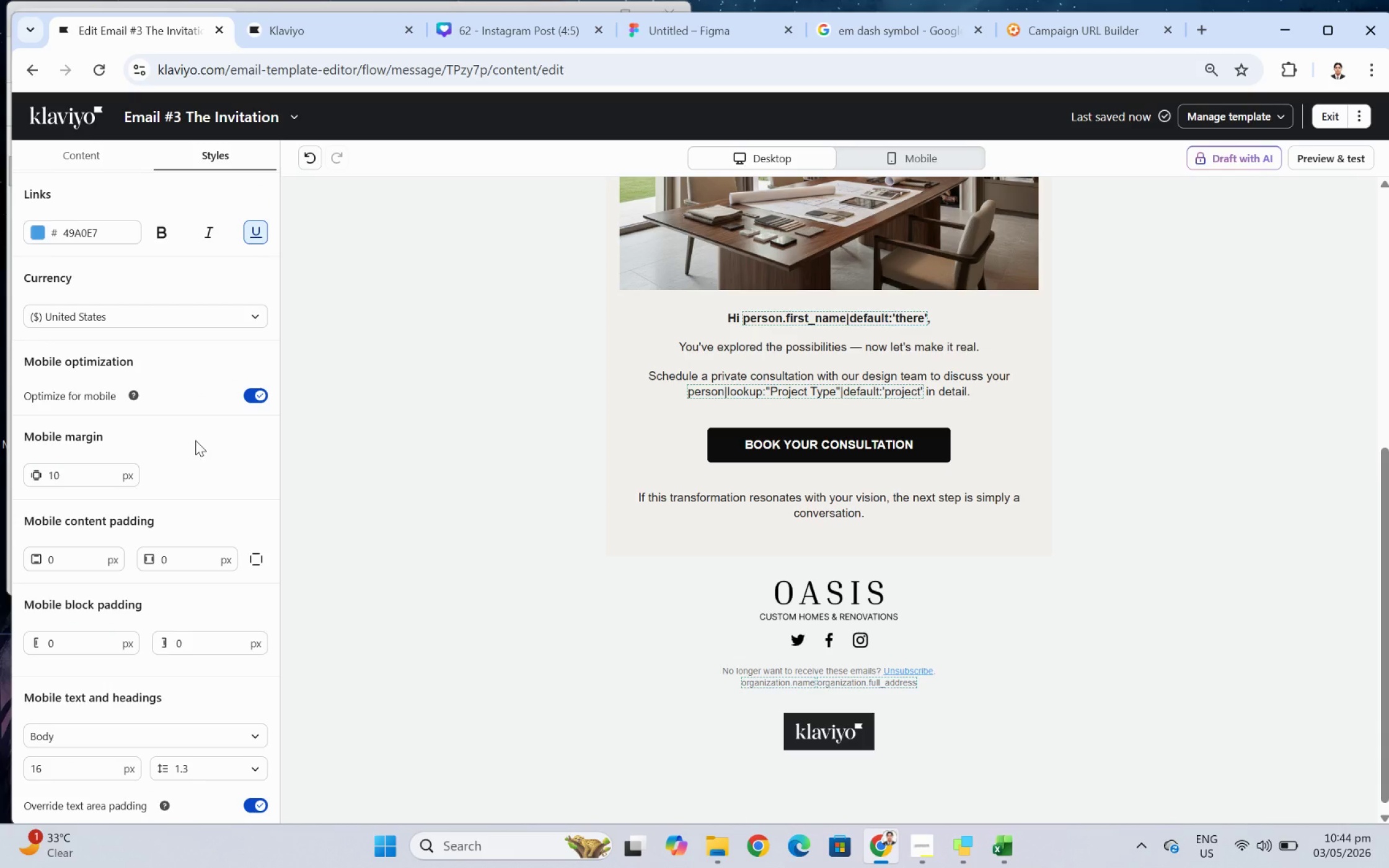 
scroll: coordinate [195, 440], scroll_direction: up, amount: 2.0
 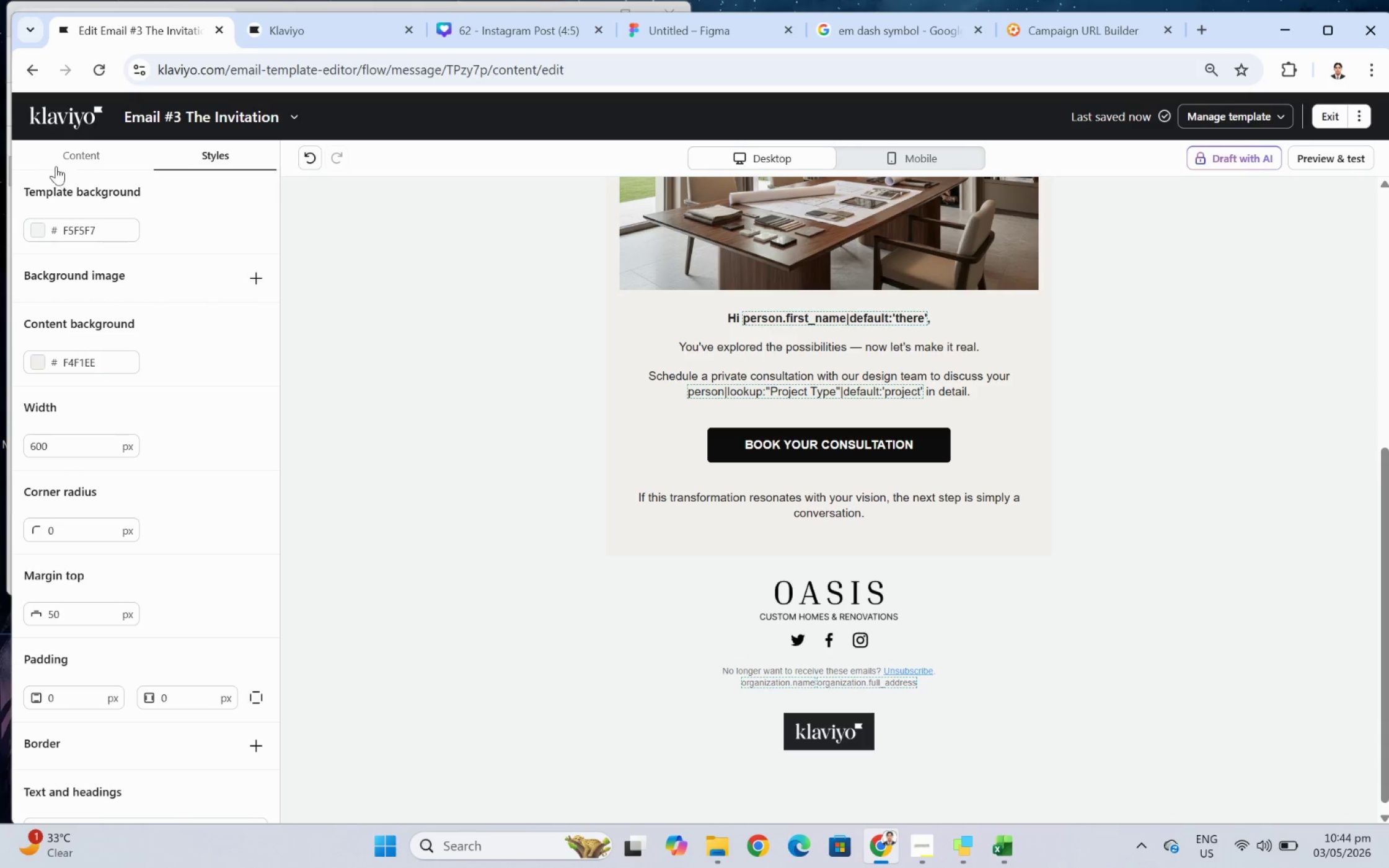 
left_click([60, 159])
 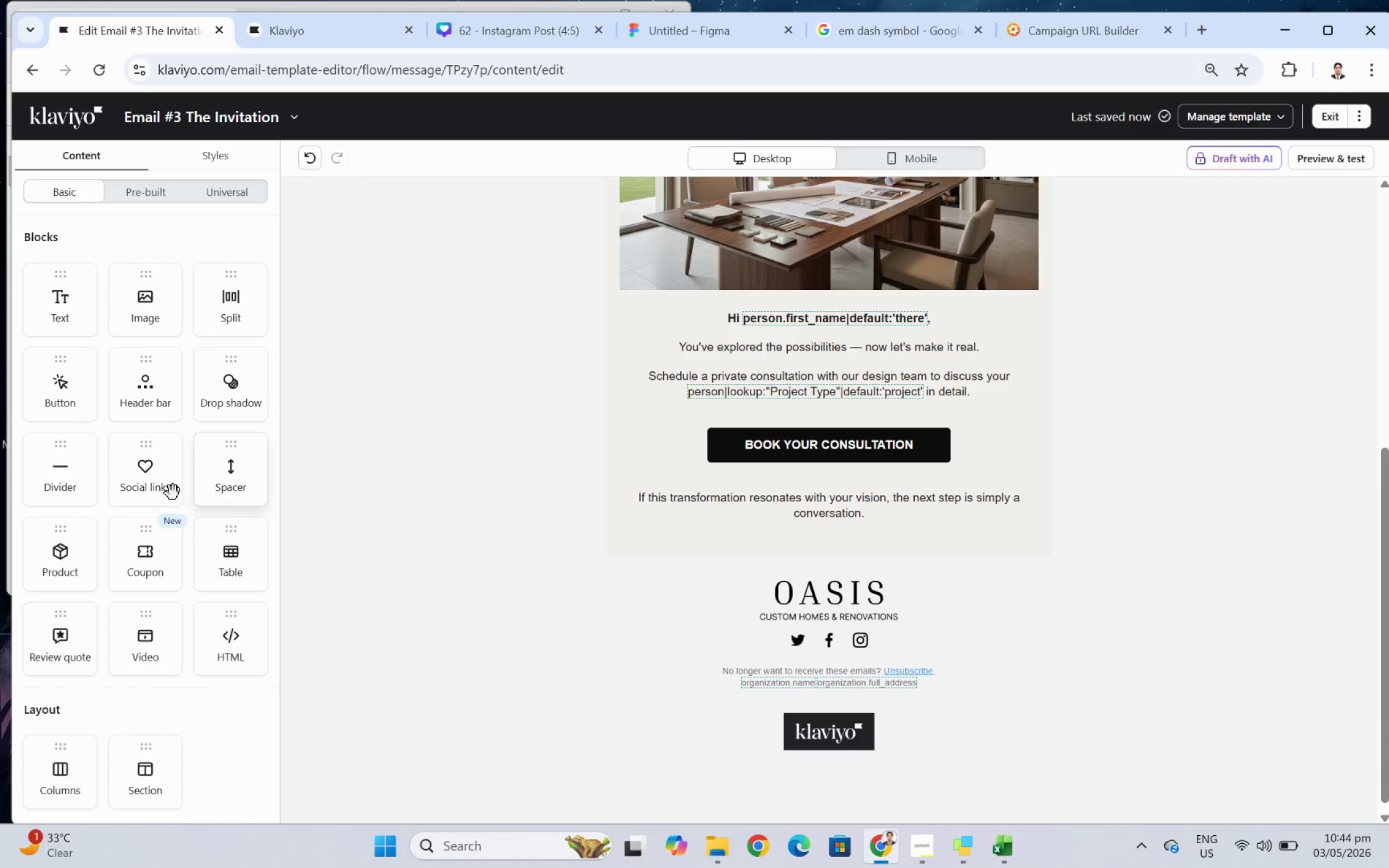 
left_click([58, 378])
 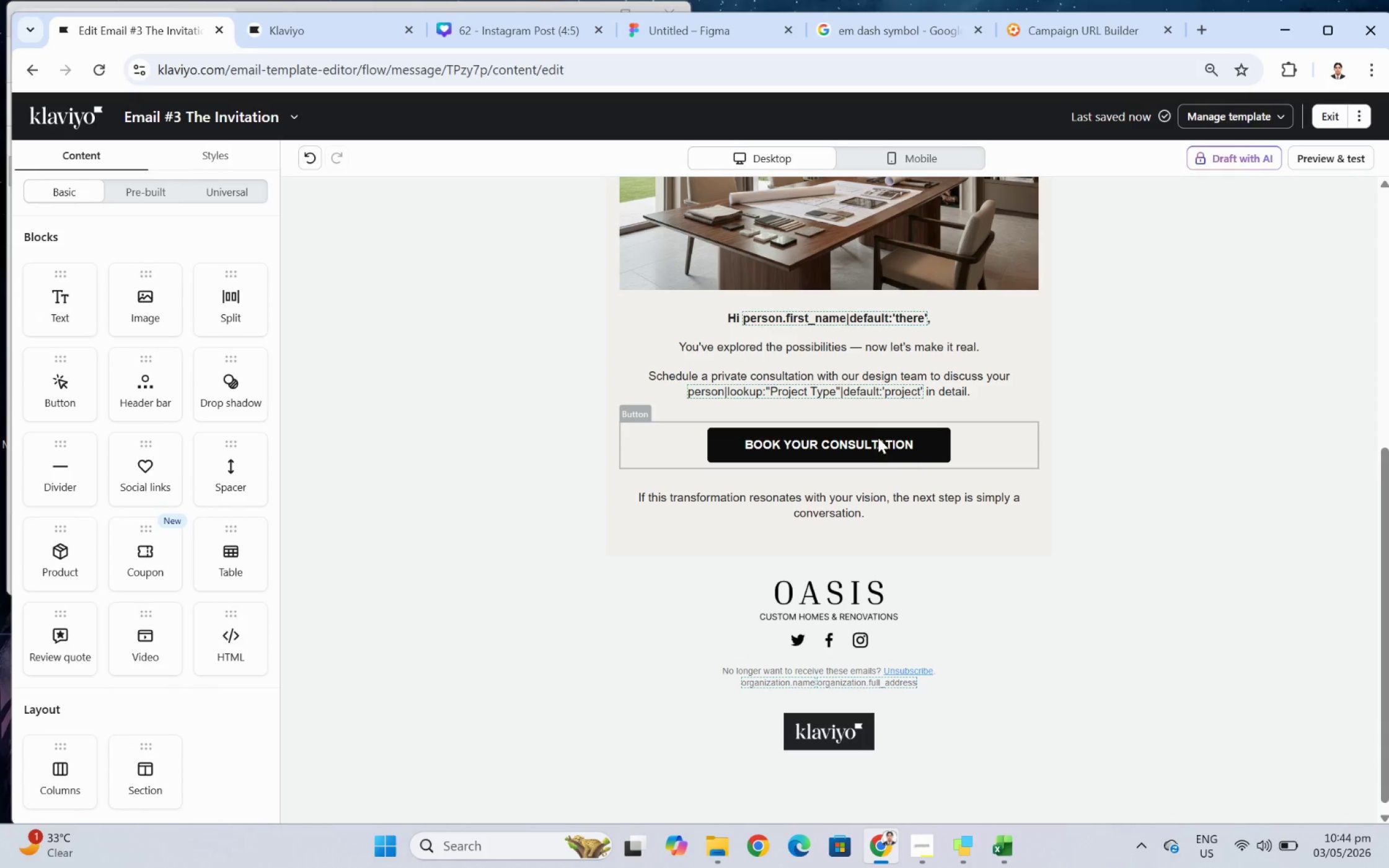 
left_click([876, 437])
 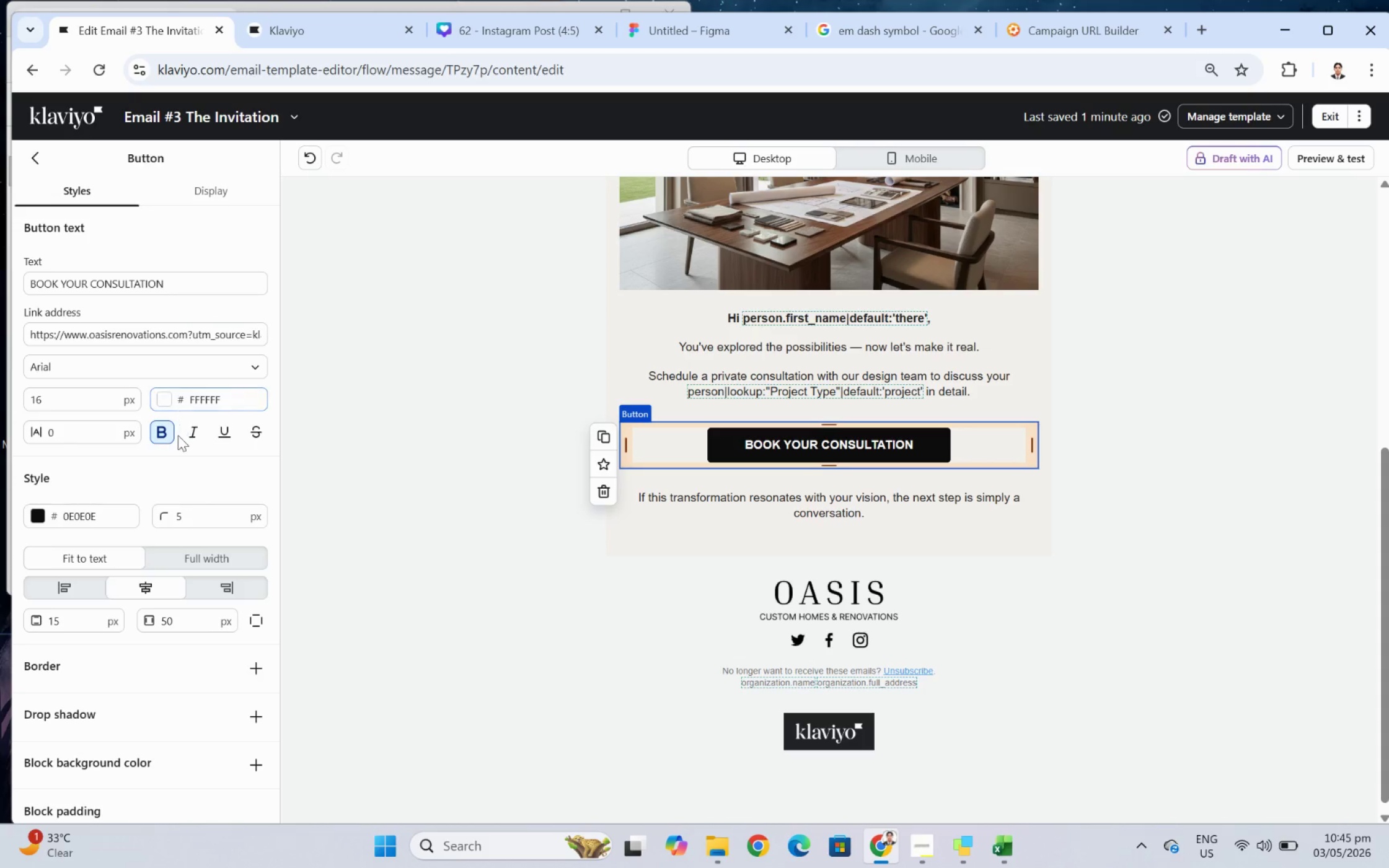 
scroll: coordinate [116, 512], scroll_direction: down, amount: 2.0
 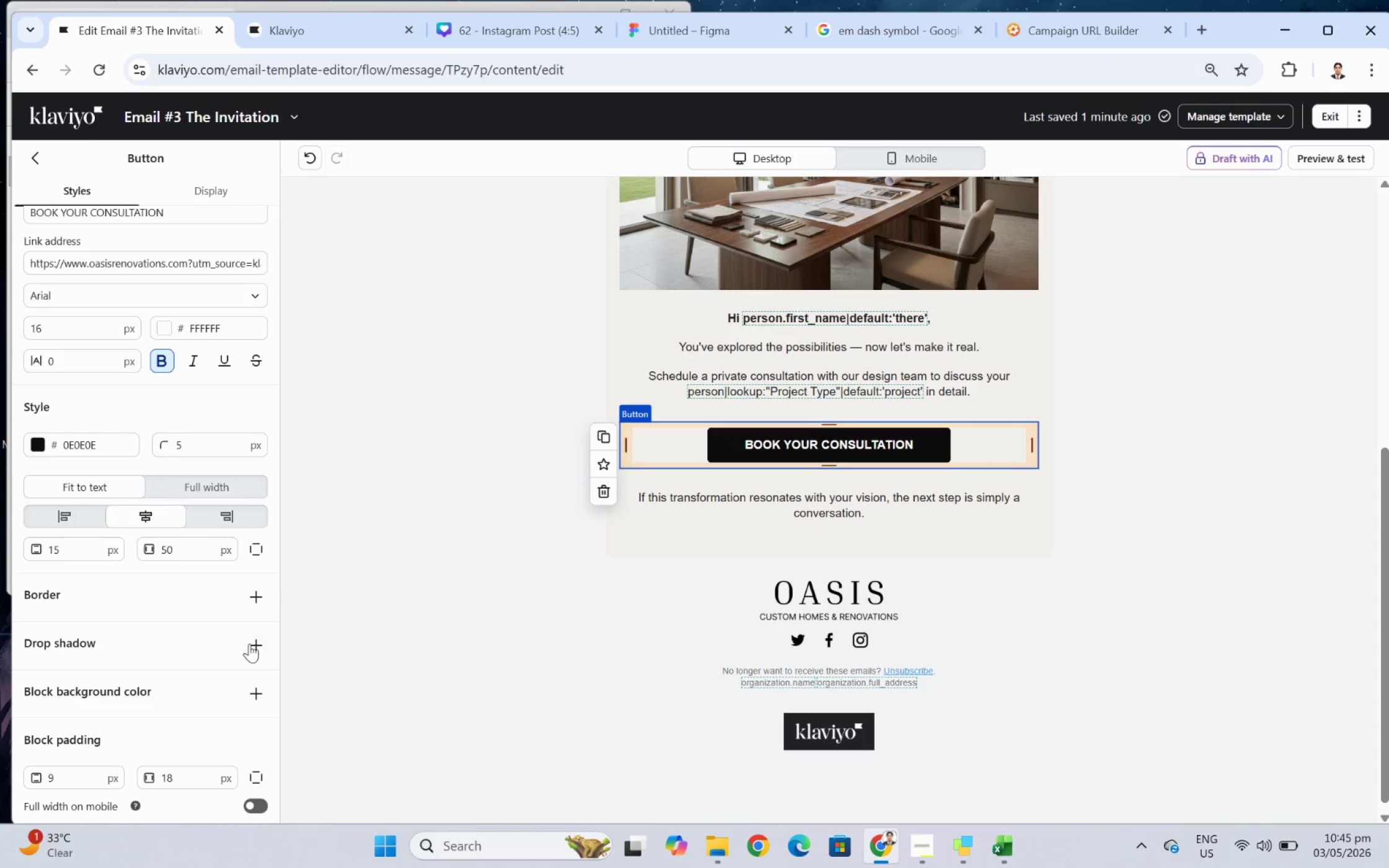 
left_click([254, 650])
 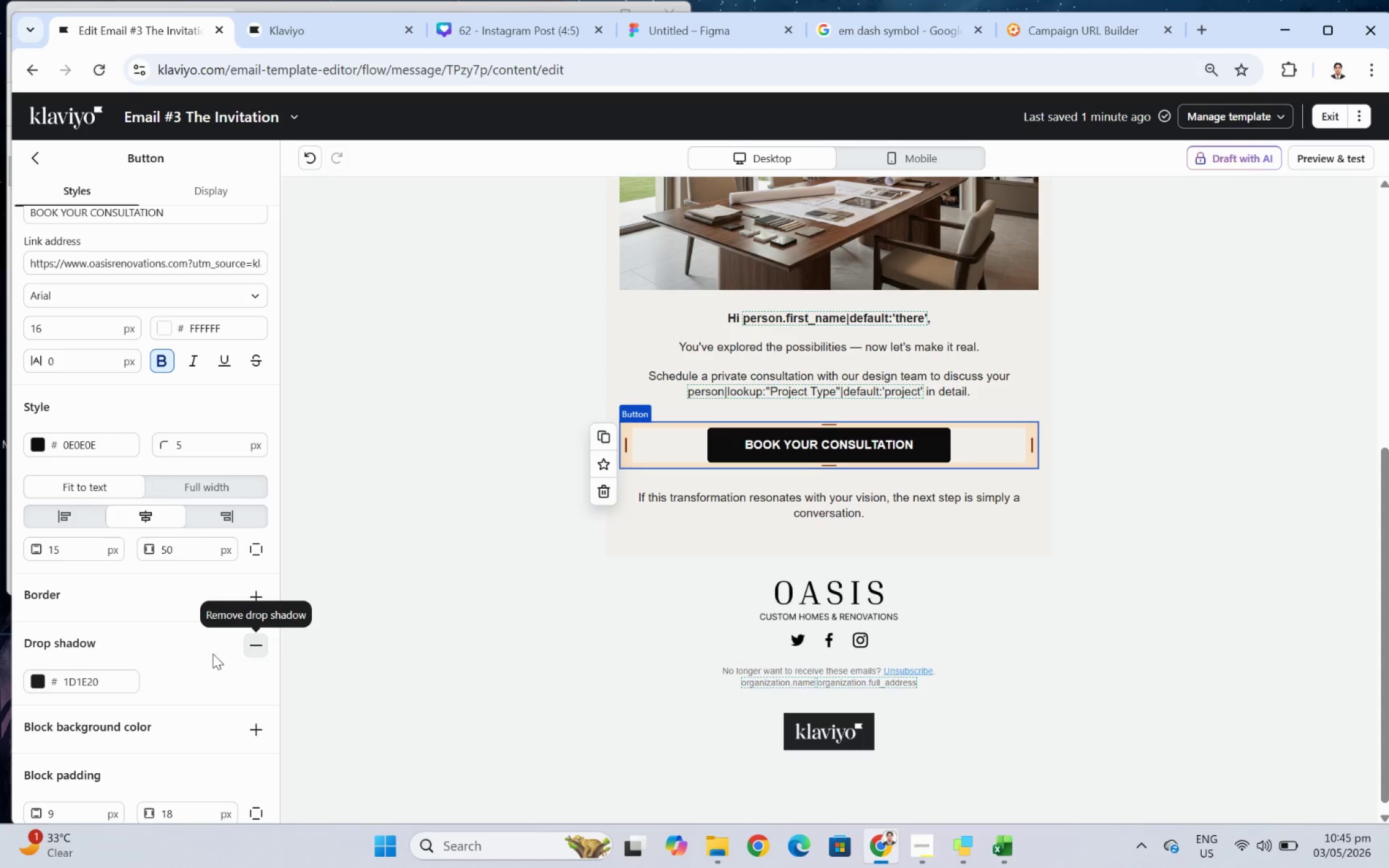 
scroll: coordinate [190, 651], scroll_direction: down, amount: 2.0
 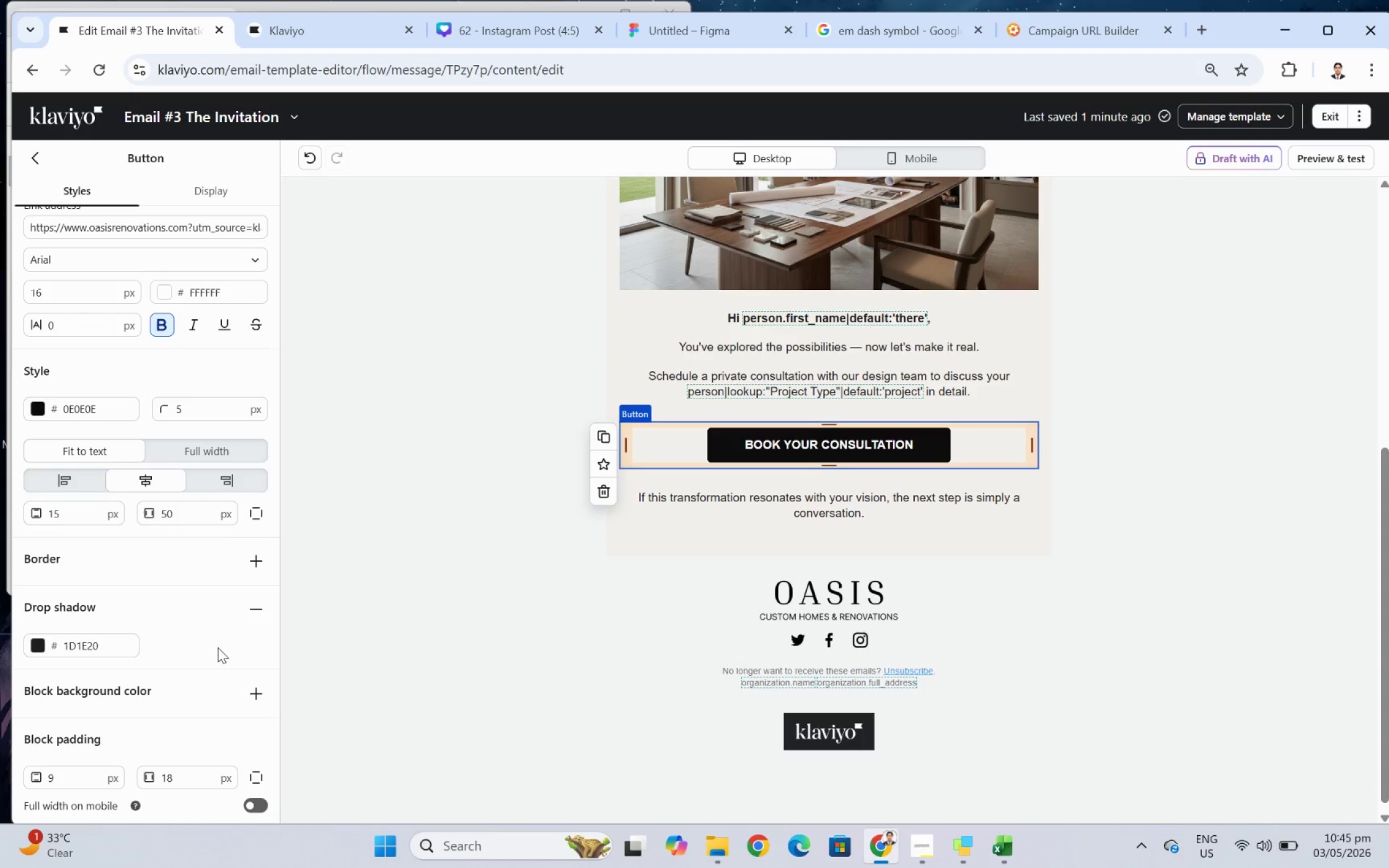 
wait(8.92)
 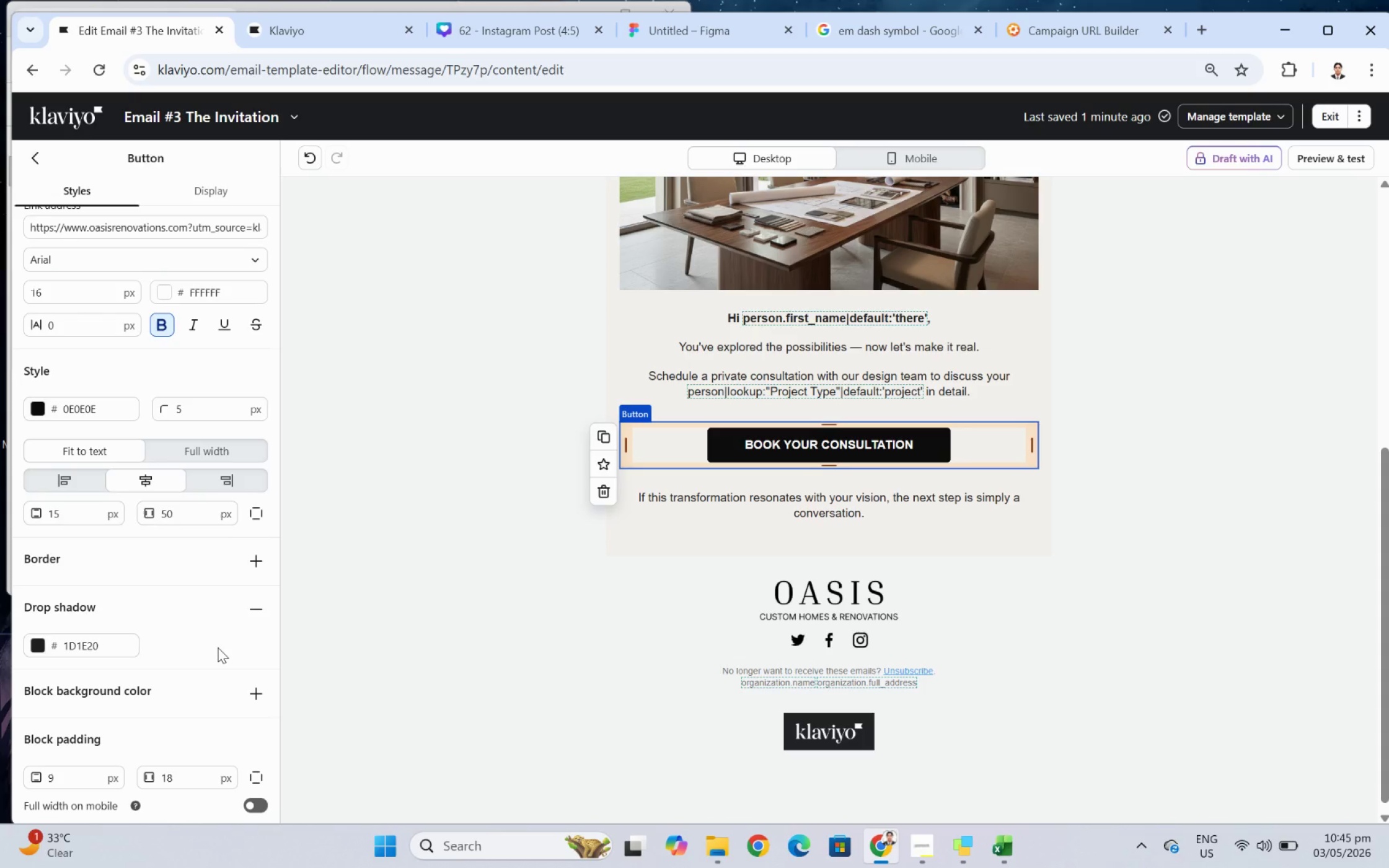 
scroll: coordinate [177, 704], scroll_direction: down, amount: 3.0
 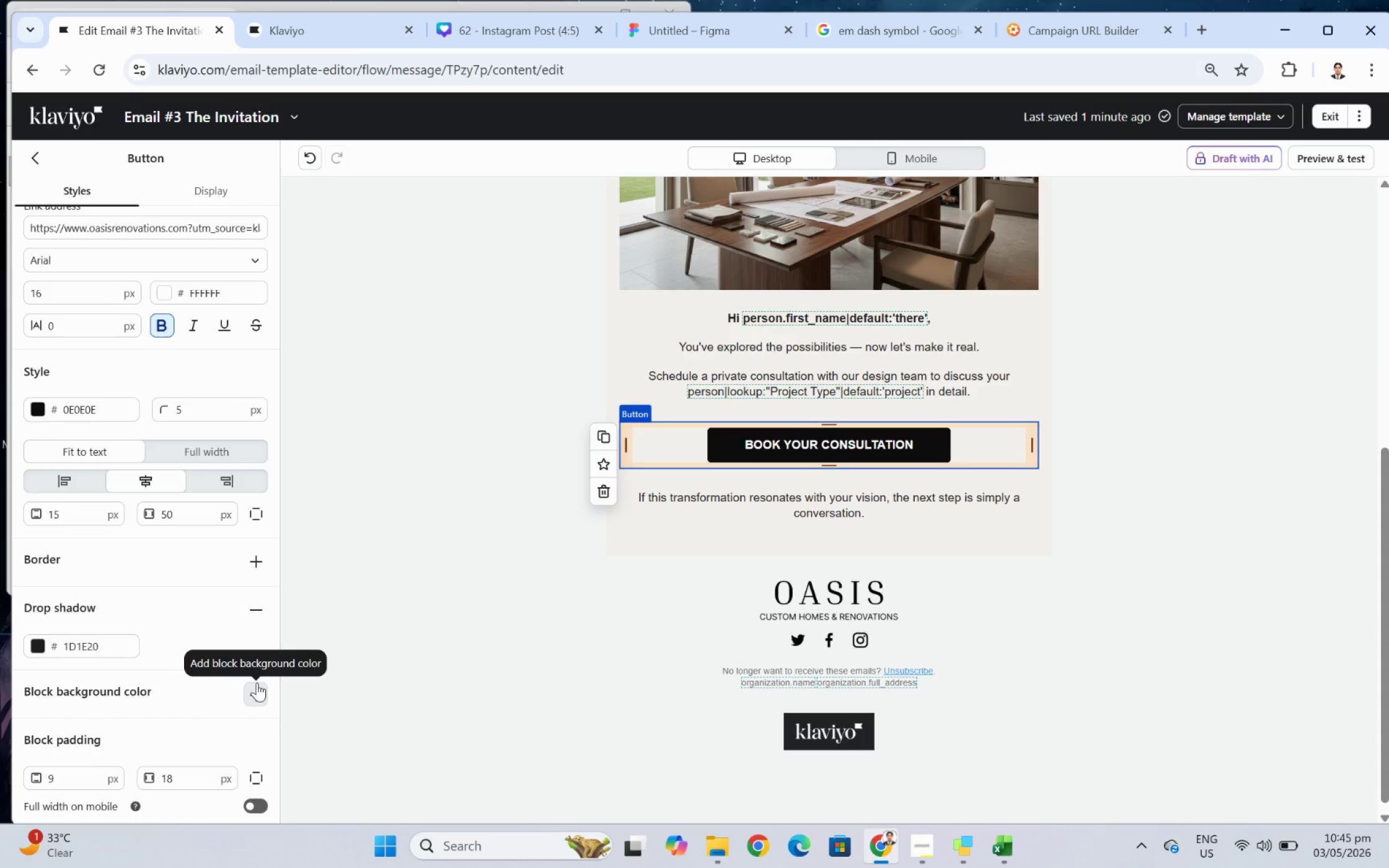 
left_click([257, 682])
 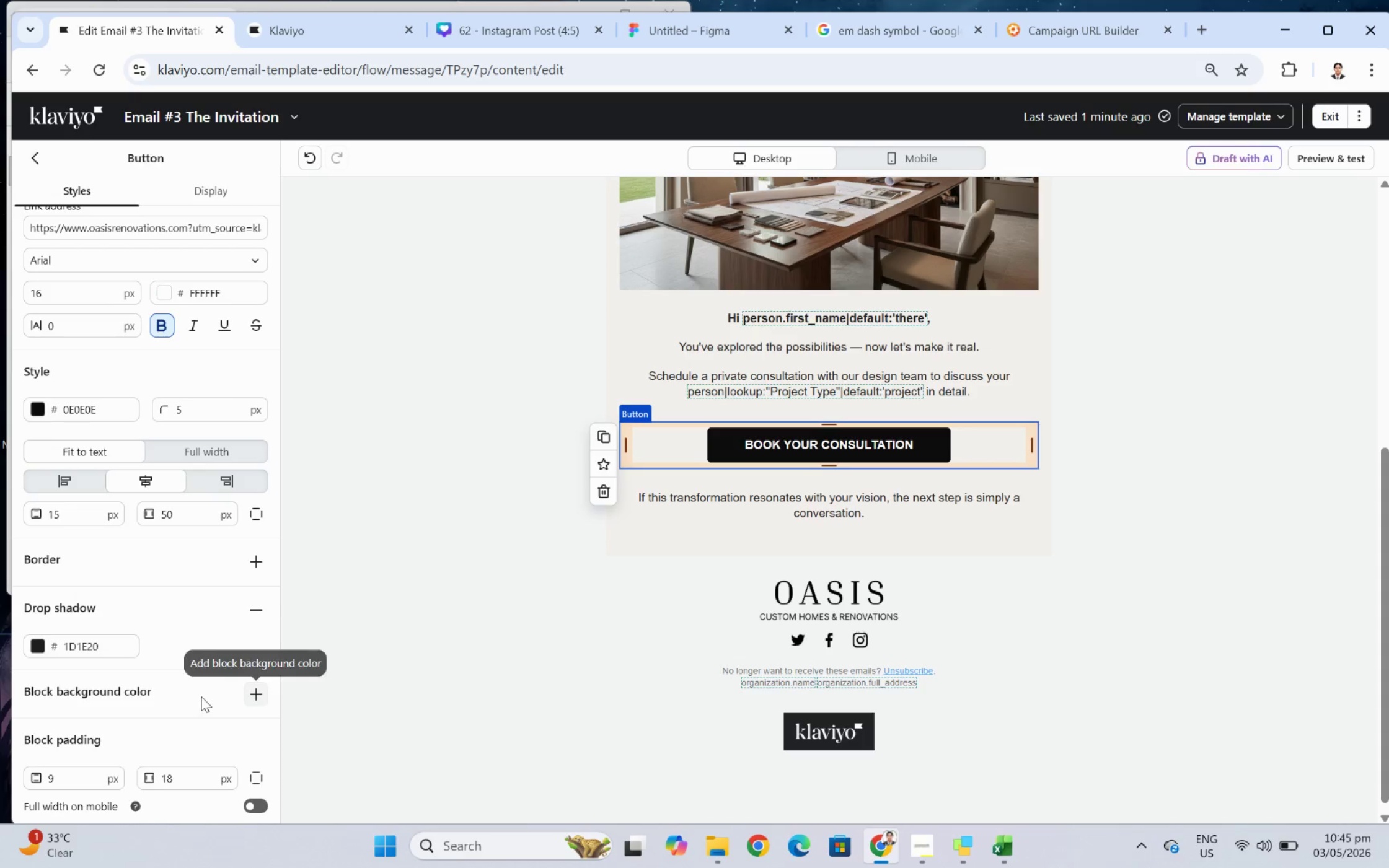 
scroll: coordinate [162, 708], scroll_direction: down, amount: 3.0
 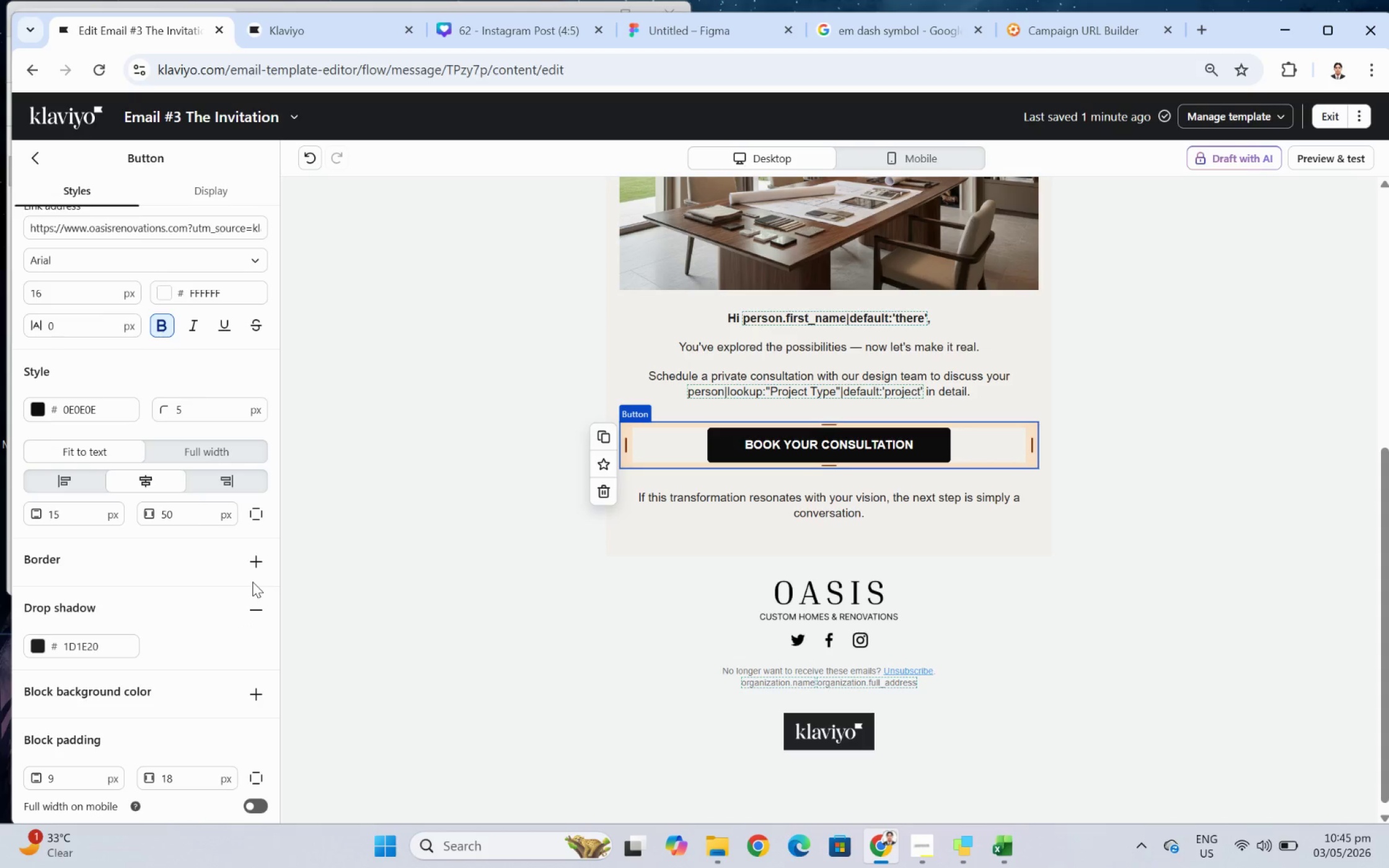 
left_click([258, 564])
 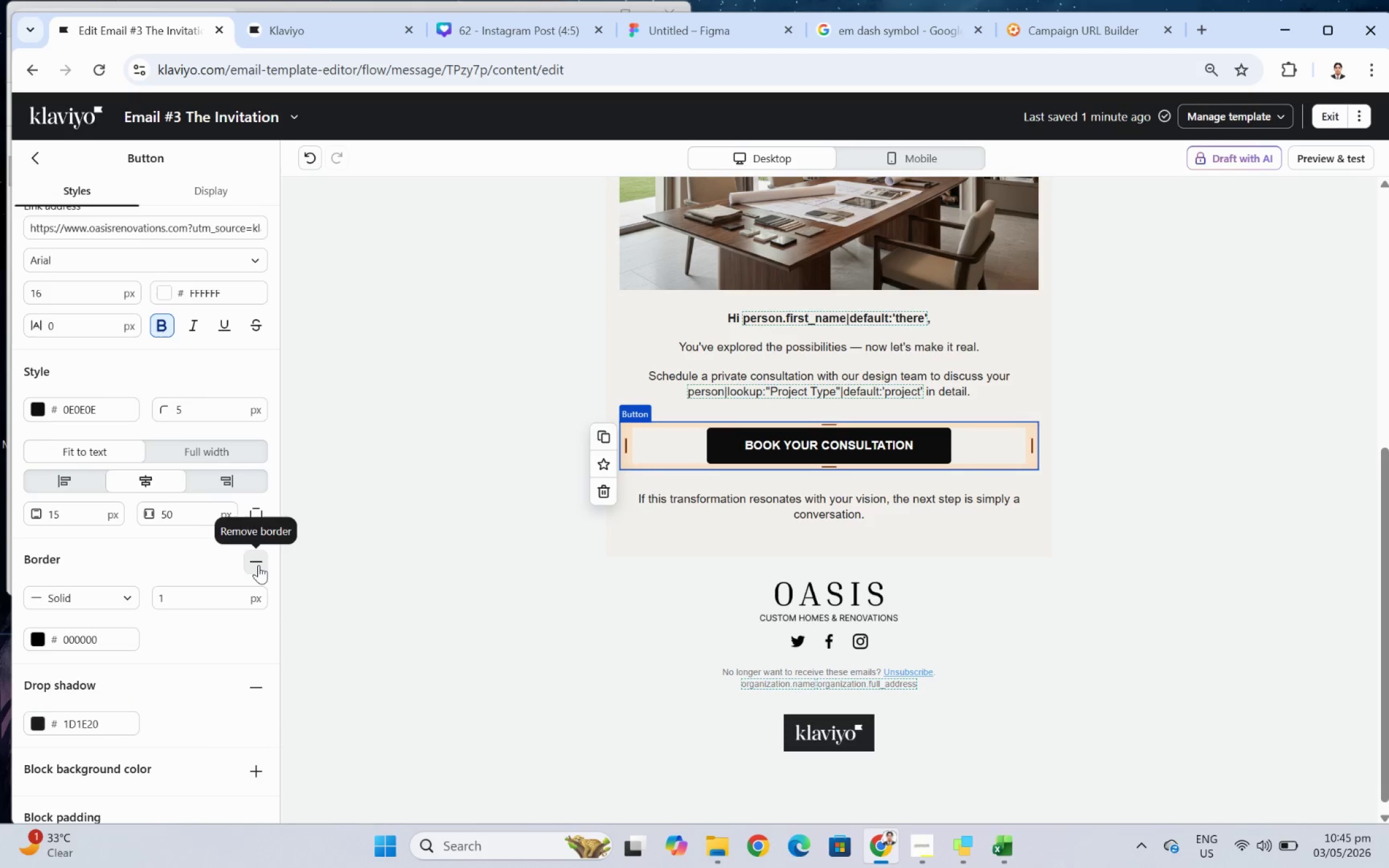 
left_click([258, 564])
 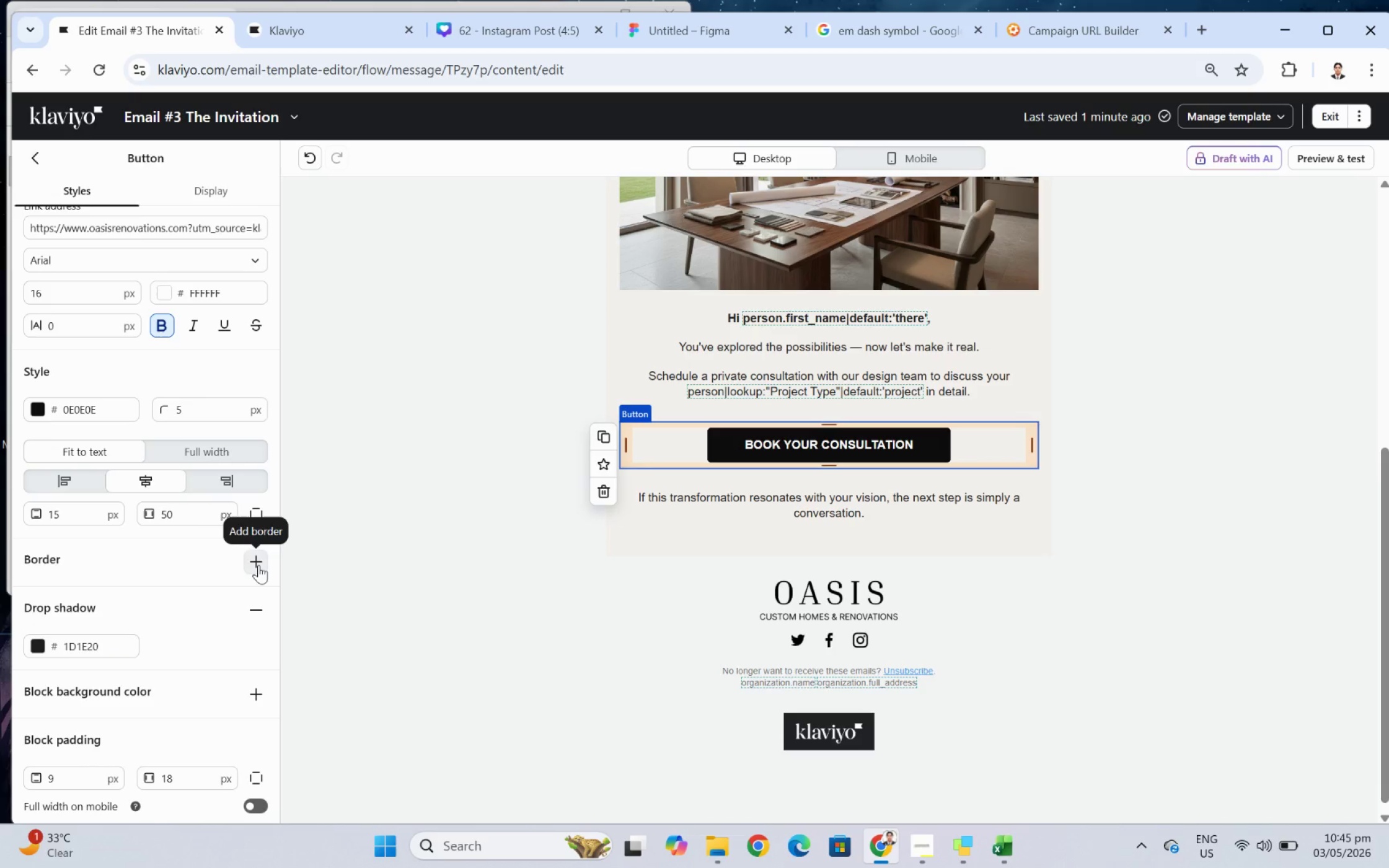 
left_click([258, 564])
 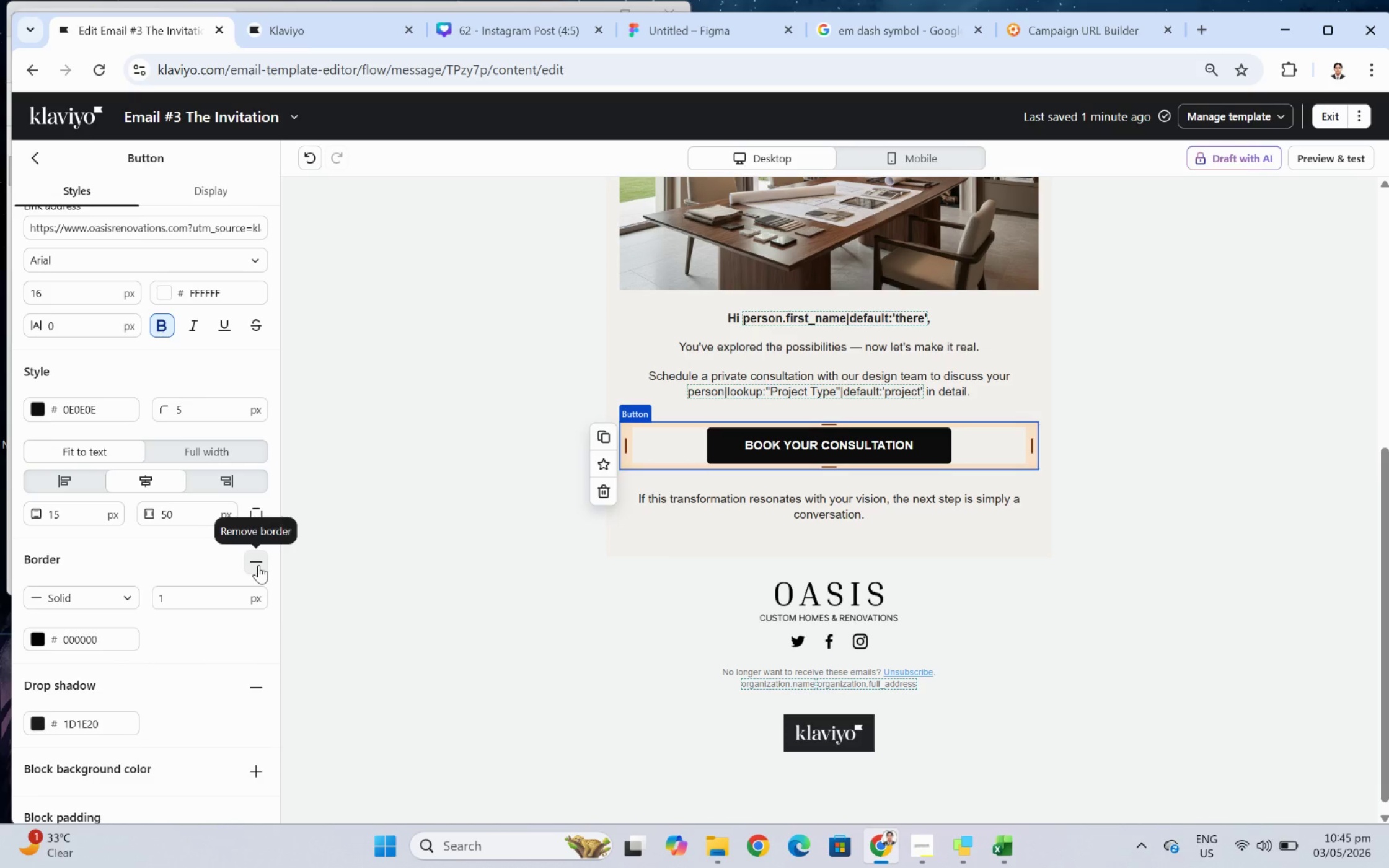 
left_click([258, 564])
 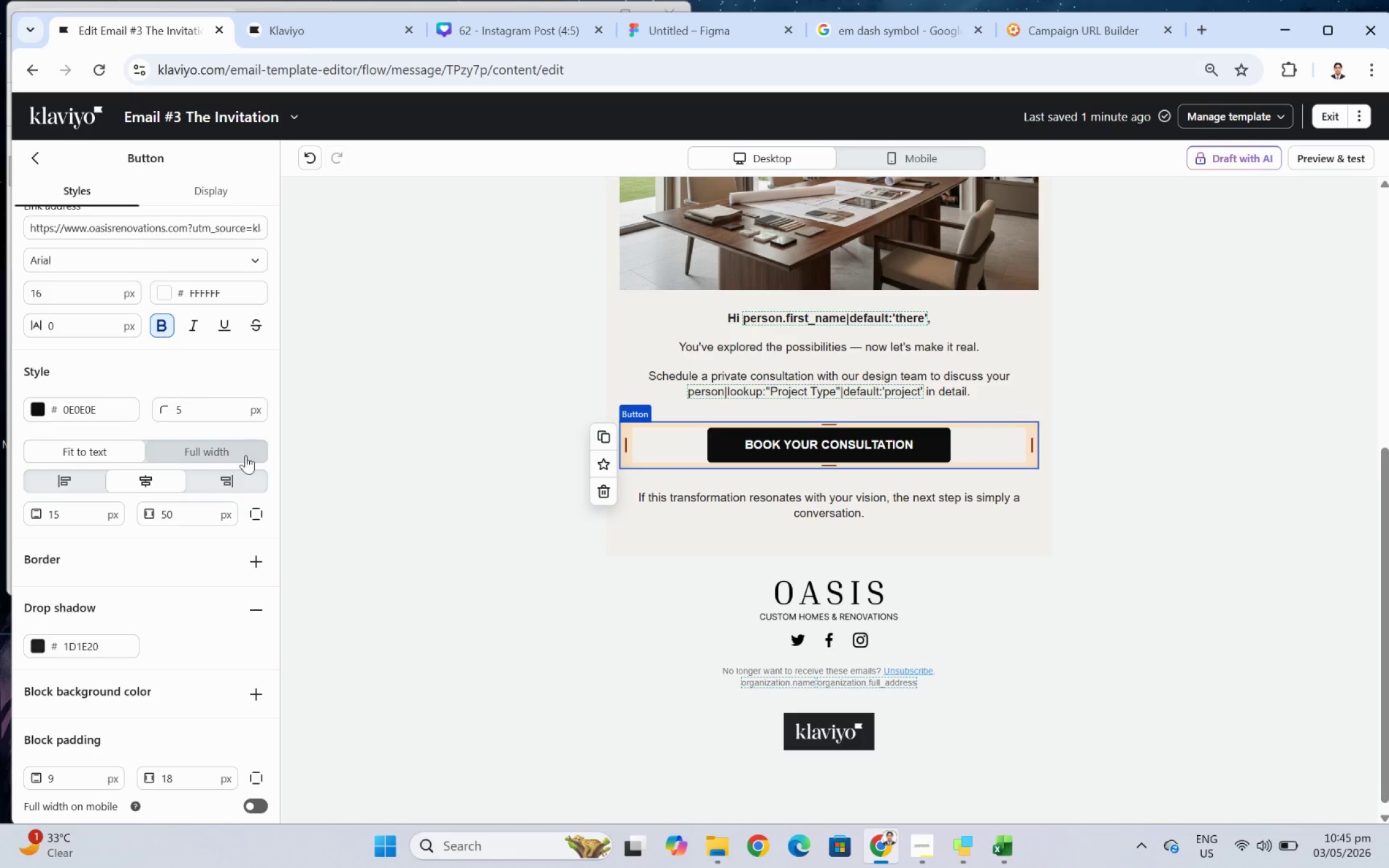 
left_click([245, 455])
 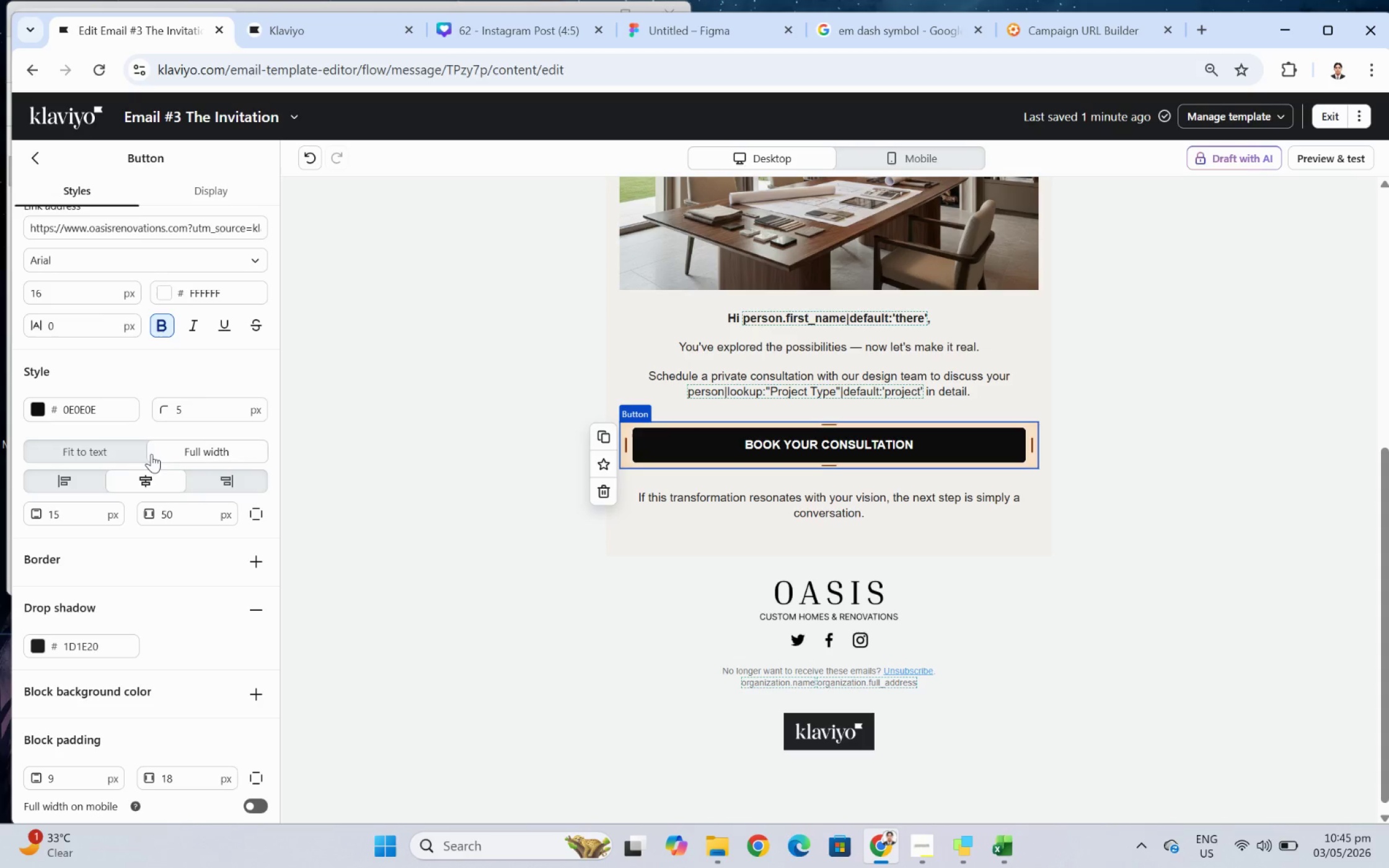 
left_click([121, 450])
 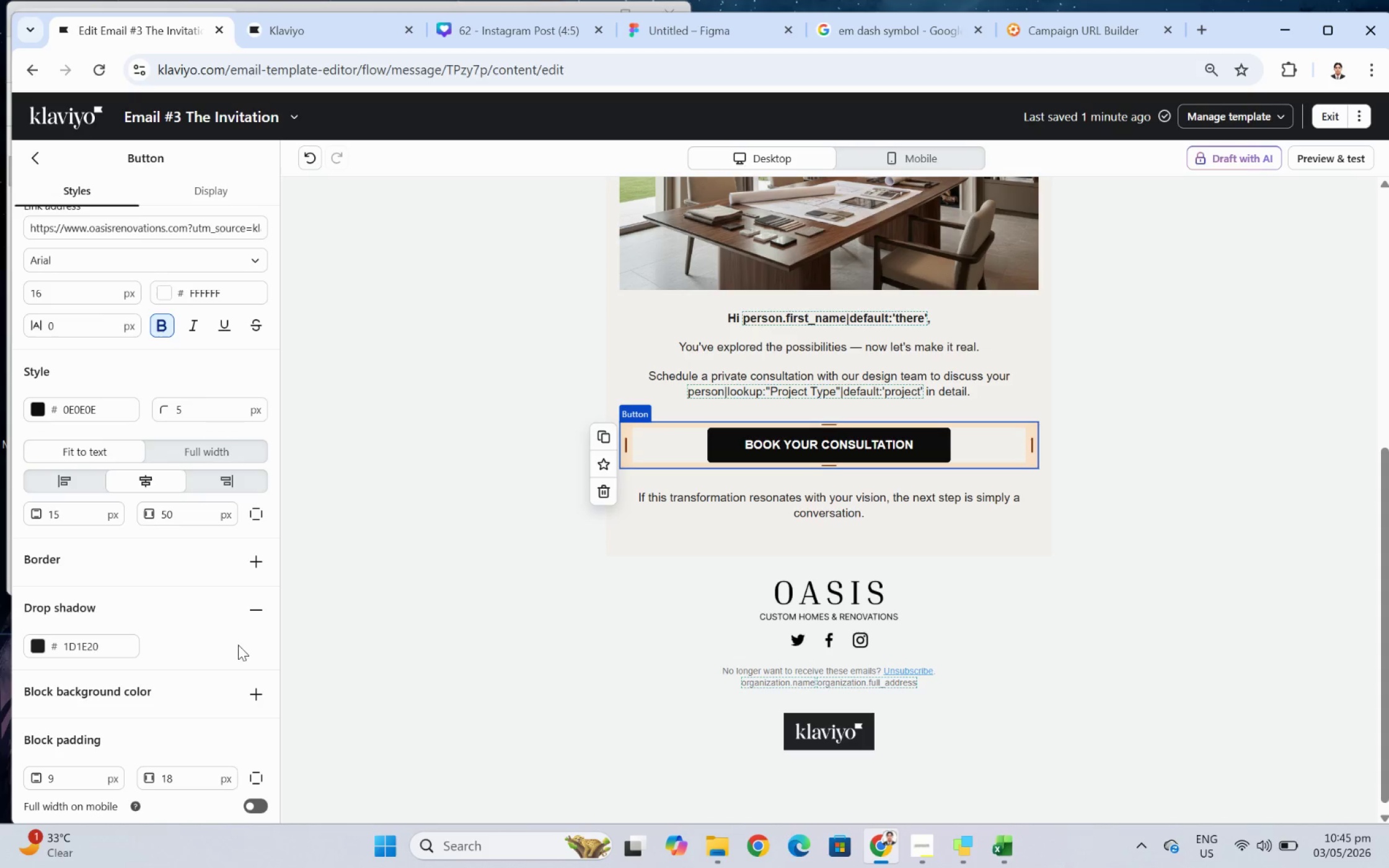 
scroll: coordinate [79, 458], scroll_direction: up, amount: 3.0
 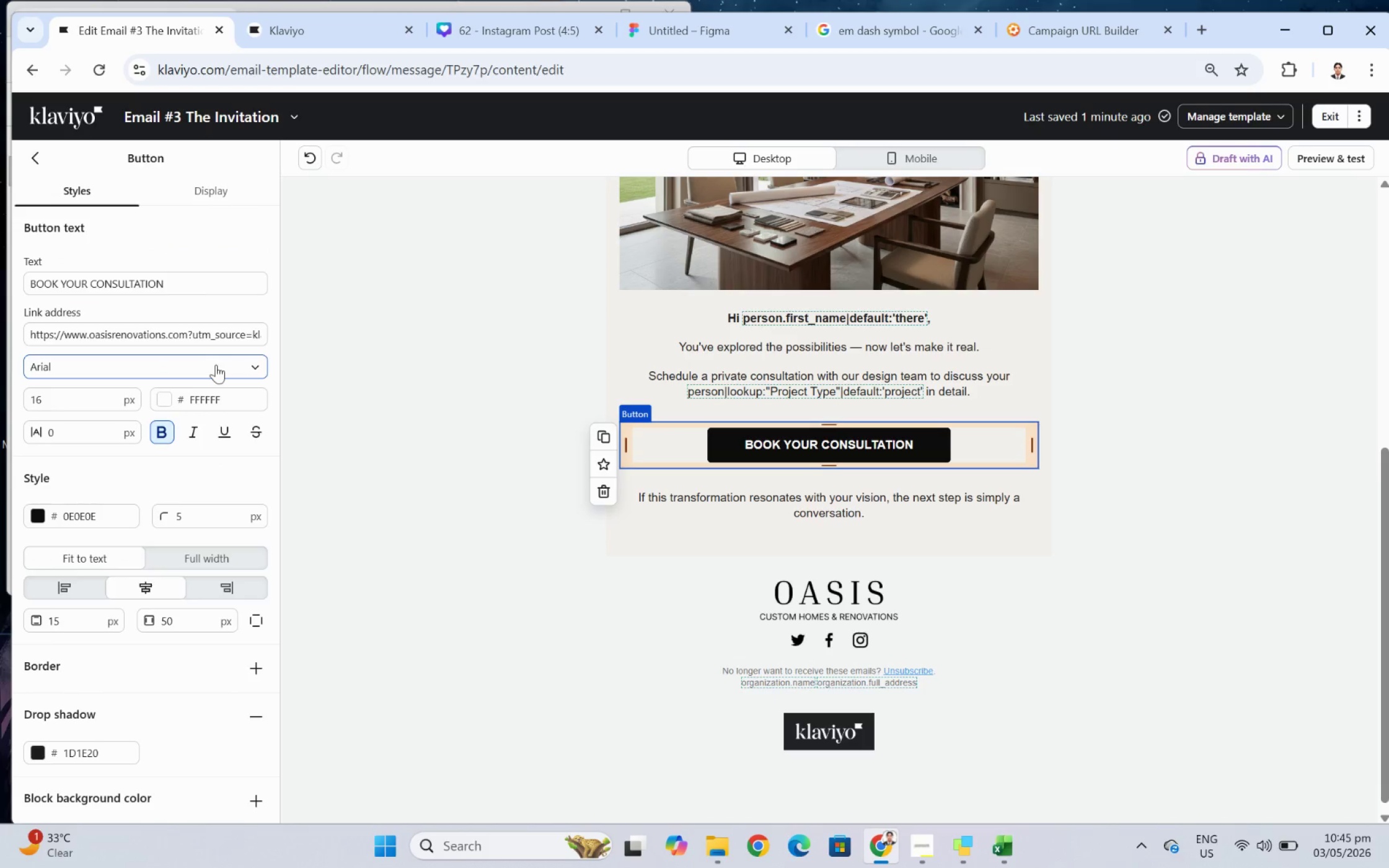 
left_click([216, 367])
 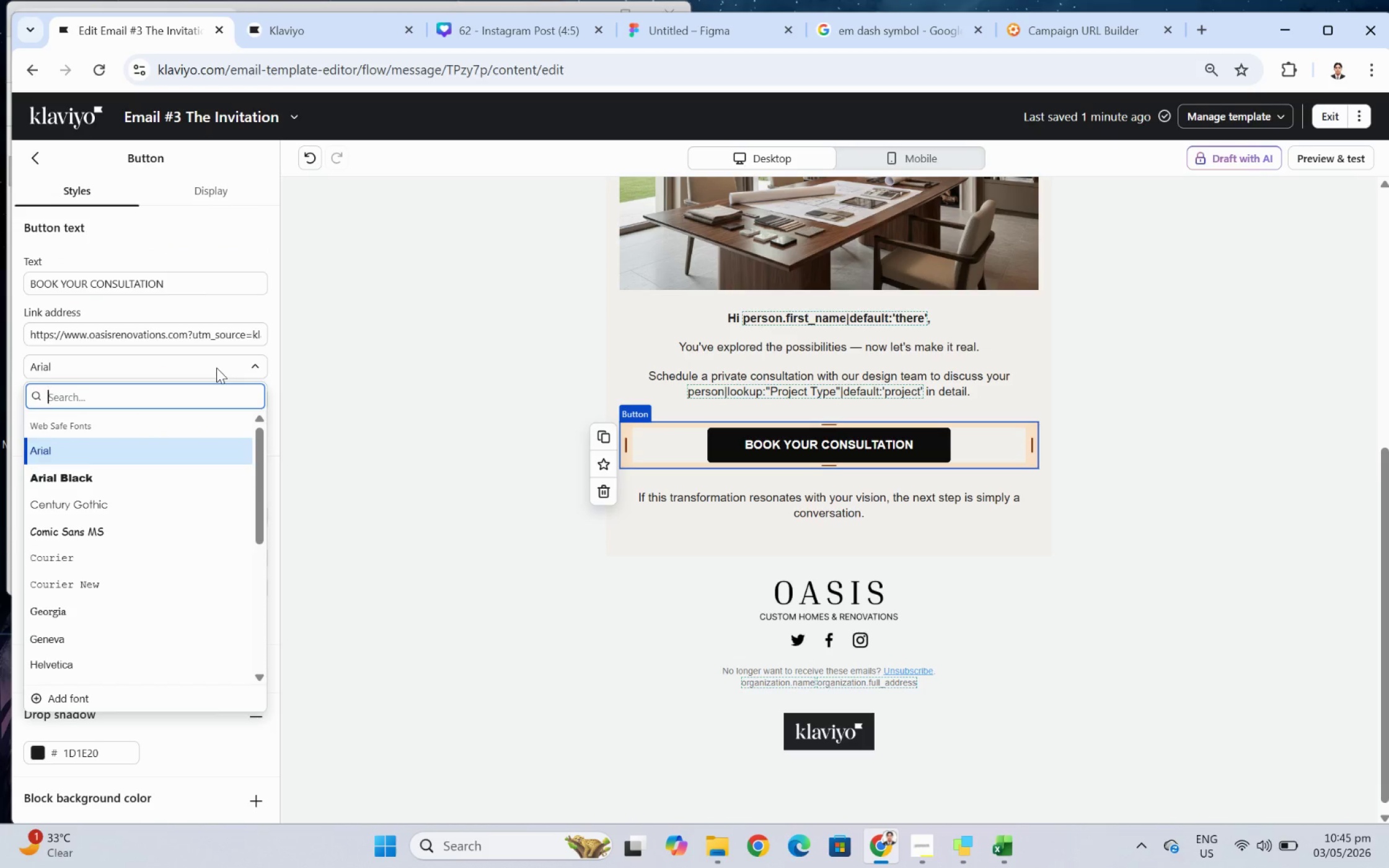 
left_click([222, 364])
 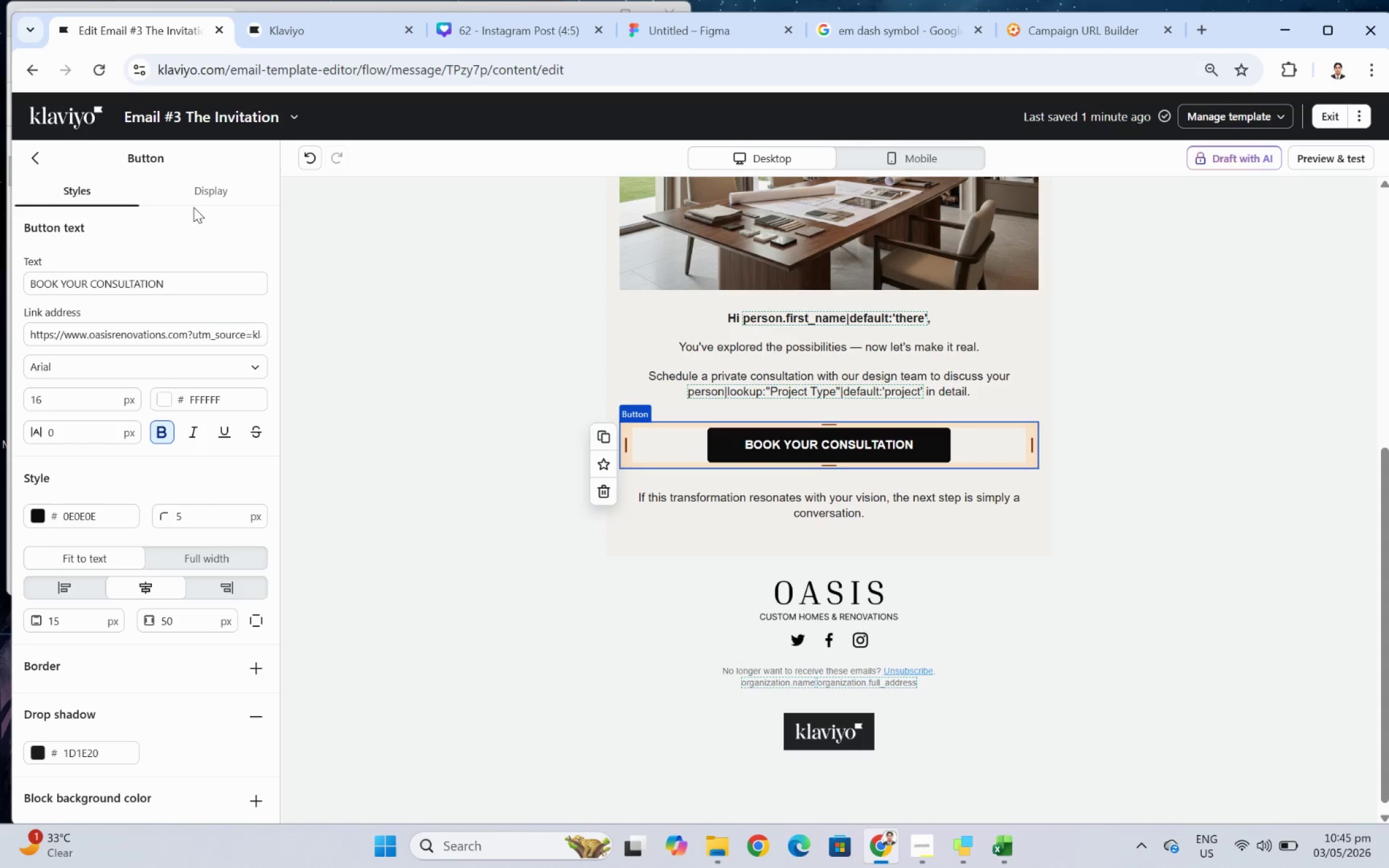 
double_click([195, 203])
 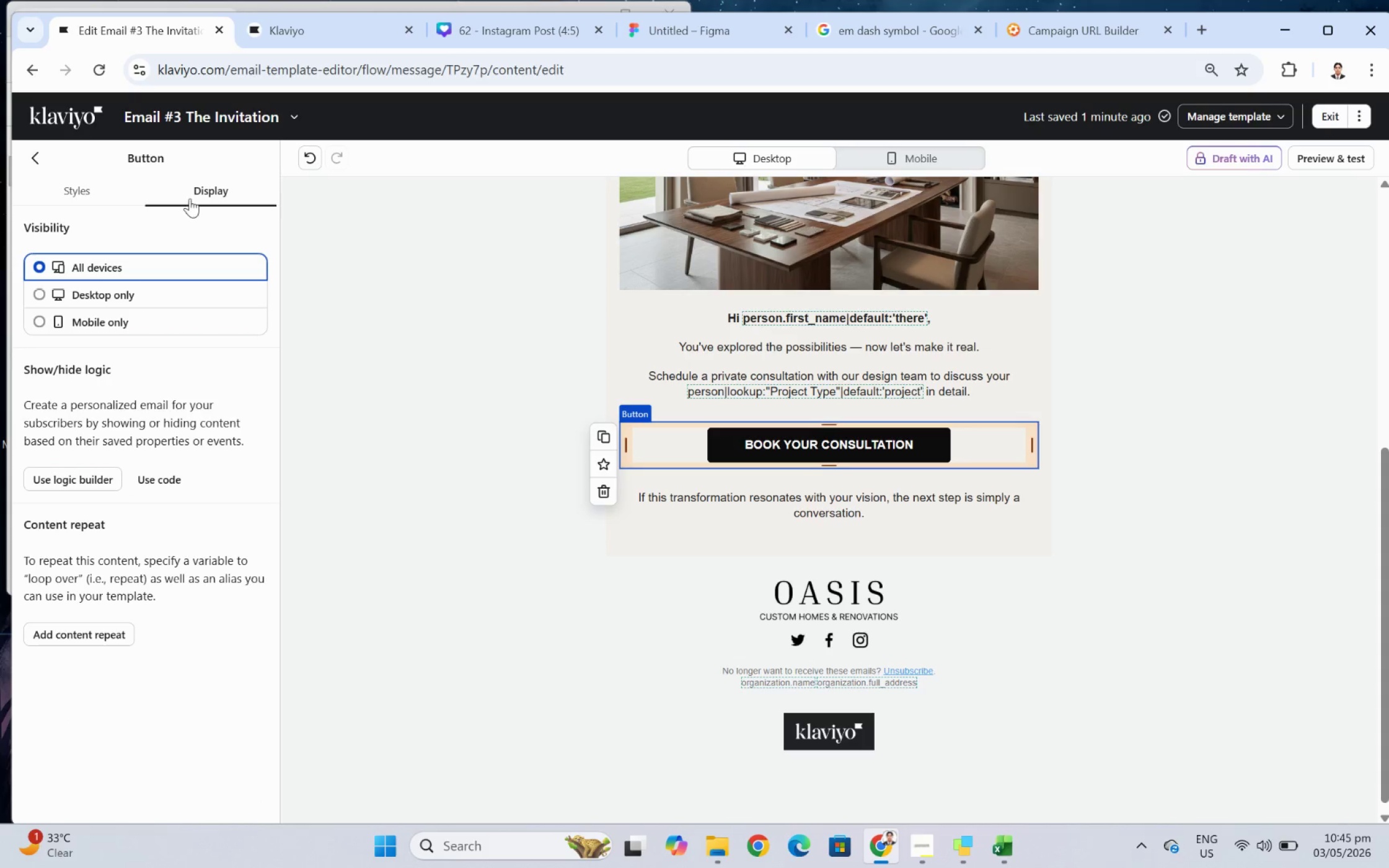 
left_click([94, 191])
 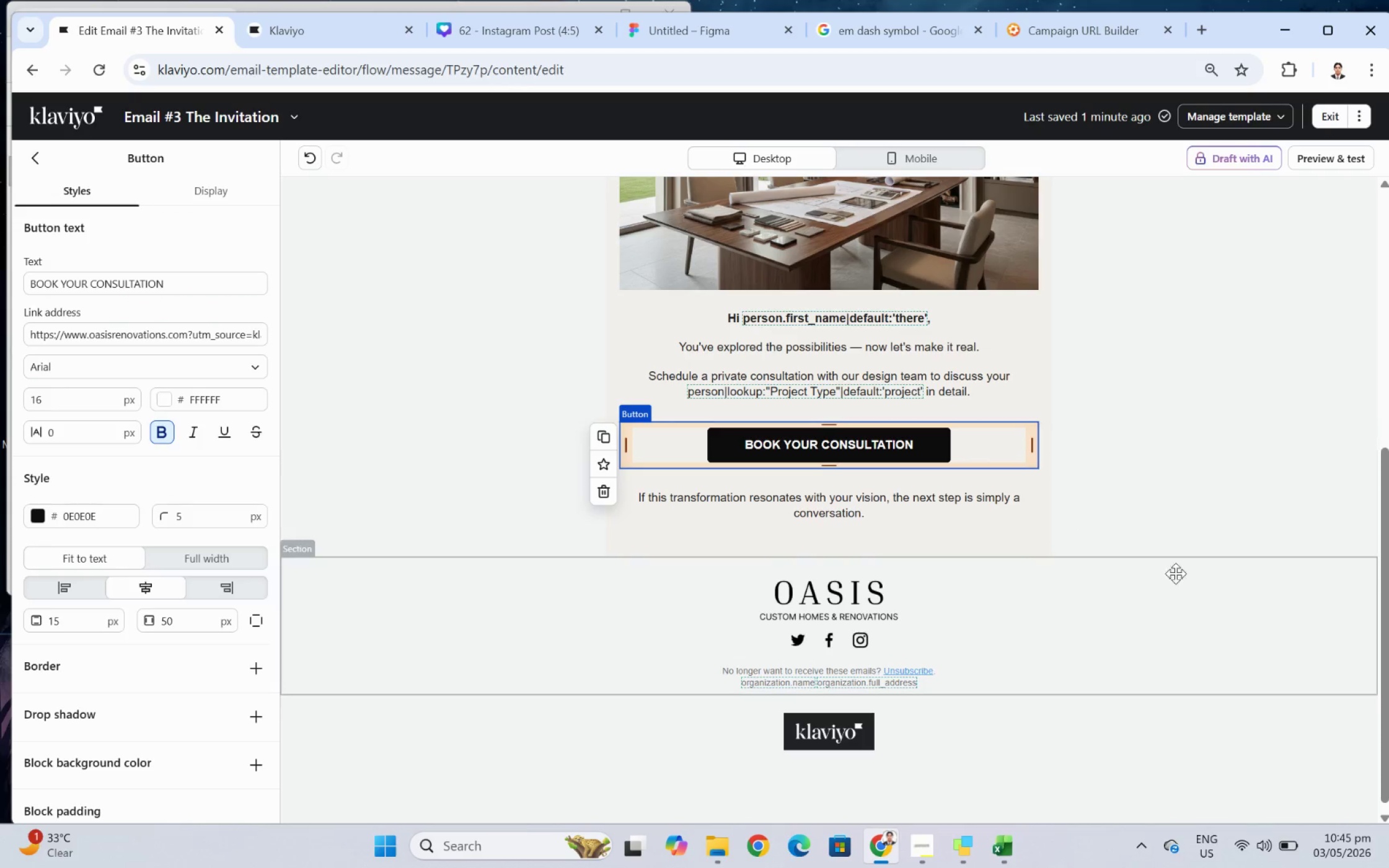 
left_click([1076, 625])
 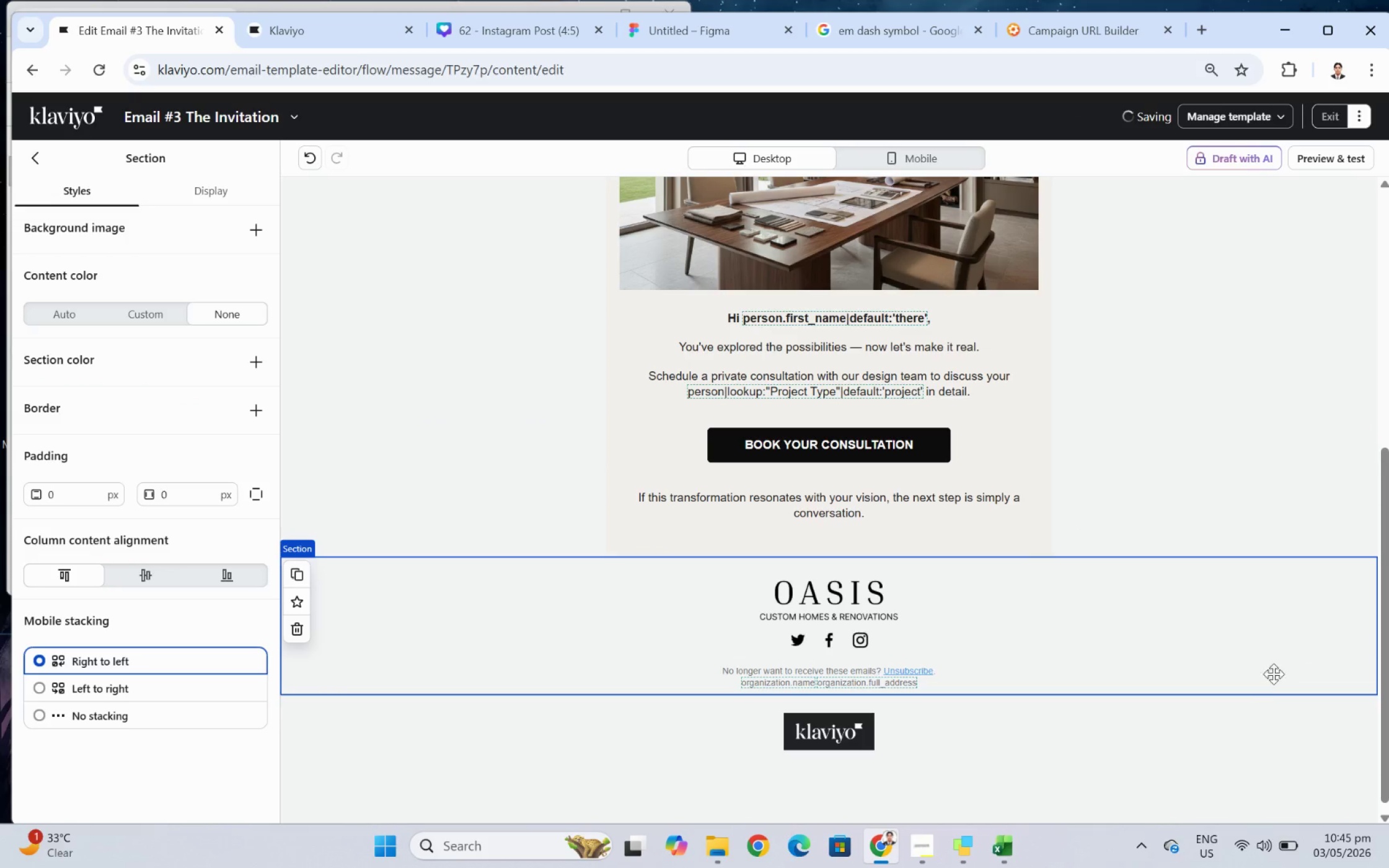 
scroll: coordinate [1261, 734], scroll_direction: up, amount: 2.0
 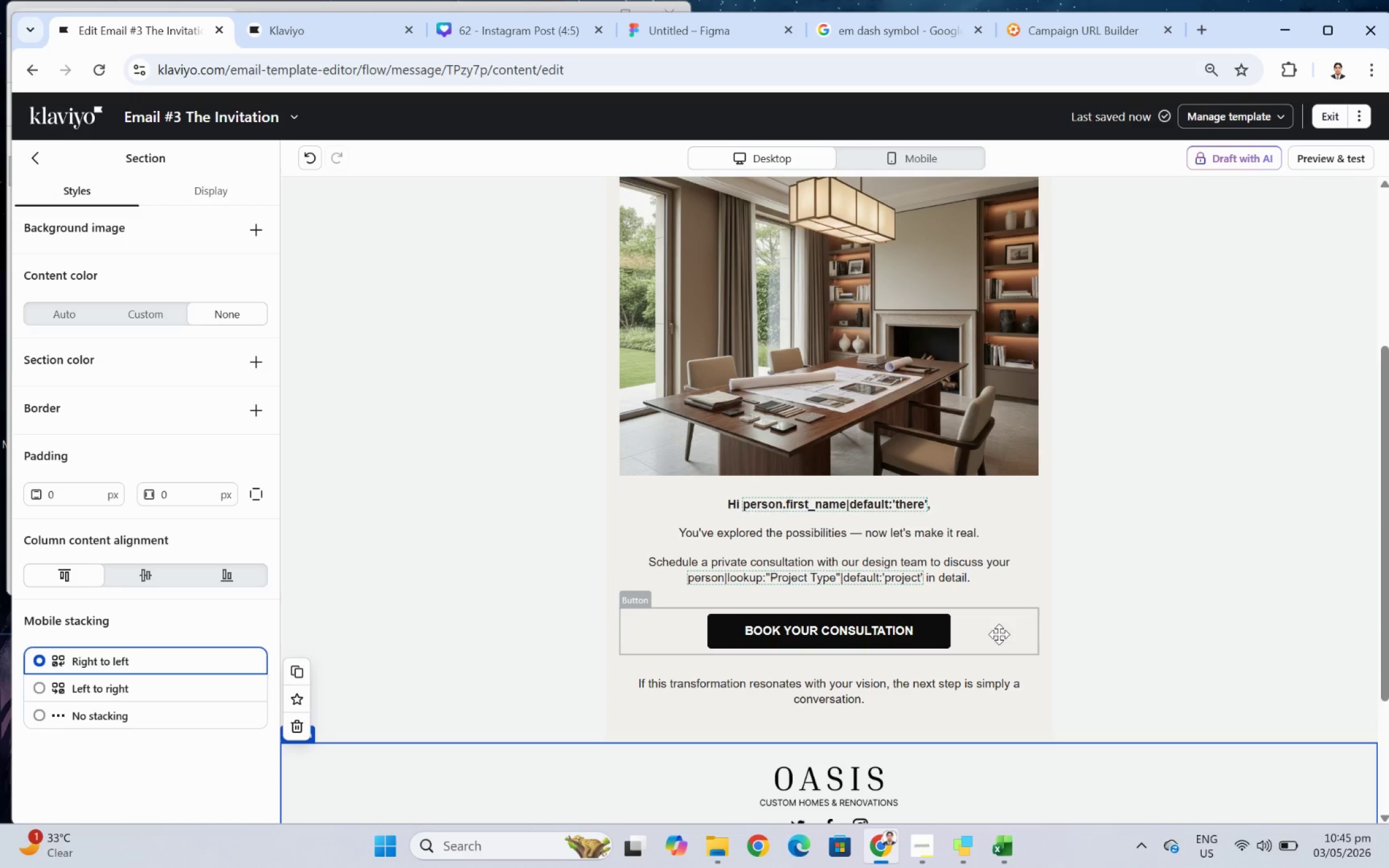 
left_click([875, 621])
 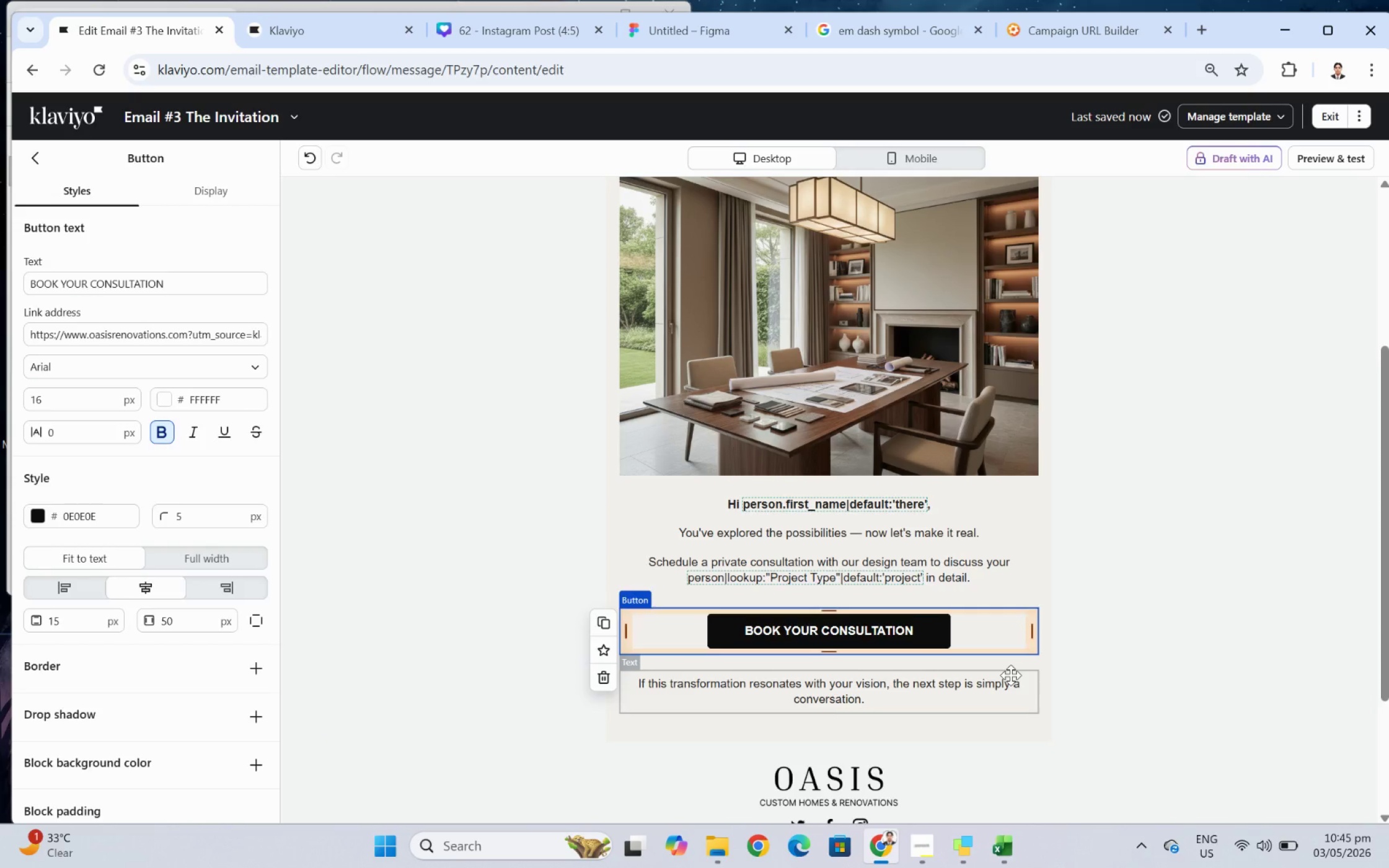 
double_click([1010, 675])
 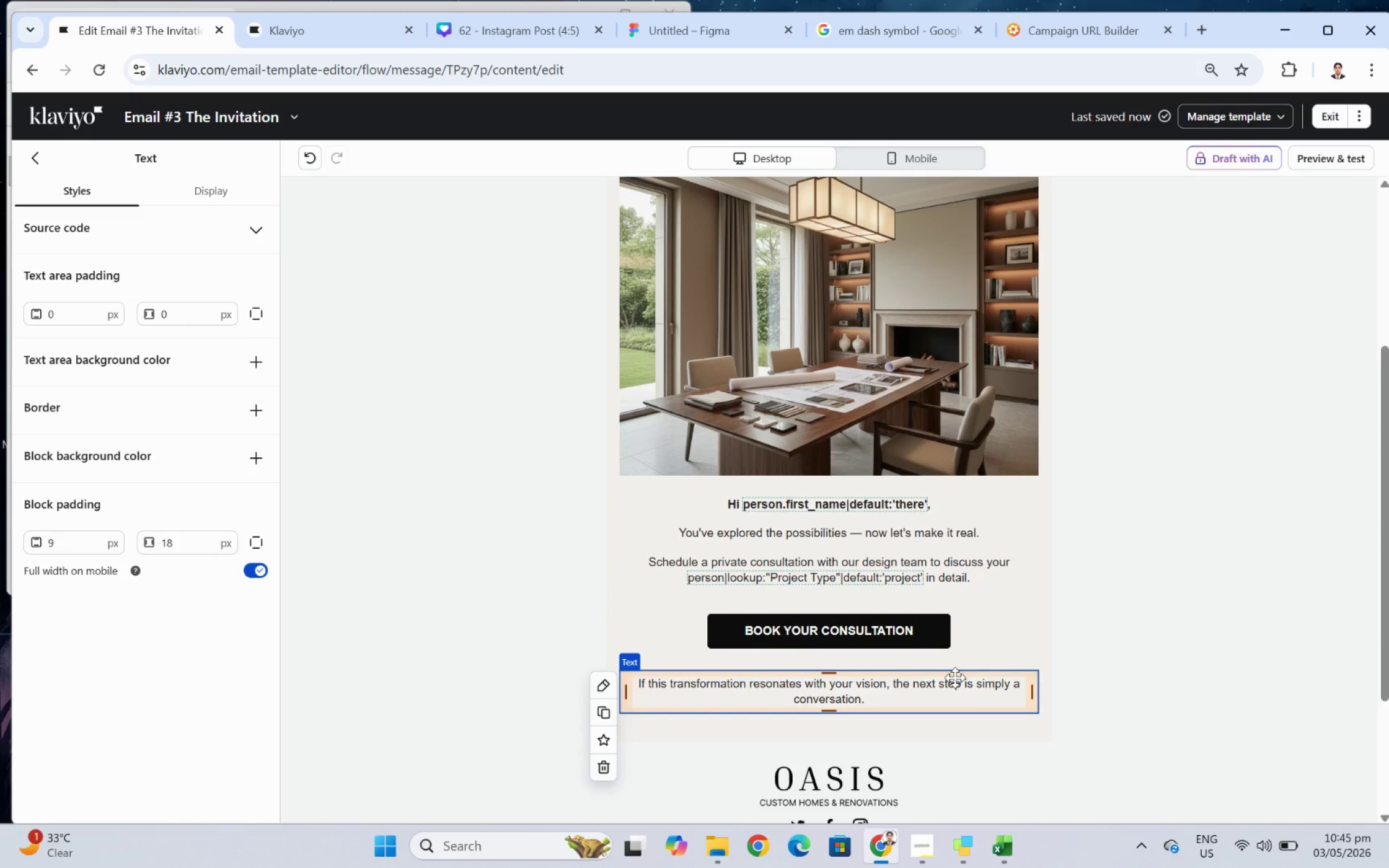 
double_click([955, 677])
 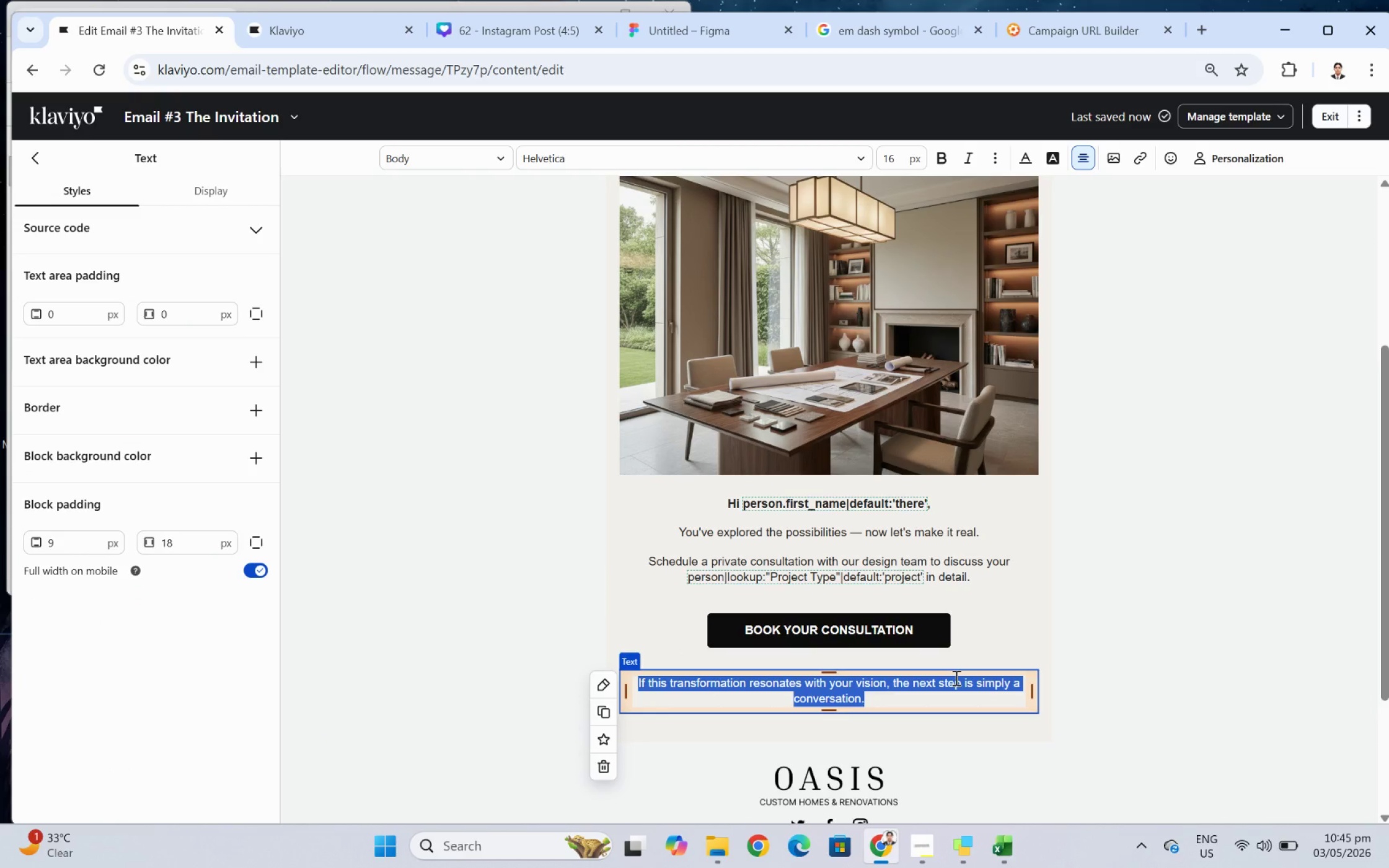 
key(Space)
 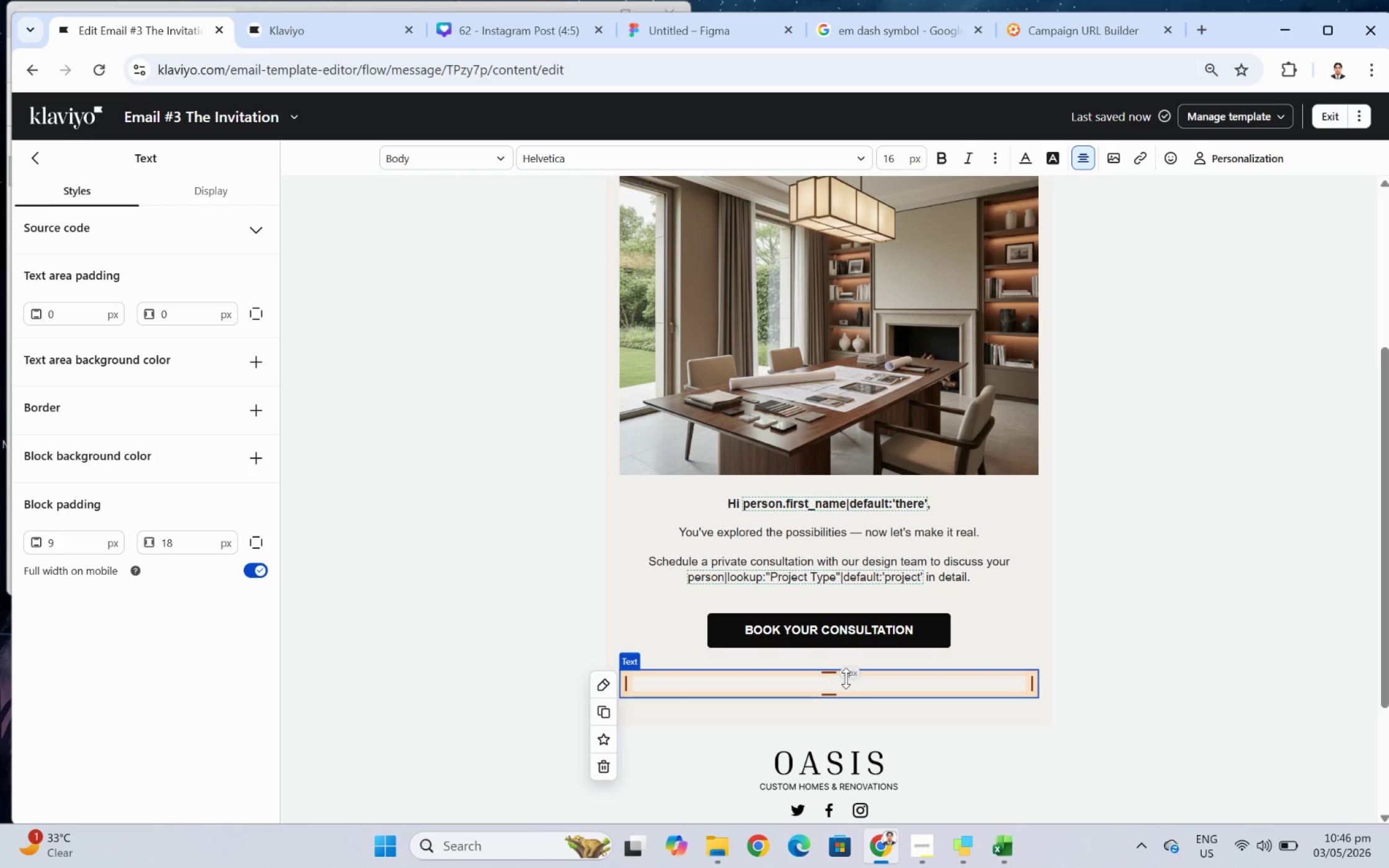 
wait(19.2)
 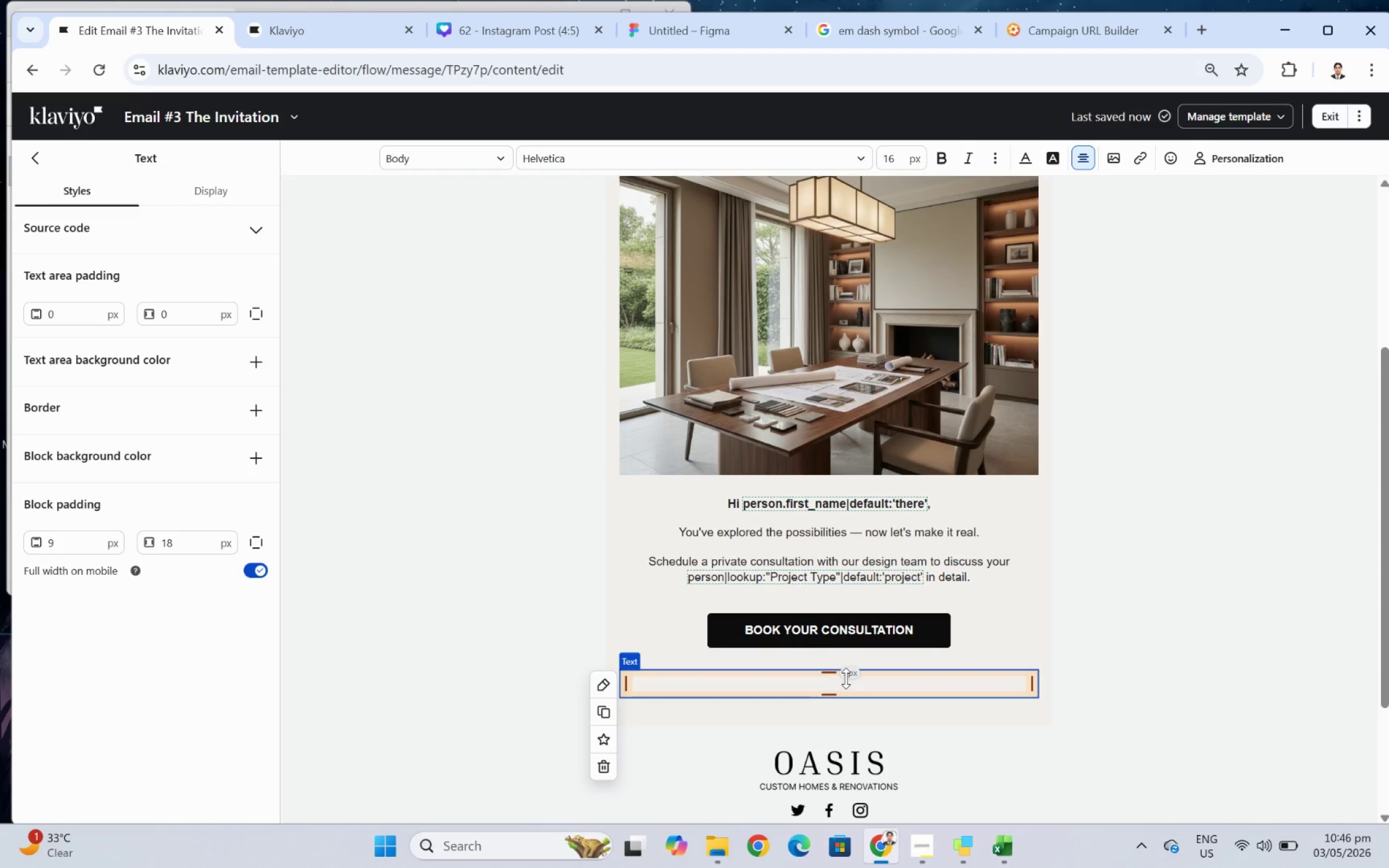 
scroll: coordinate [846, 686], scroll_direction: down, amount: 1.0
 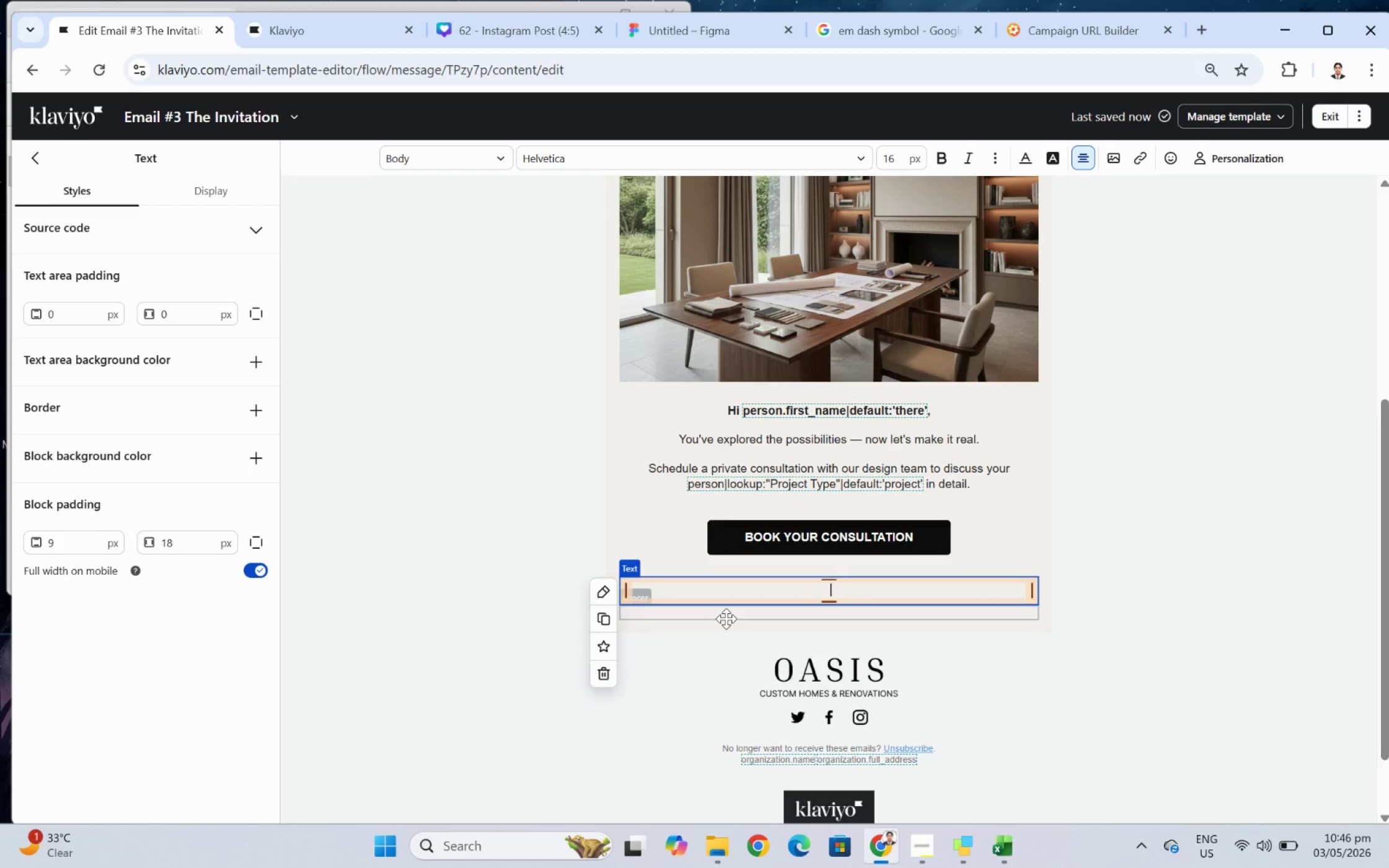 
wait(18.11)
 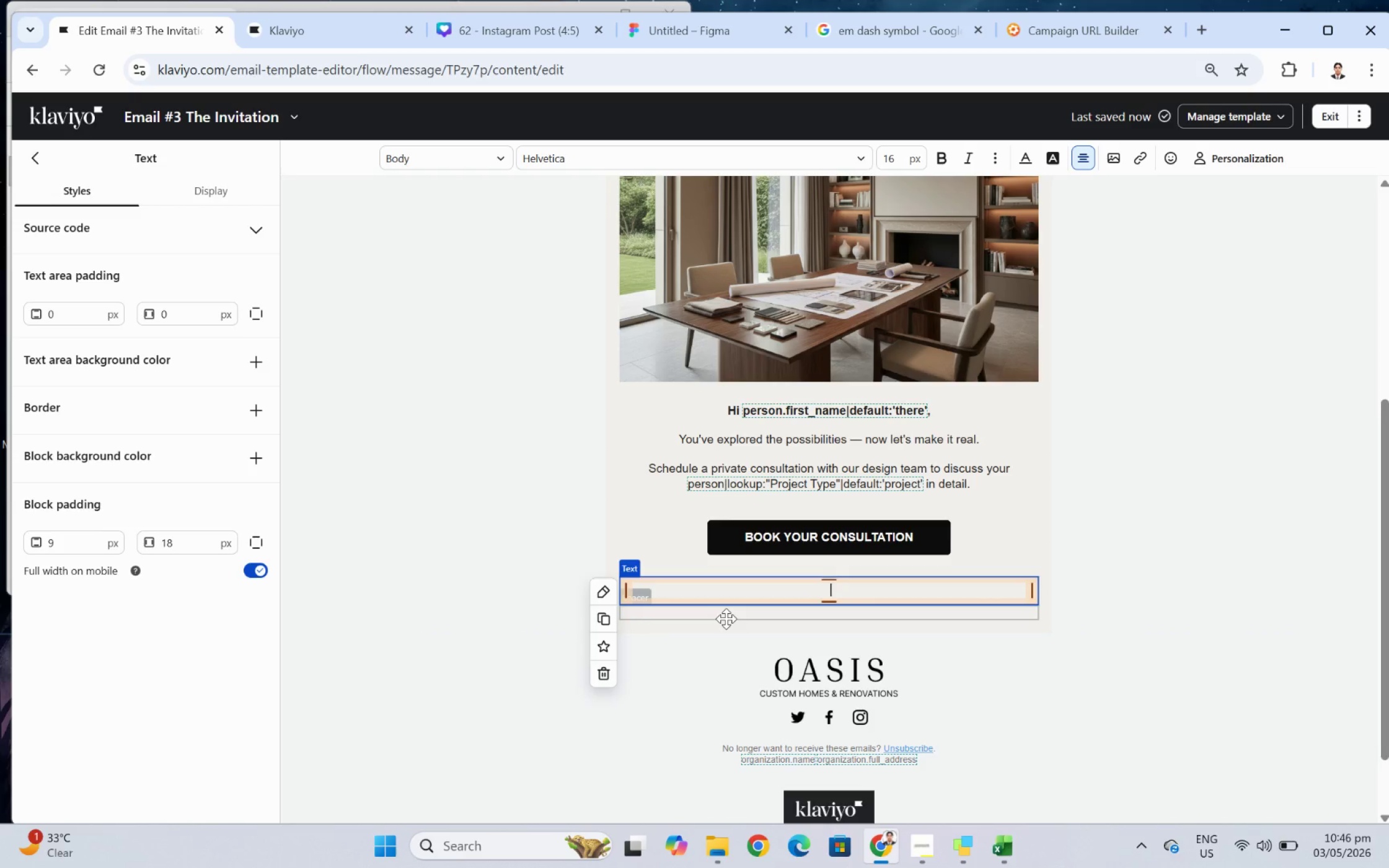 
left_click([1220, 655])
 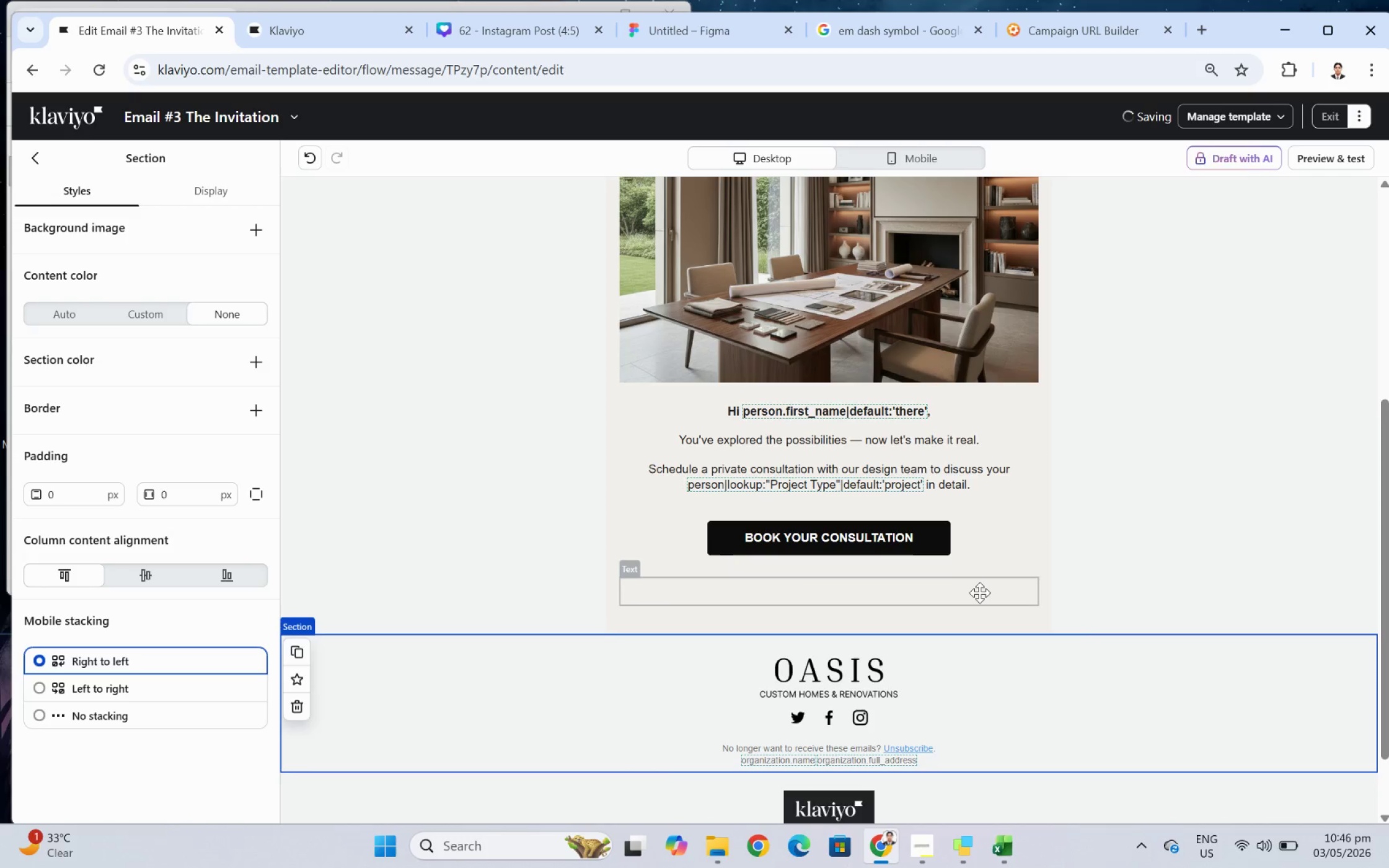 
double_click([979, 592])
 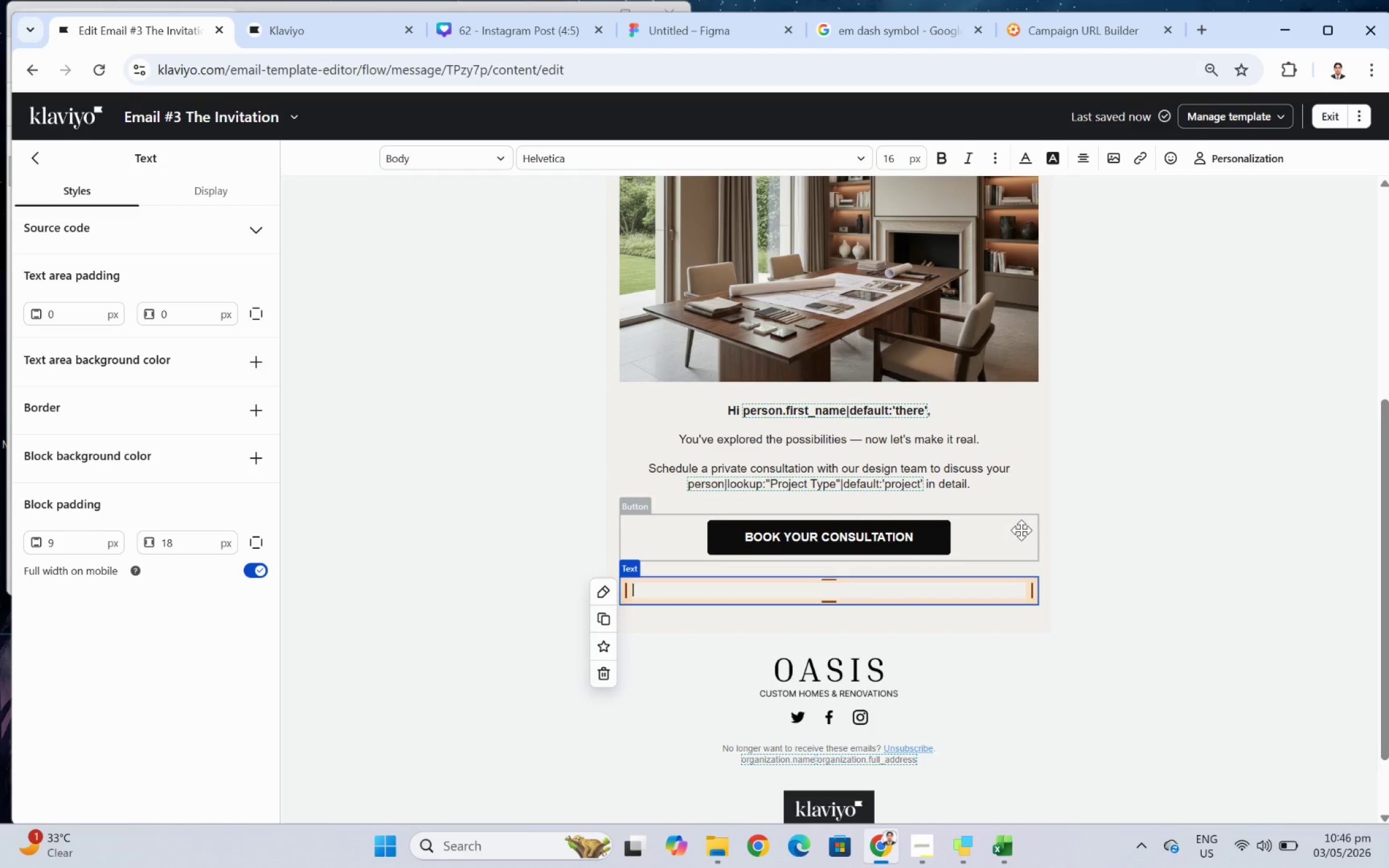 
wait(23.25)
 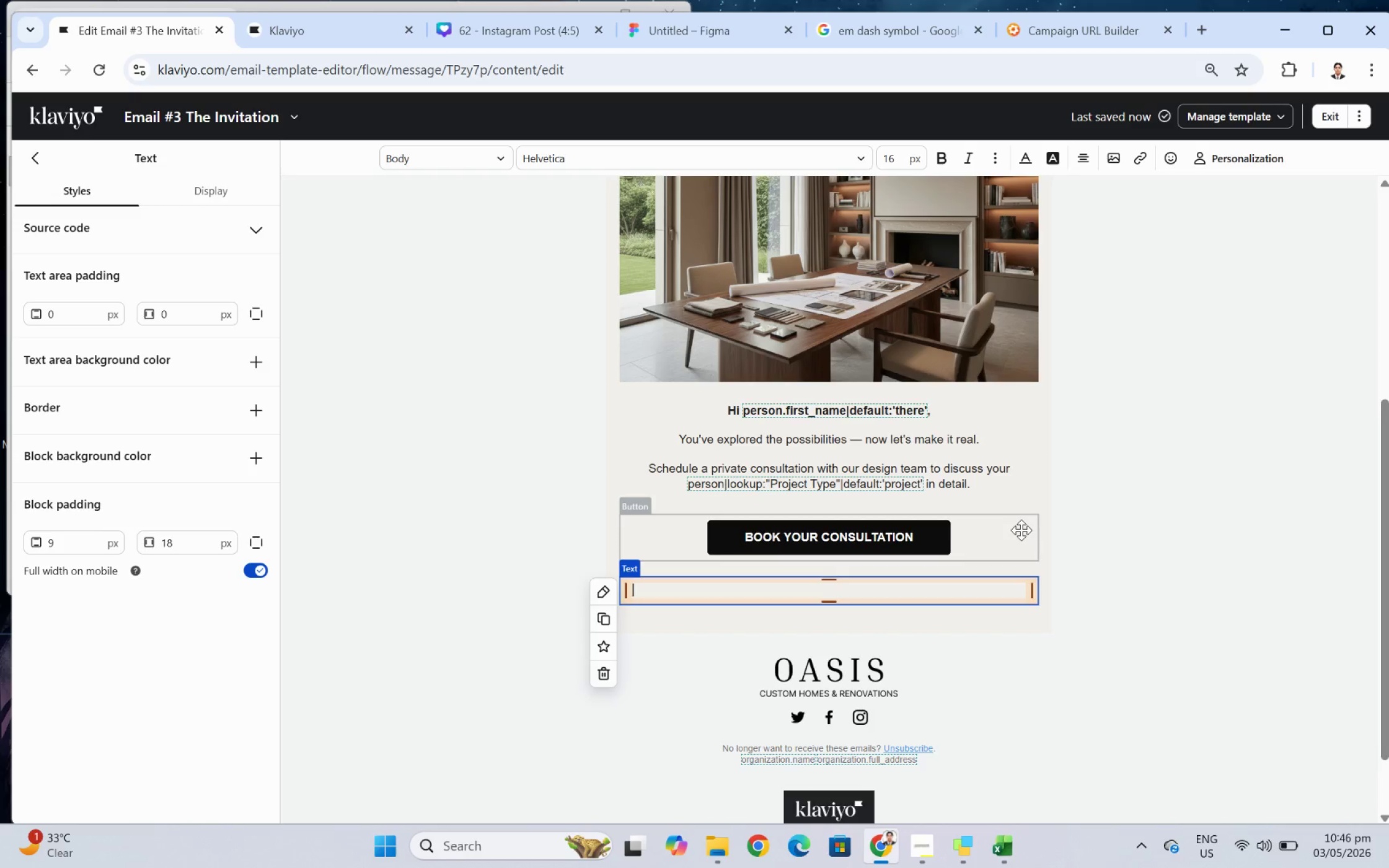 
key(Space)
 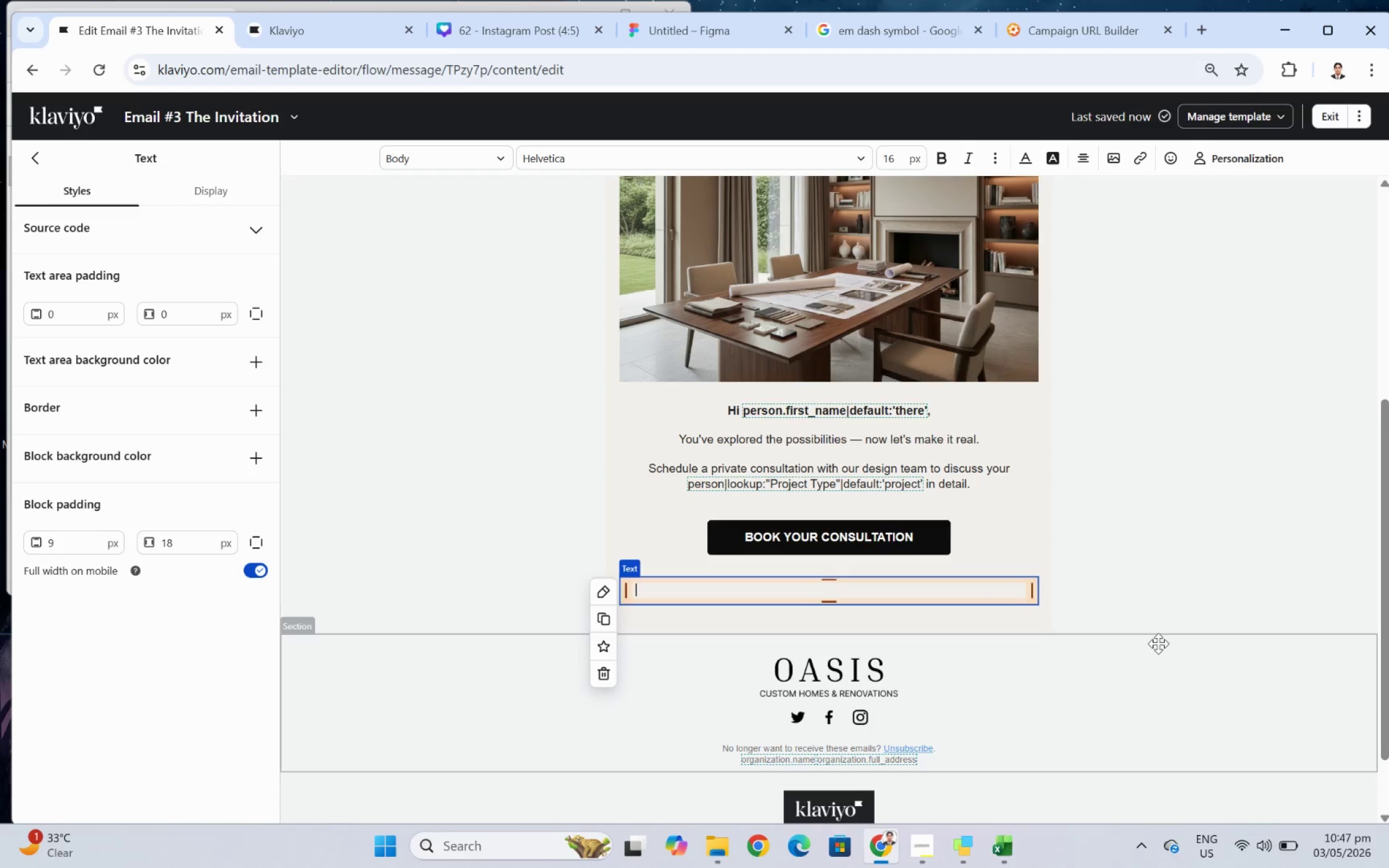 
wait(35.75)
 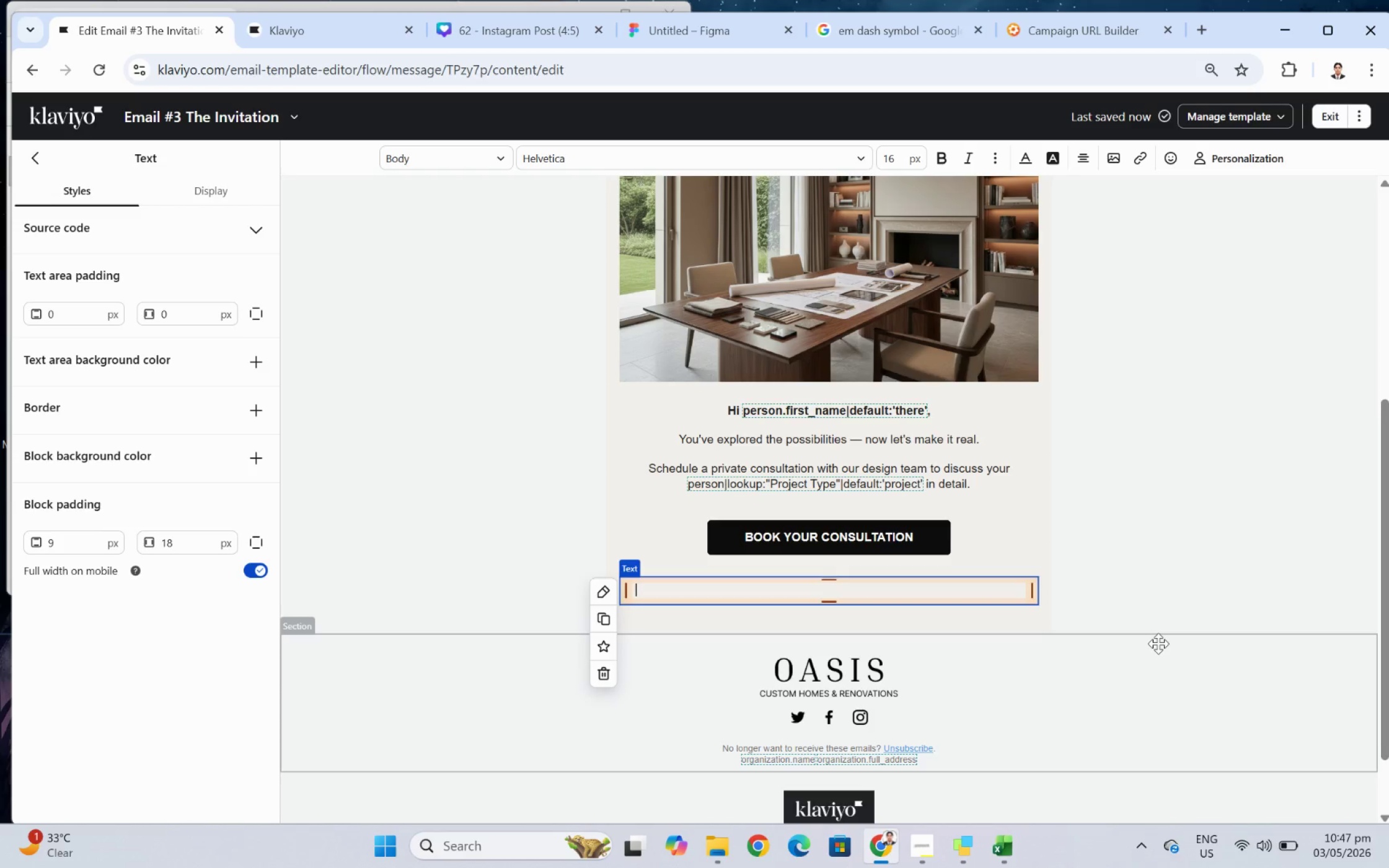 
left_click([1109, 647])
 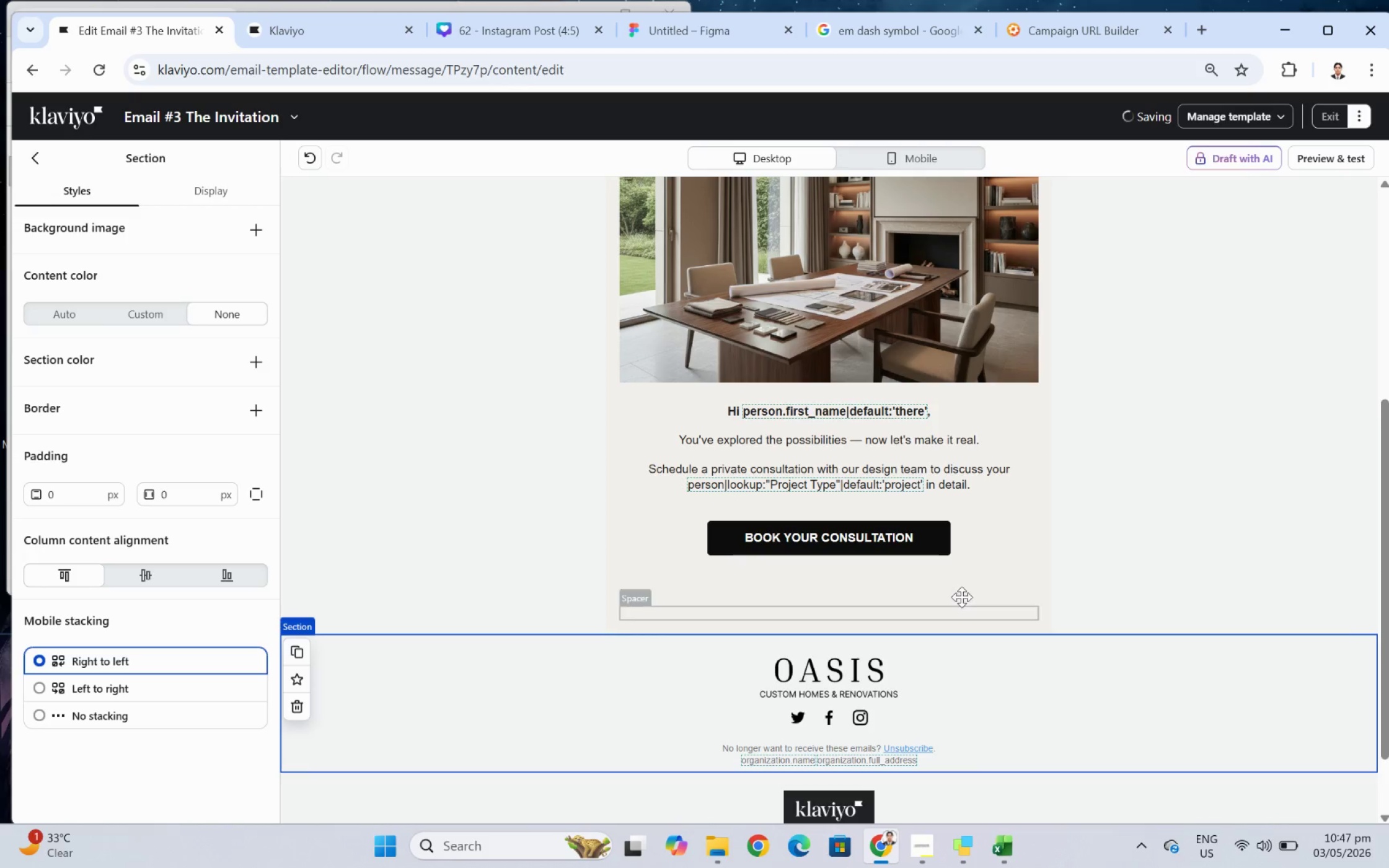 
left_click([964, 587])
 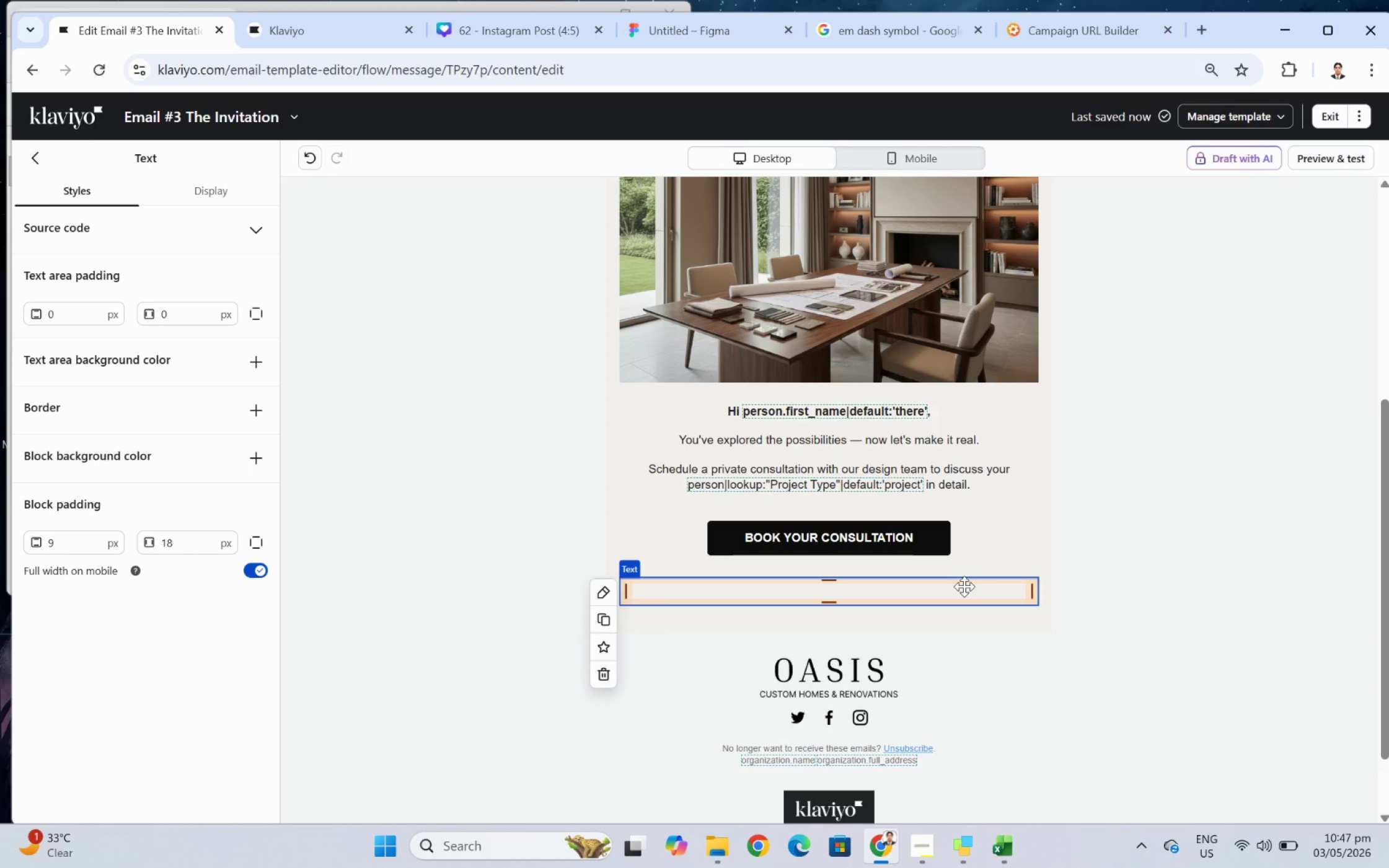 
left_click([736, 580])
 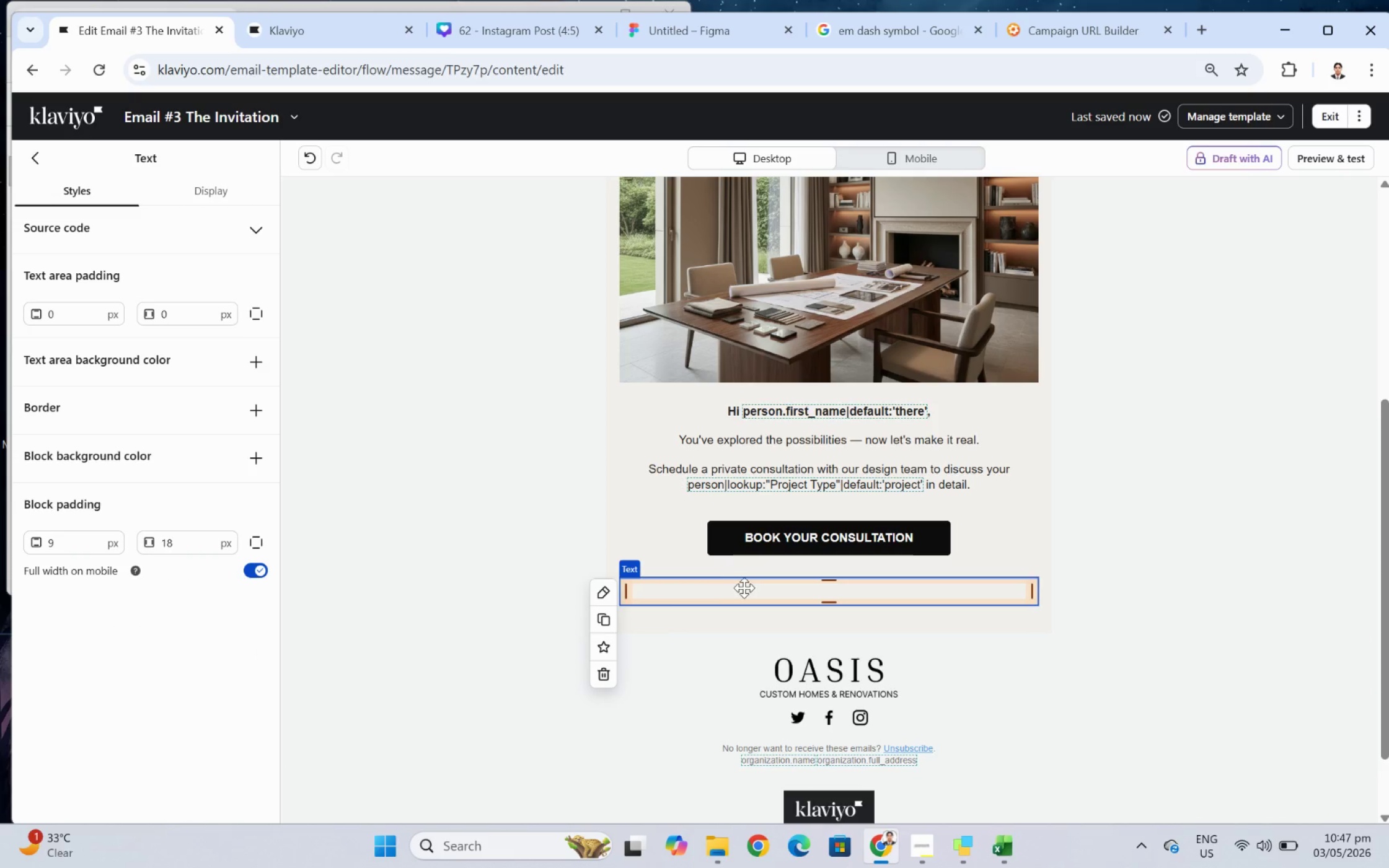 
left_click([744, 587])
 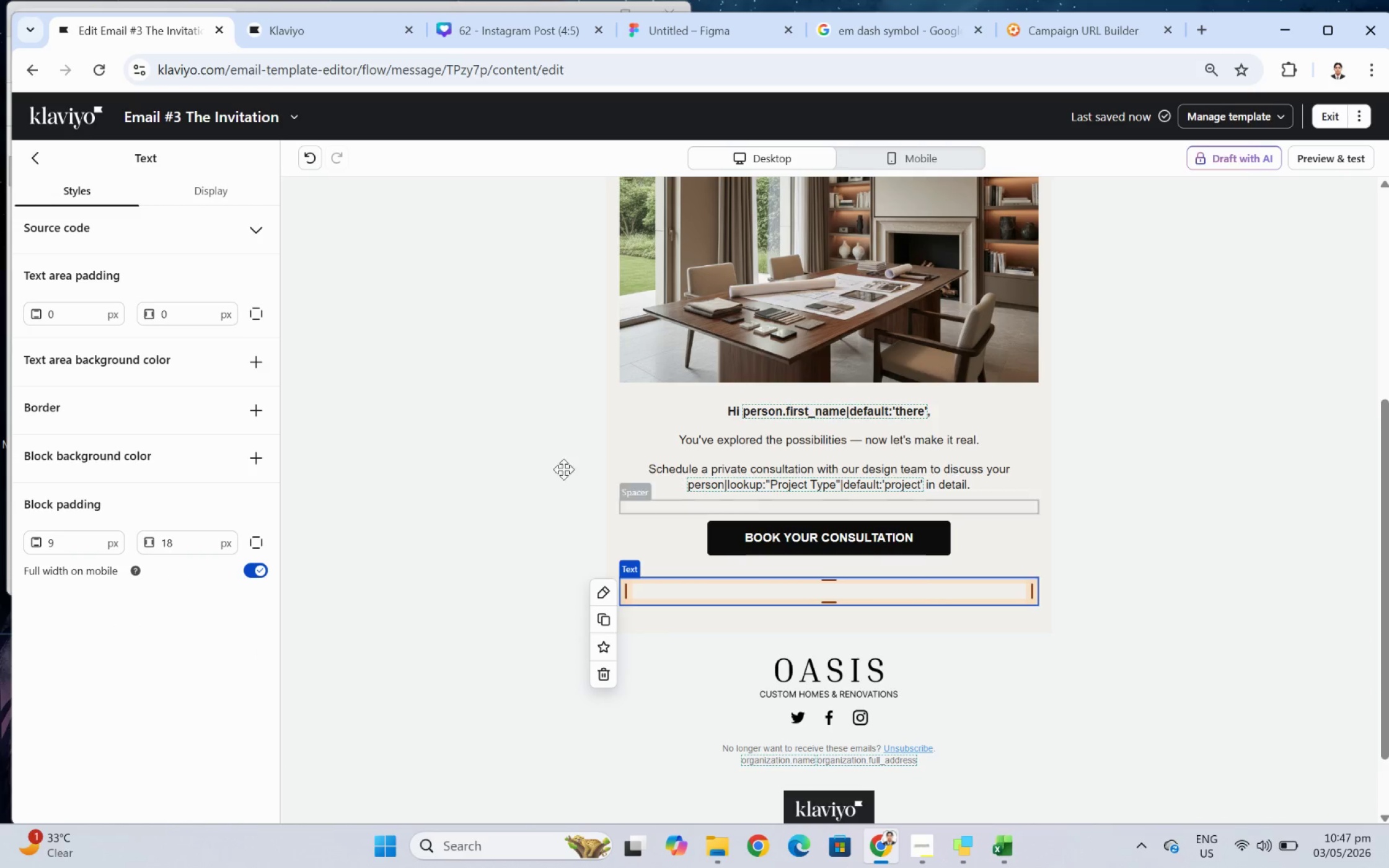 
left_click([617, 408])
 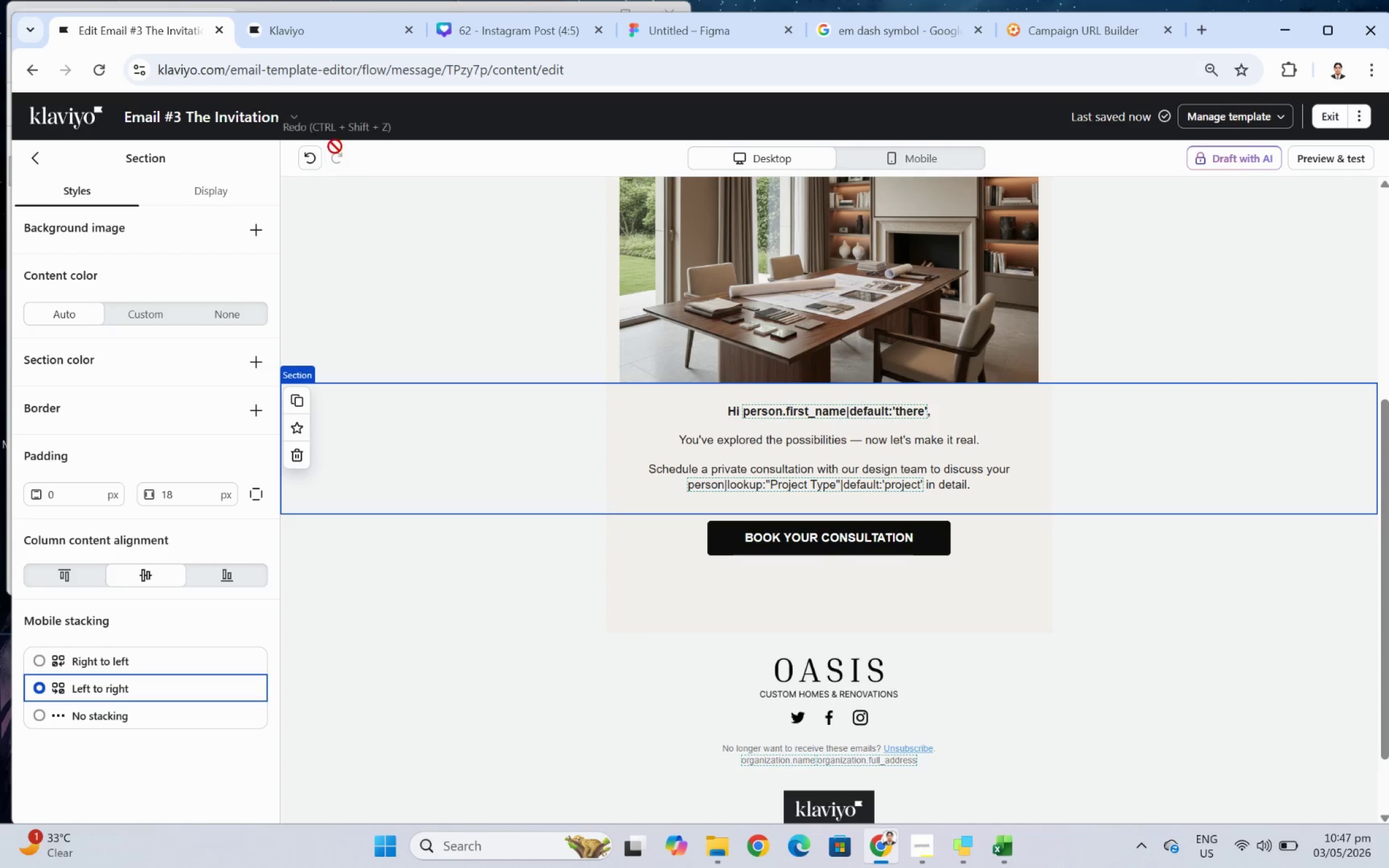 
left_click([307, 159])
 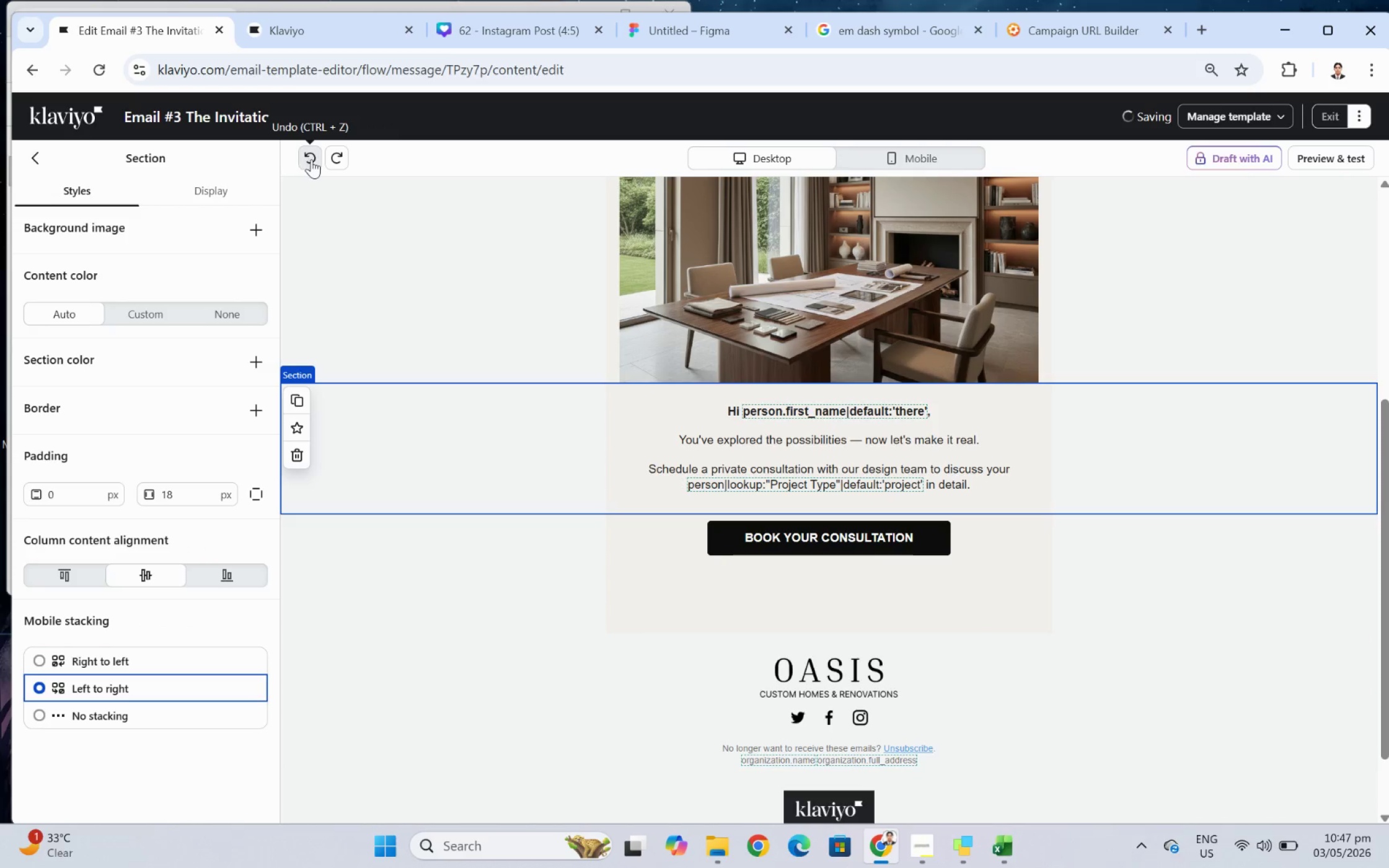 
left_click([312, 159])
 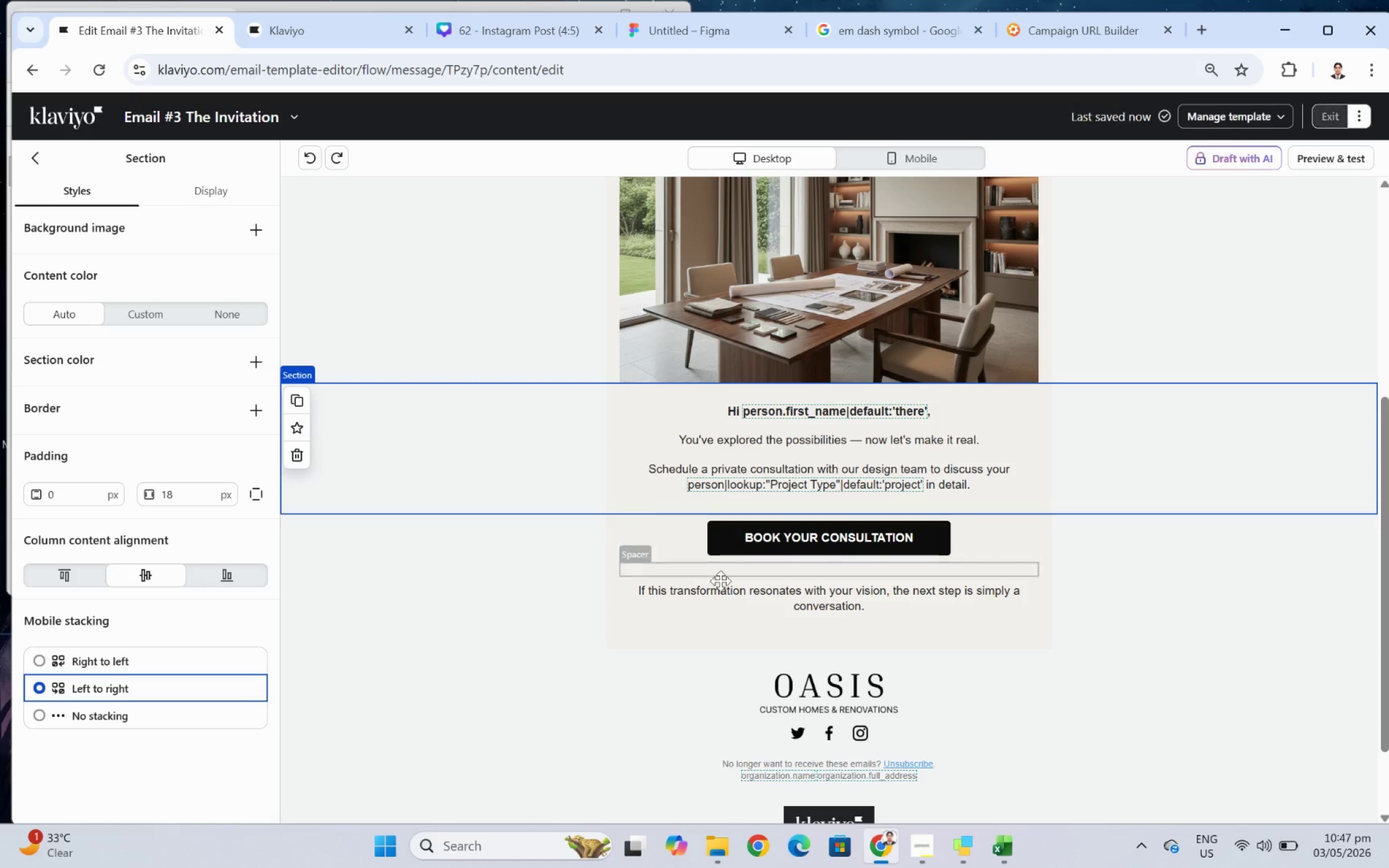 
double_click([723, 582])
 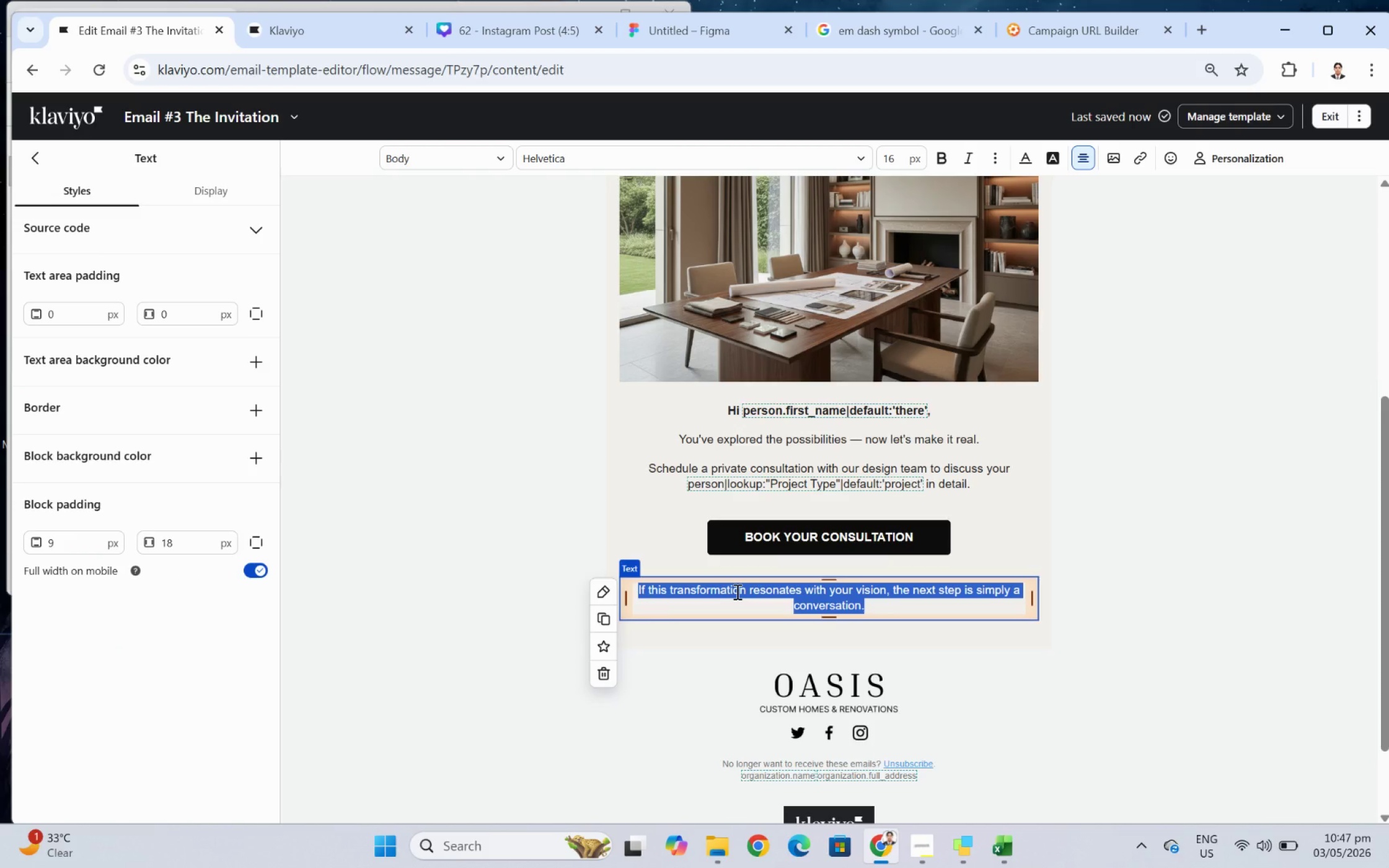 
type(wE)
key(Backspace)
type(HE)
key(Backspace)
key(Backspace)
key(Backspace)
type(w)
key(Backspace)
type(Whether you're still refining ideas or ready)
 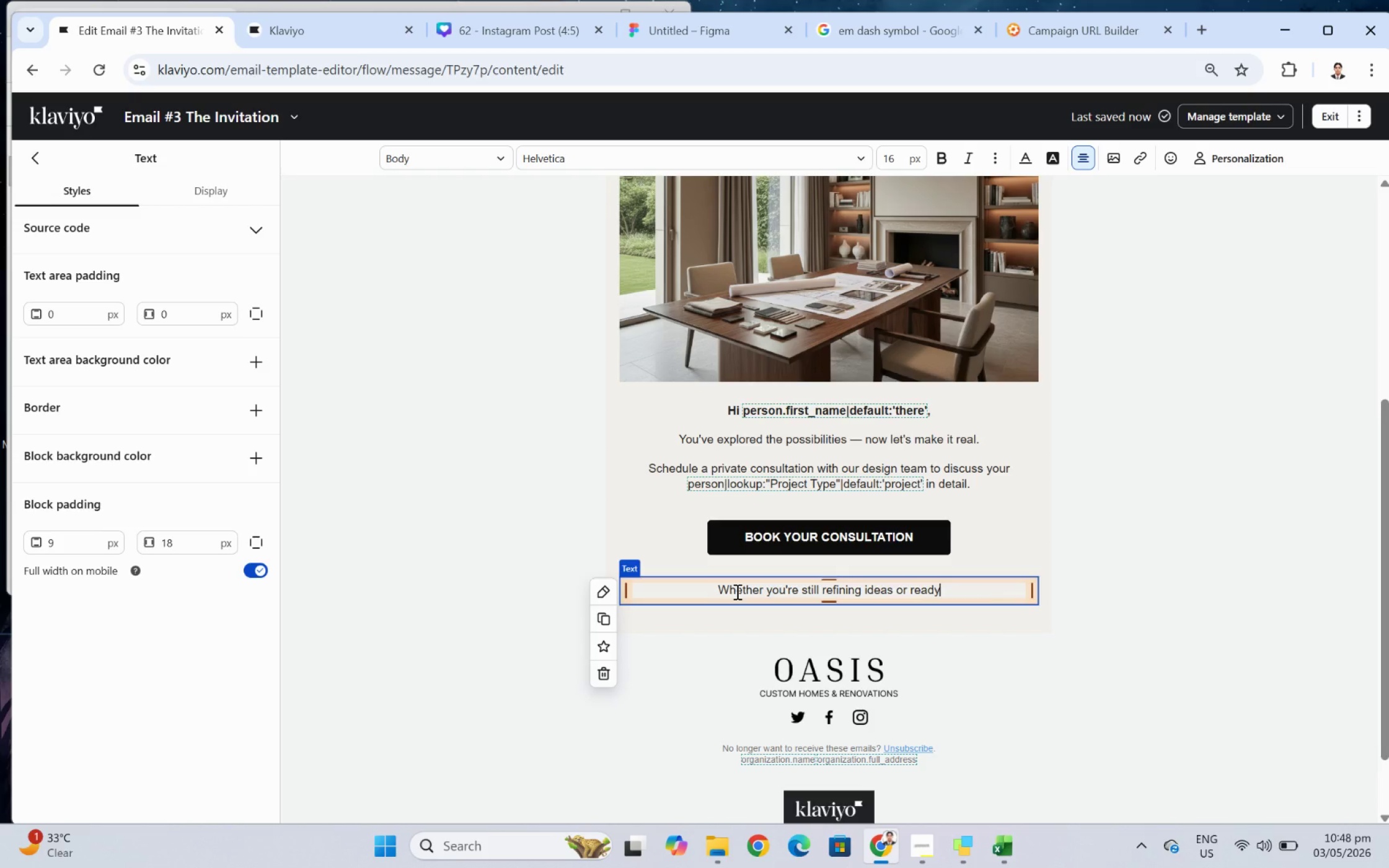 
key(Space)
 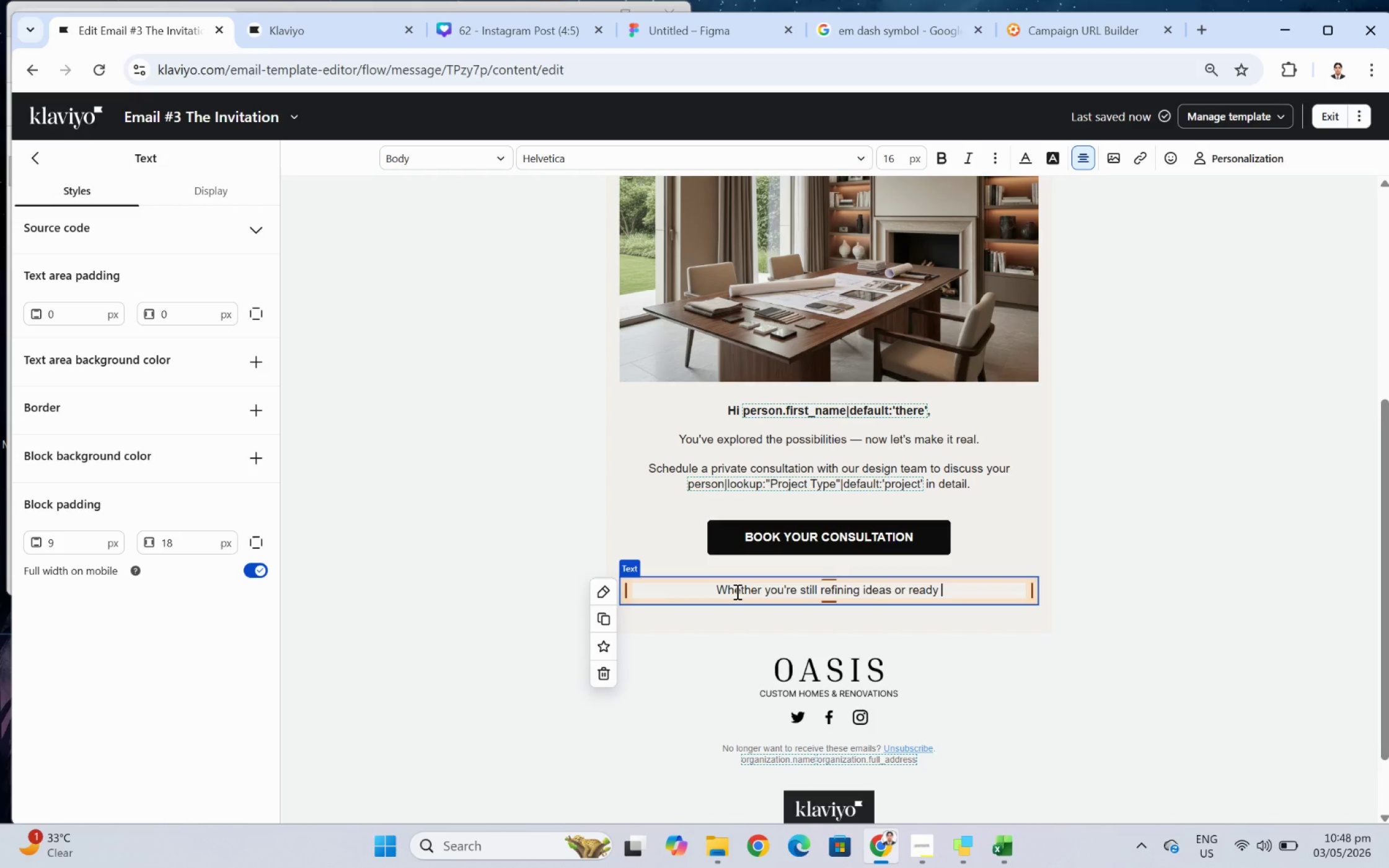 
type(to begin)
 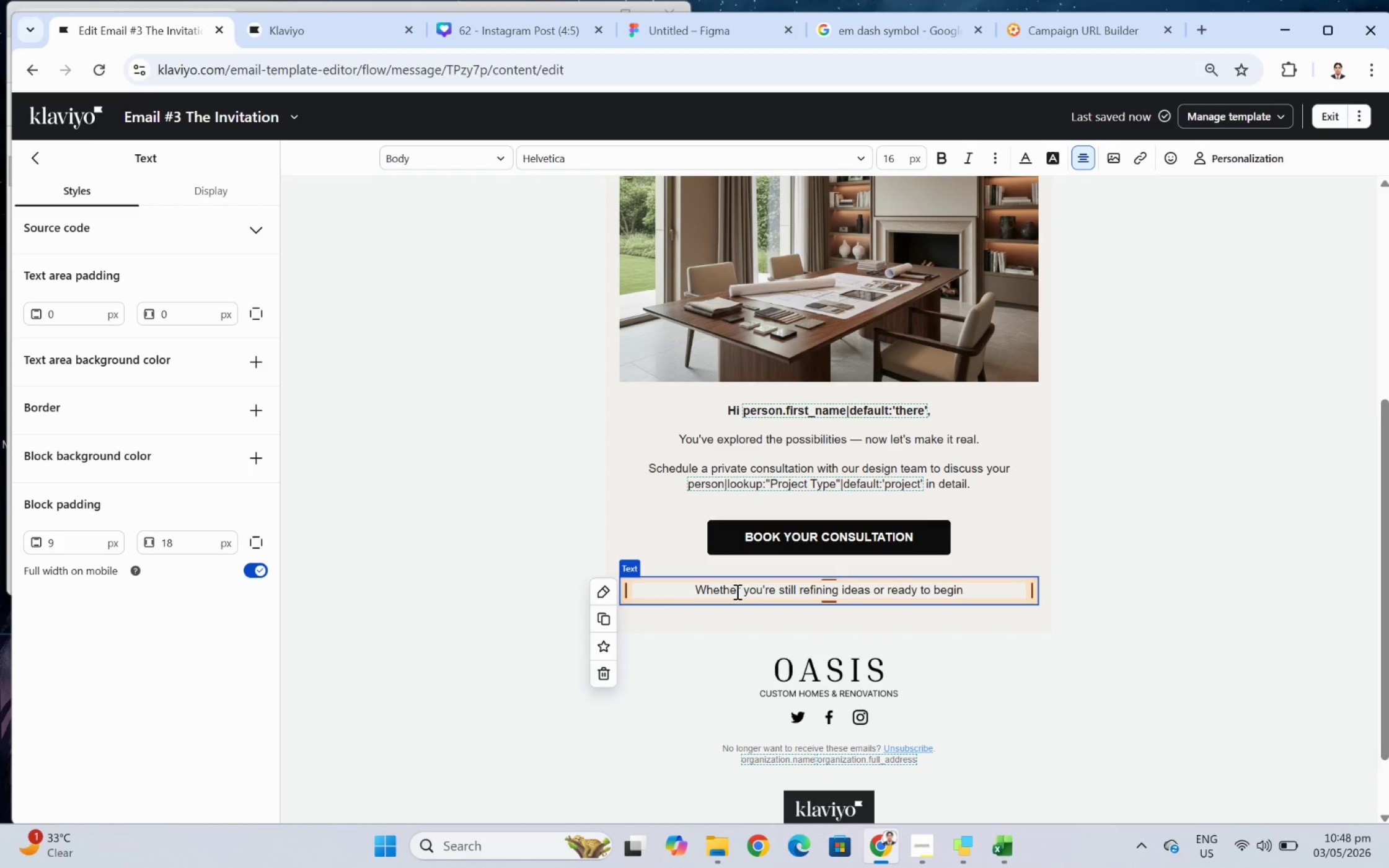 
wait(11.14)
 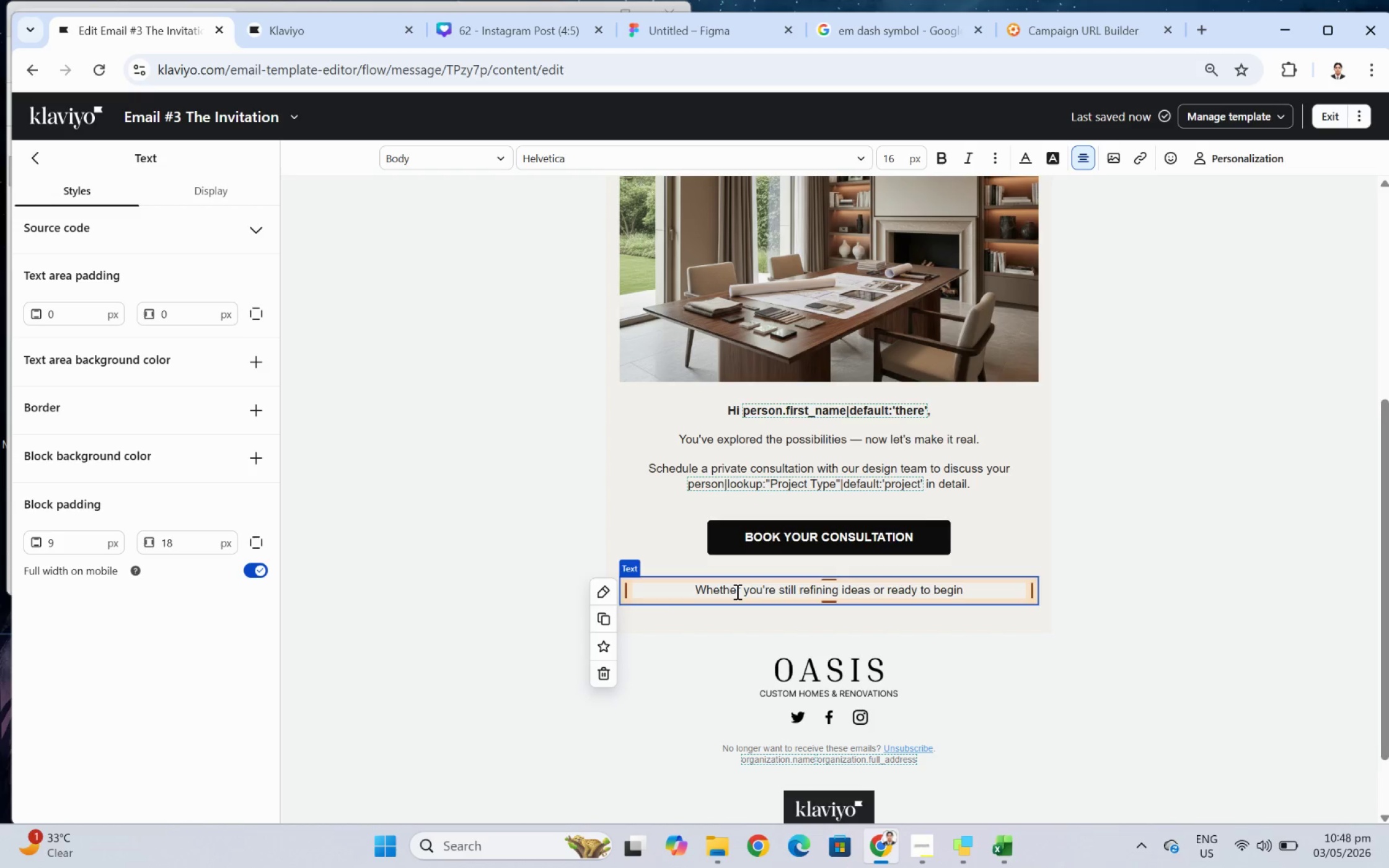 
key(Space)
 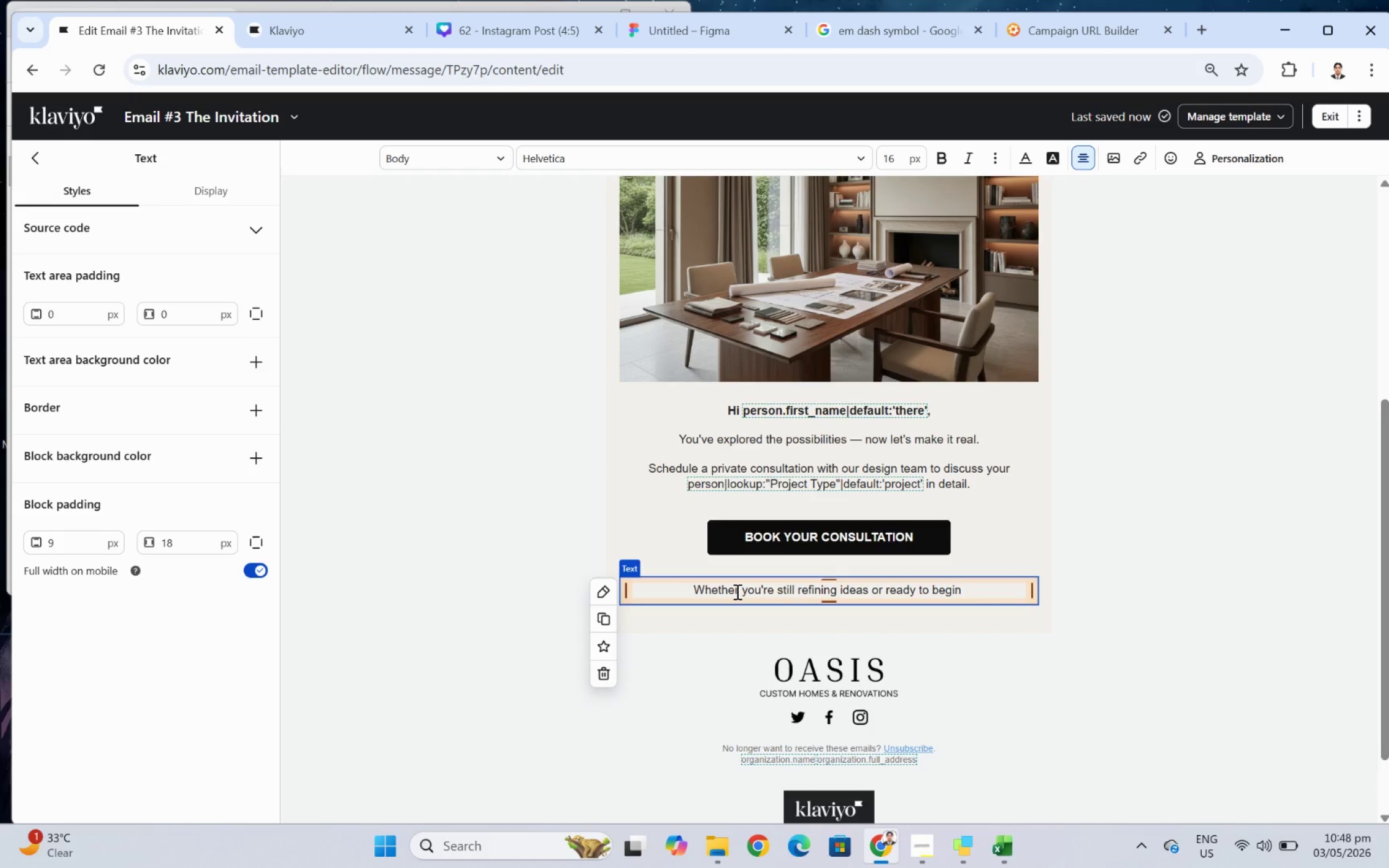 
wait(5.09)
 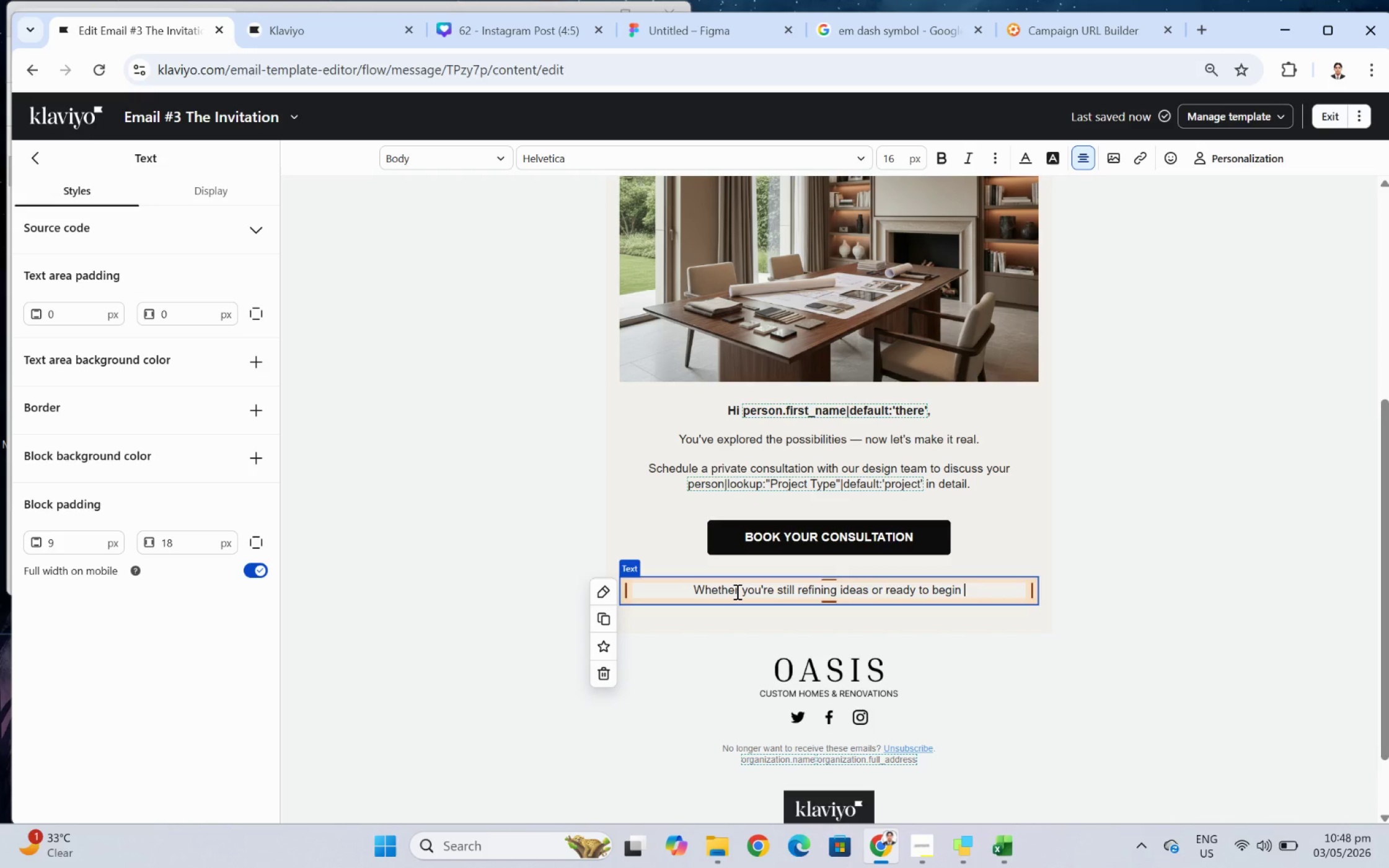 
key(Backspace)
type(, we/re )
key(Backspace)
key(Backspace)
key(Backspace)
key(Backspace)
type('re here to guide you through every step with clarity adn )
key(Backspace)
key(Backspace)
key(Backspace)
type(nd care)
 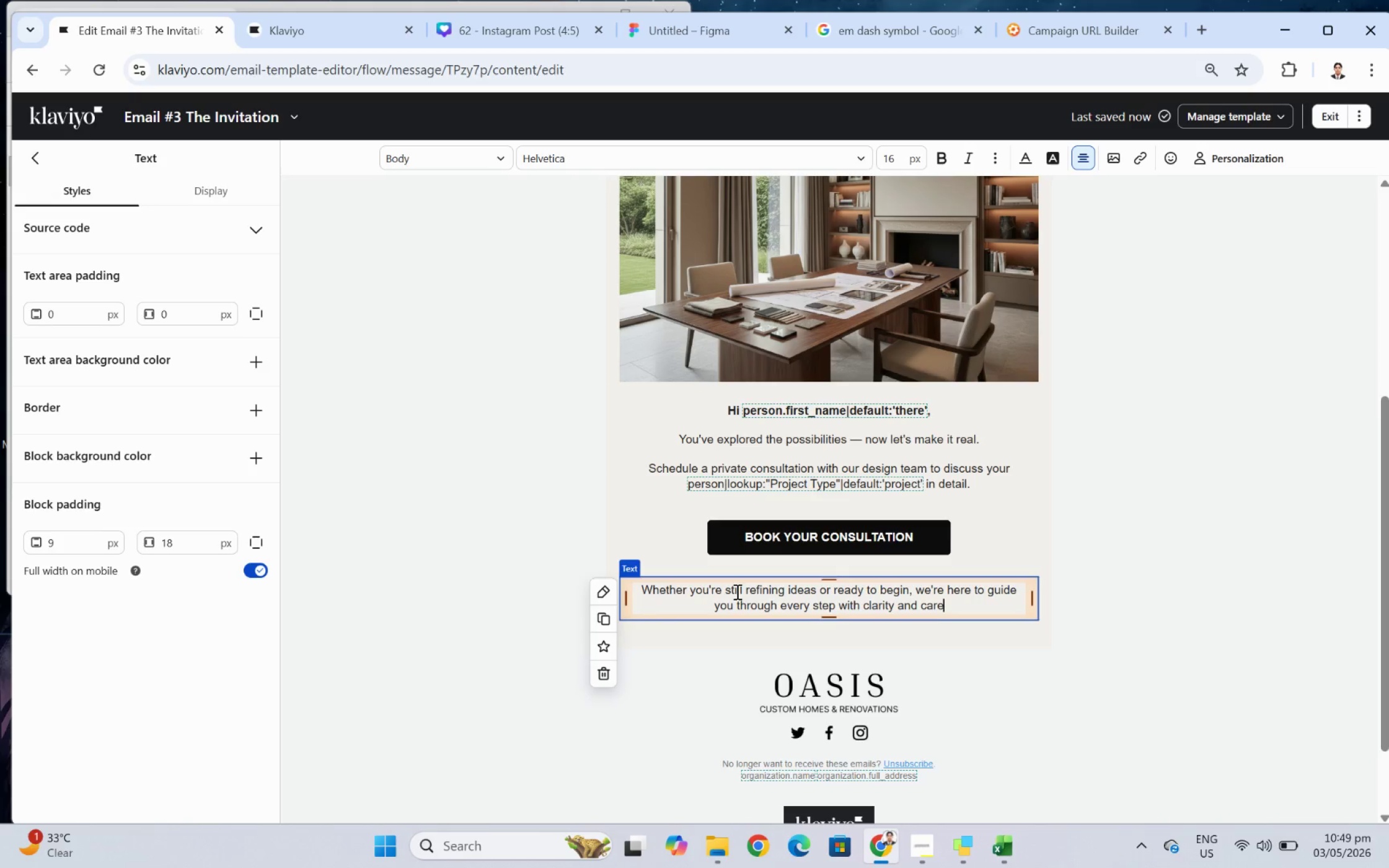 
key(Period)
 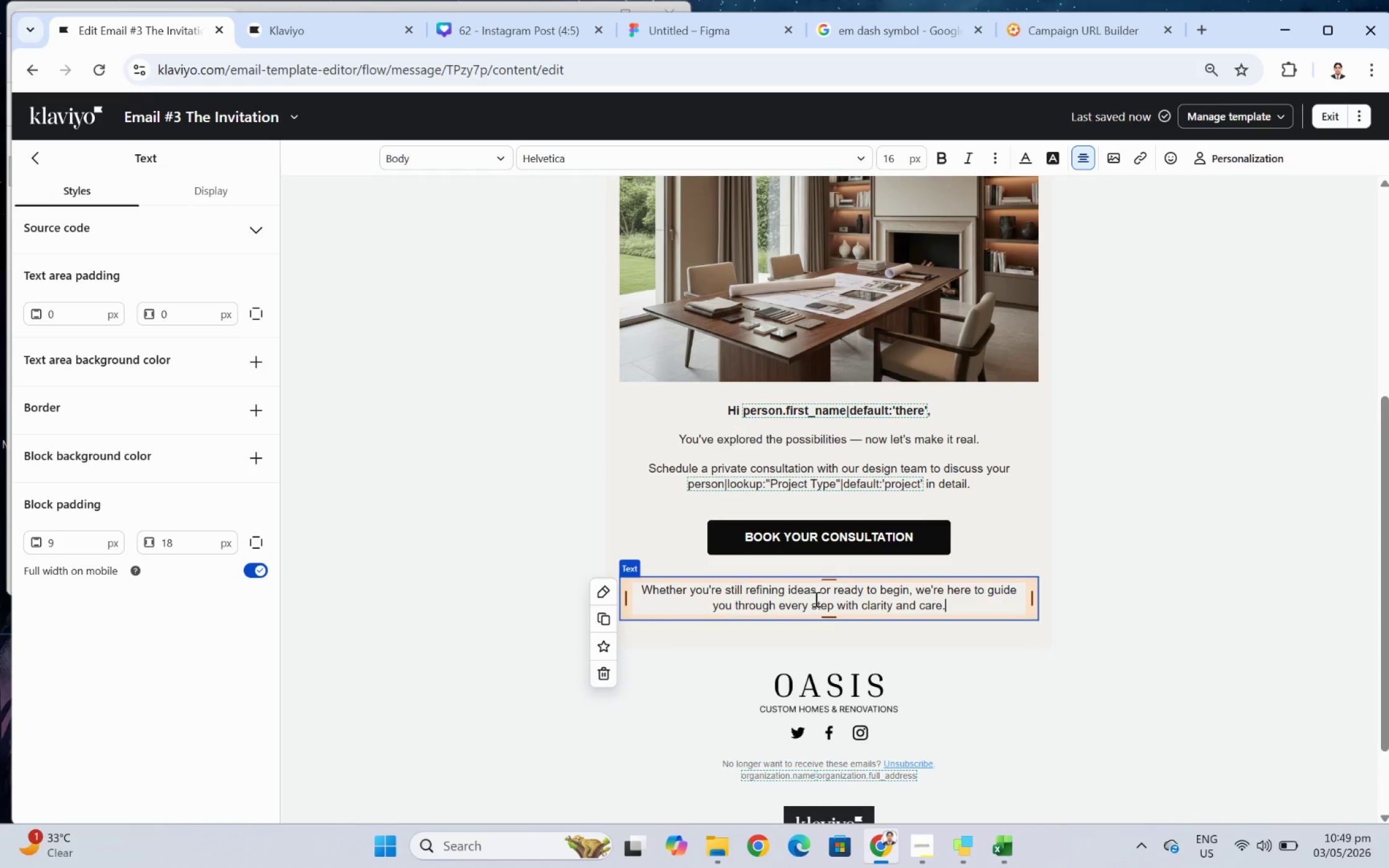 
left_click([1158, 614])
 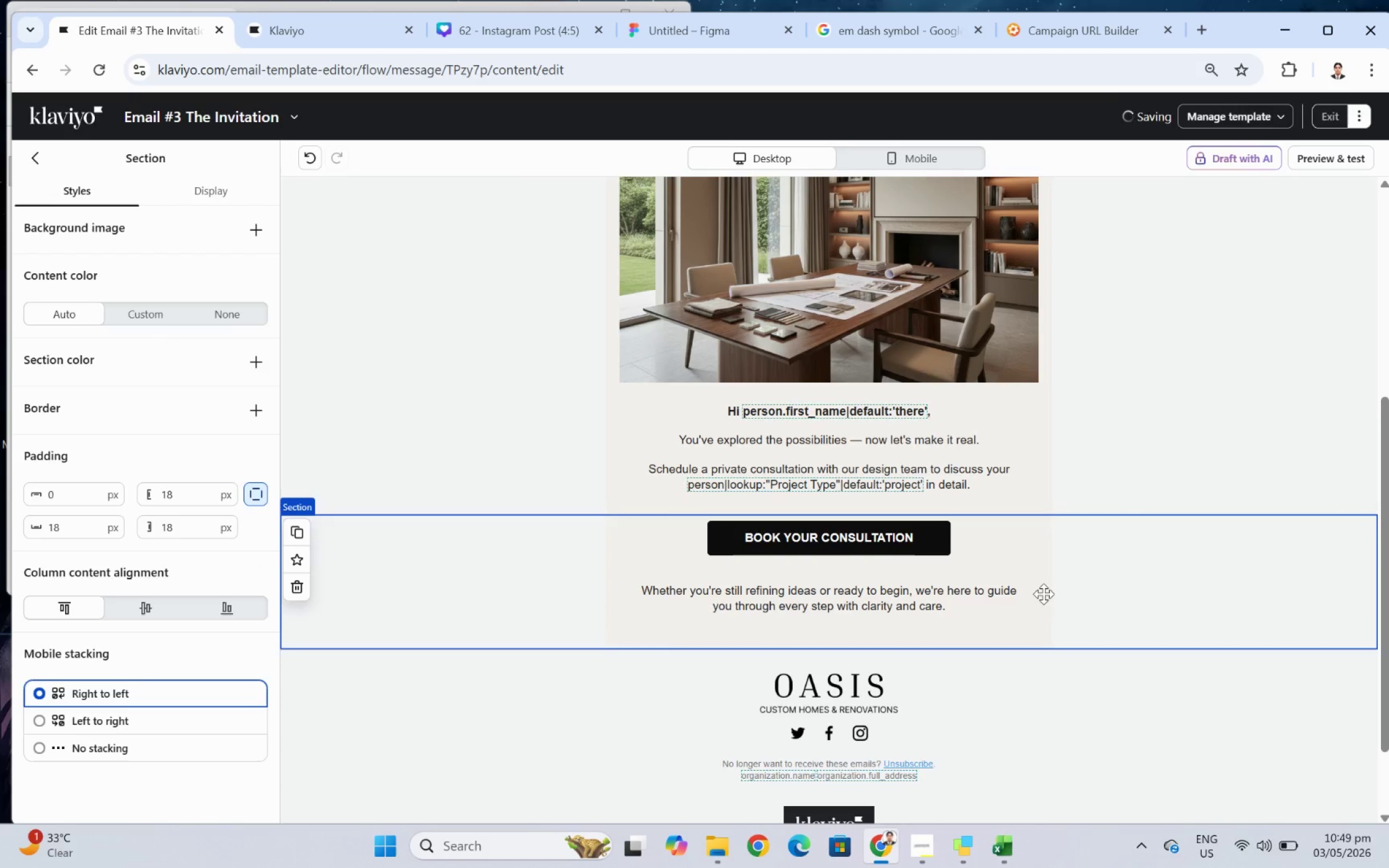 
left_click([970, 592])
 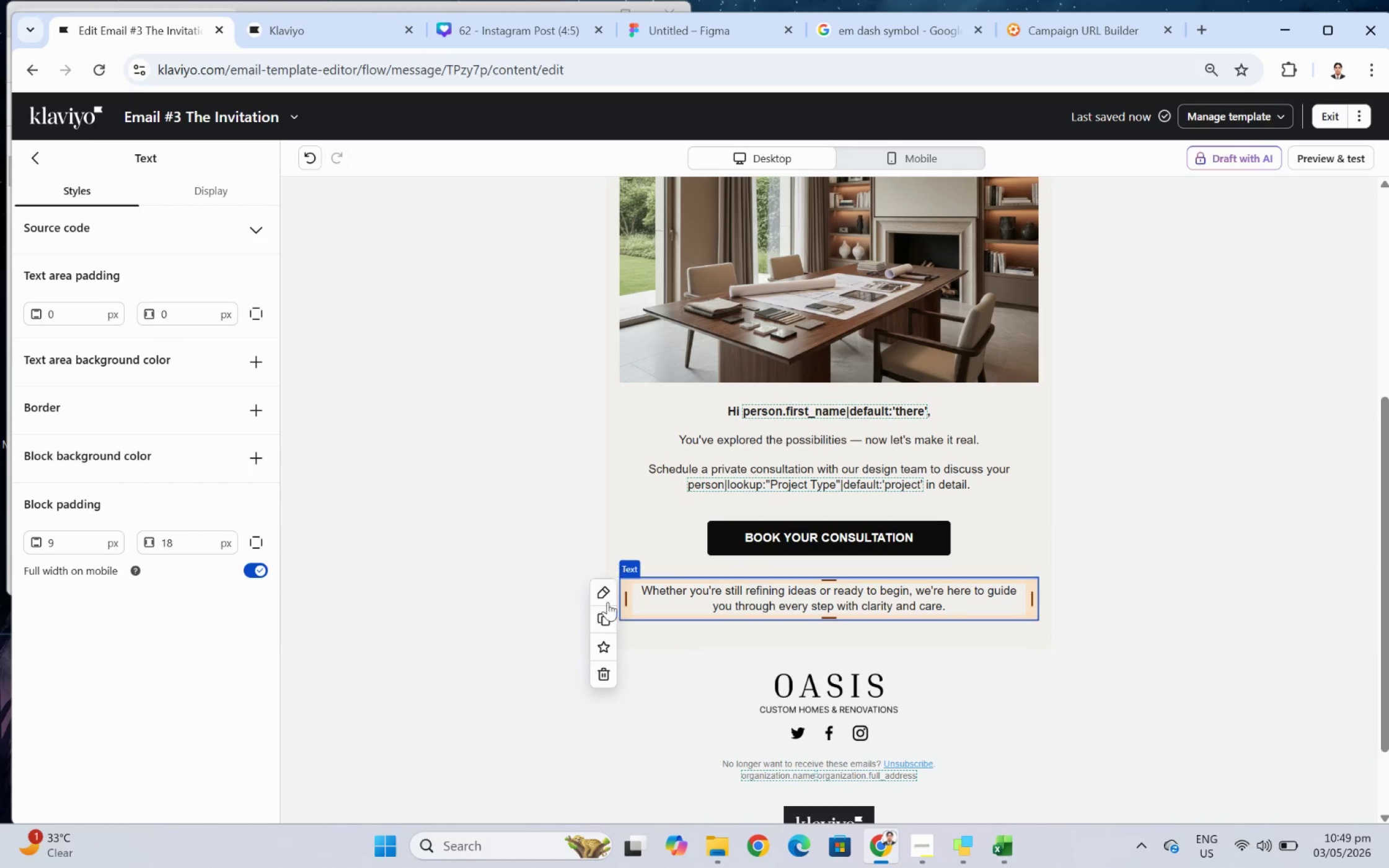 
left_click([606, 619])
 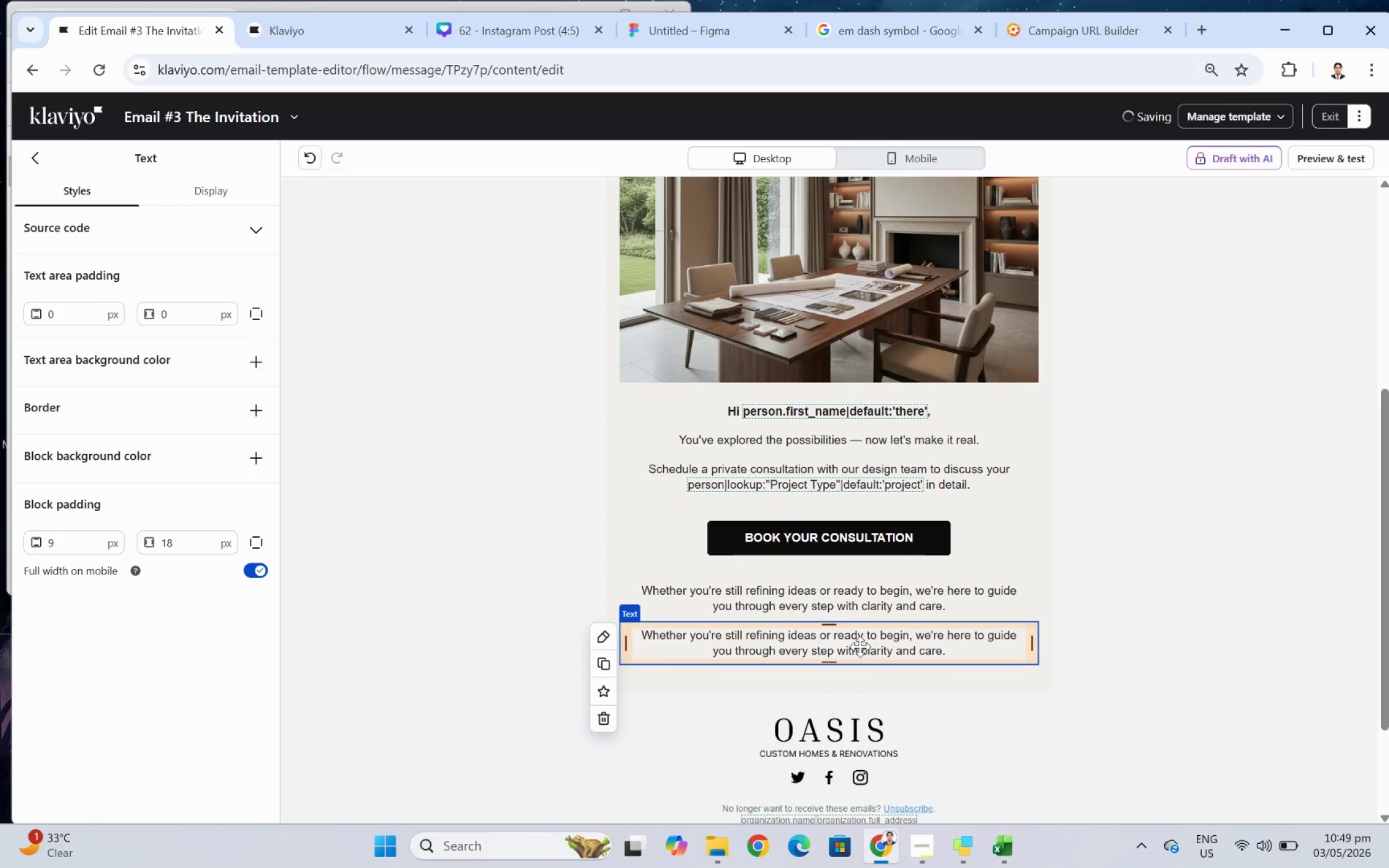 
double_click([860, 646])
 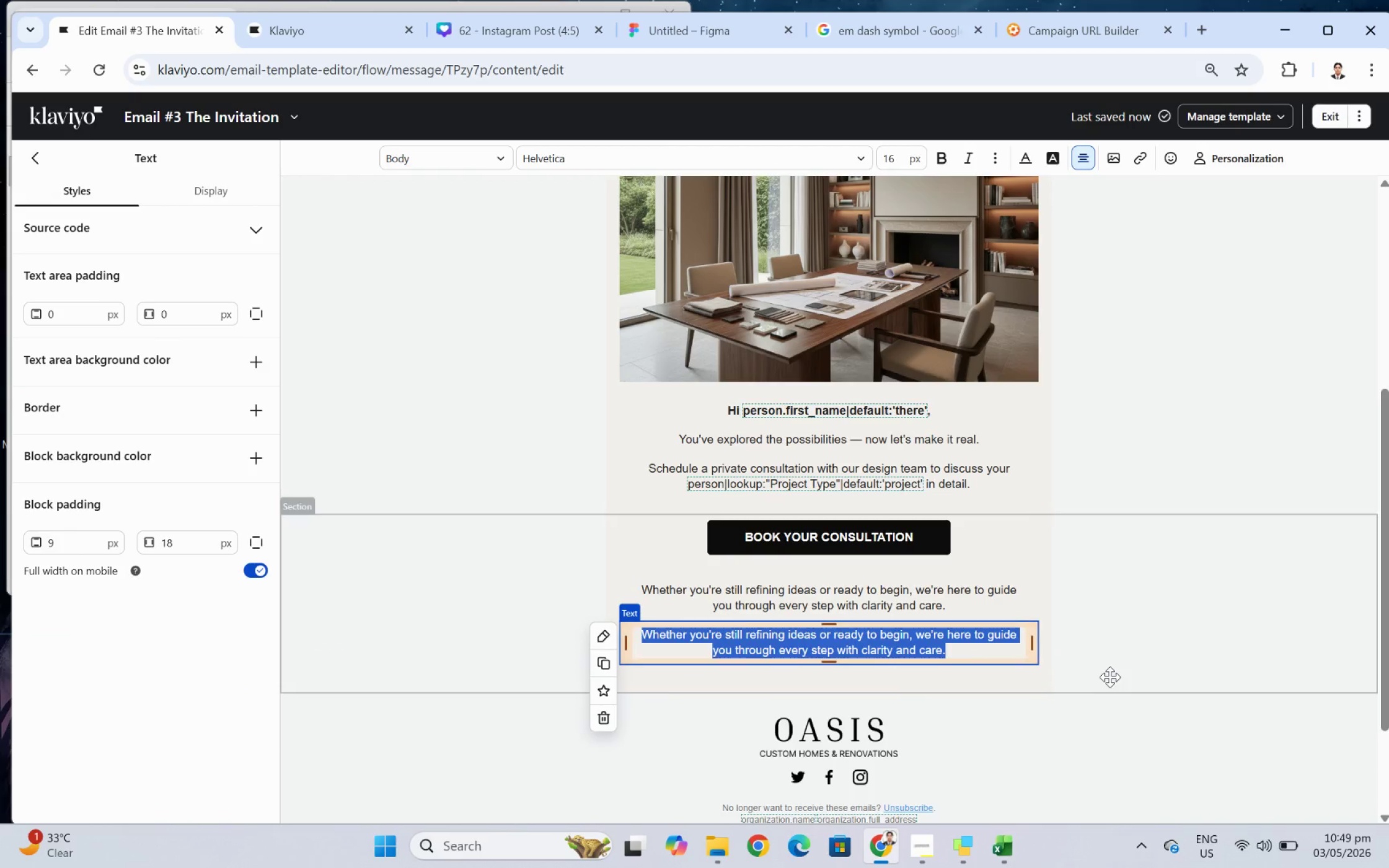 
type(We look forward)
 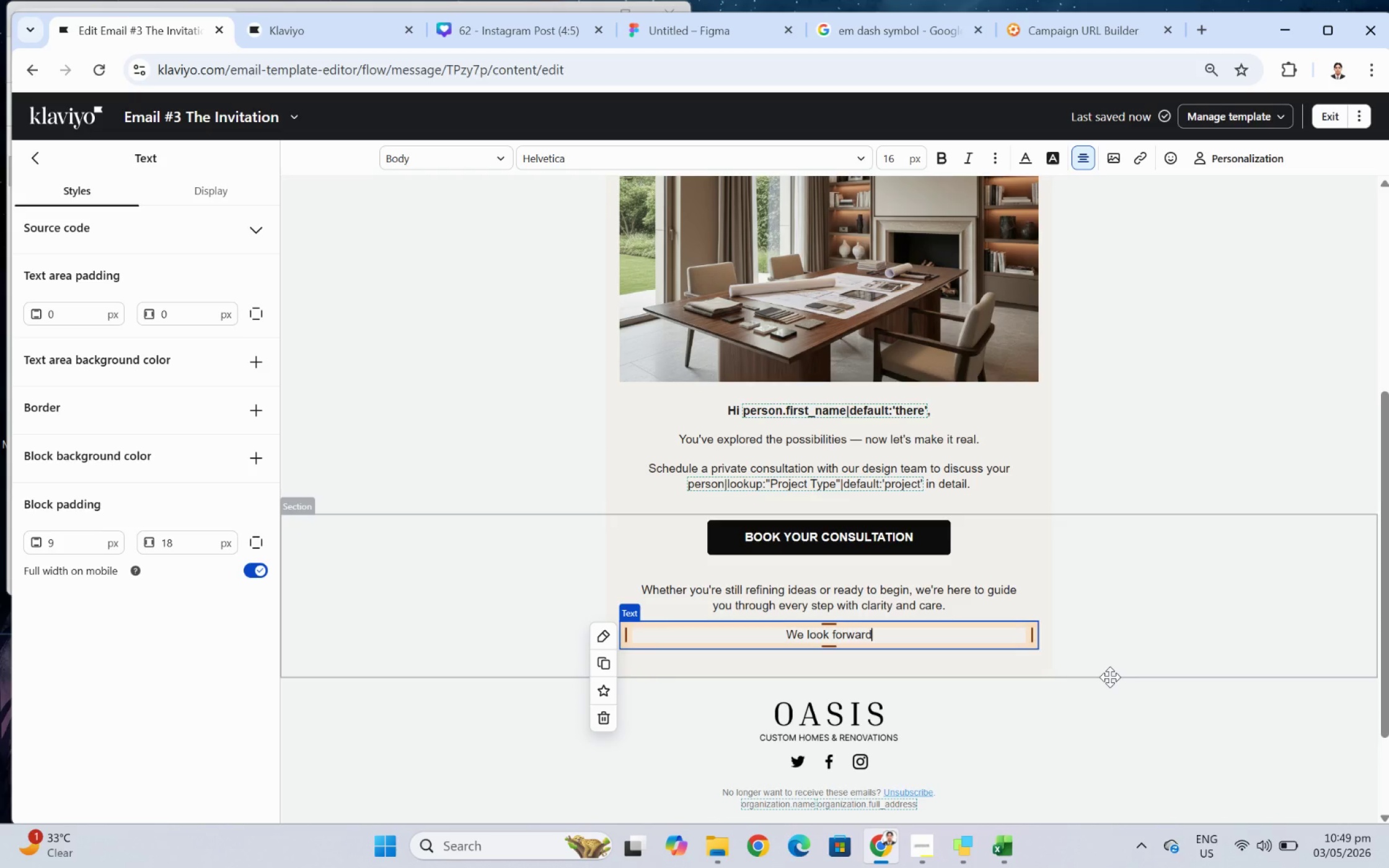 
type( to learning )
 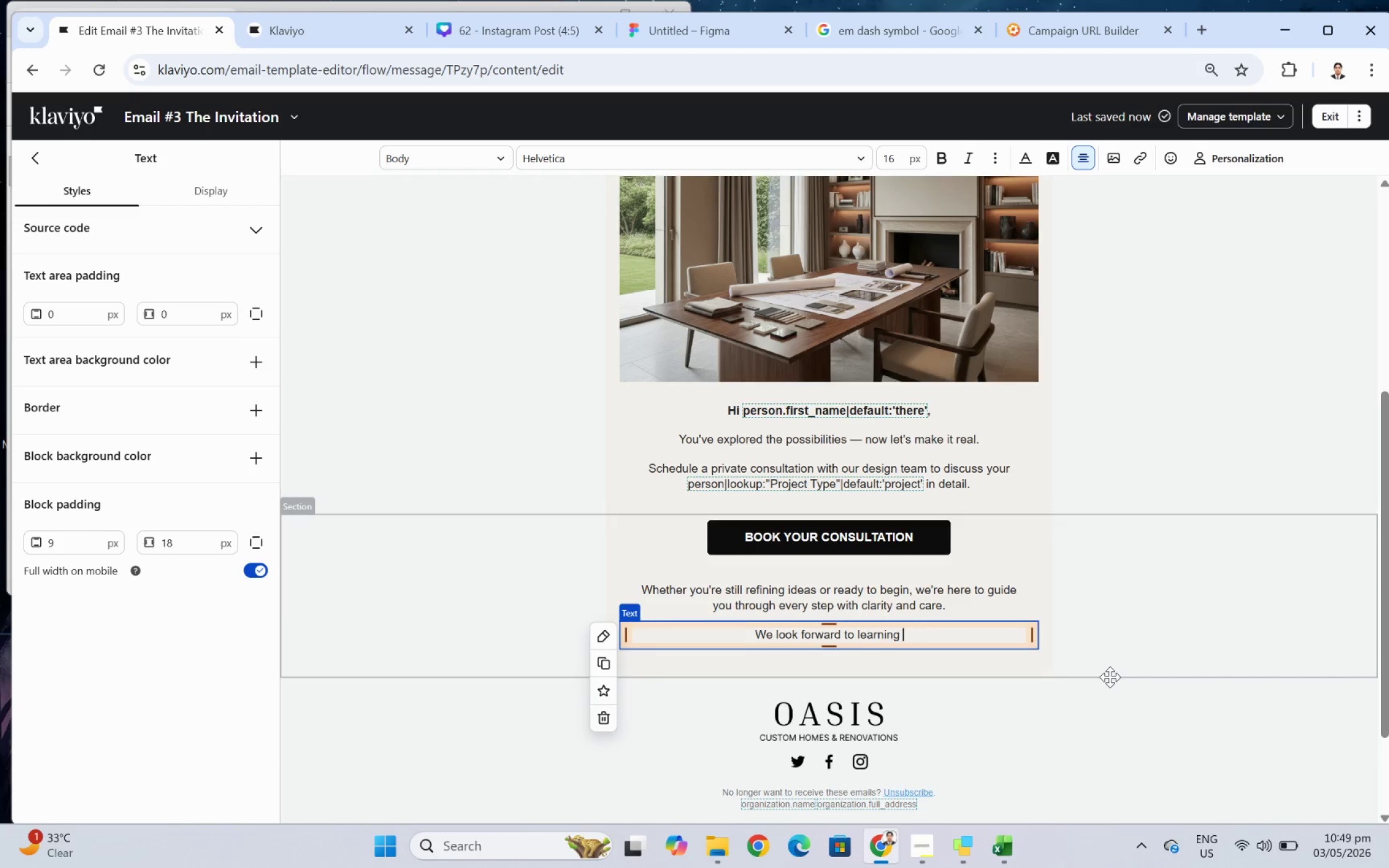 
wait(9.25)
 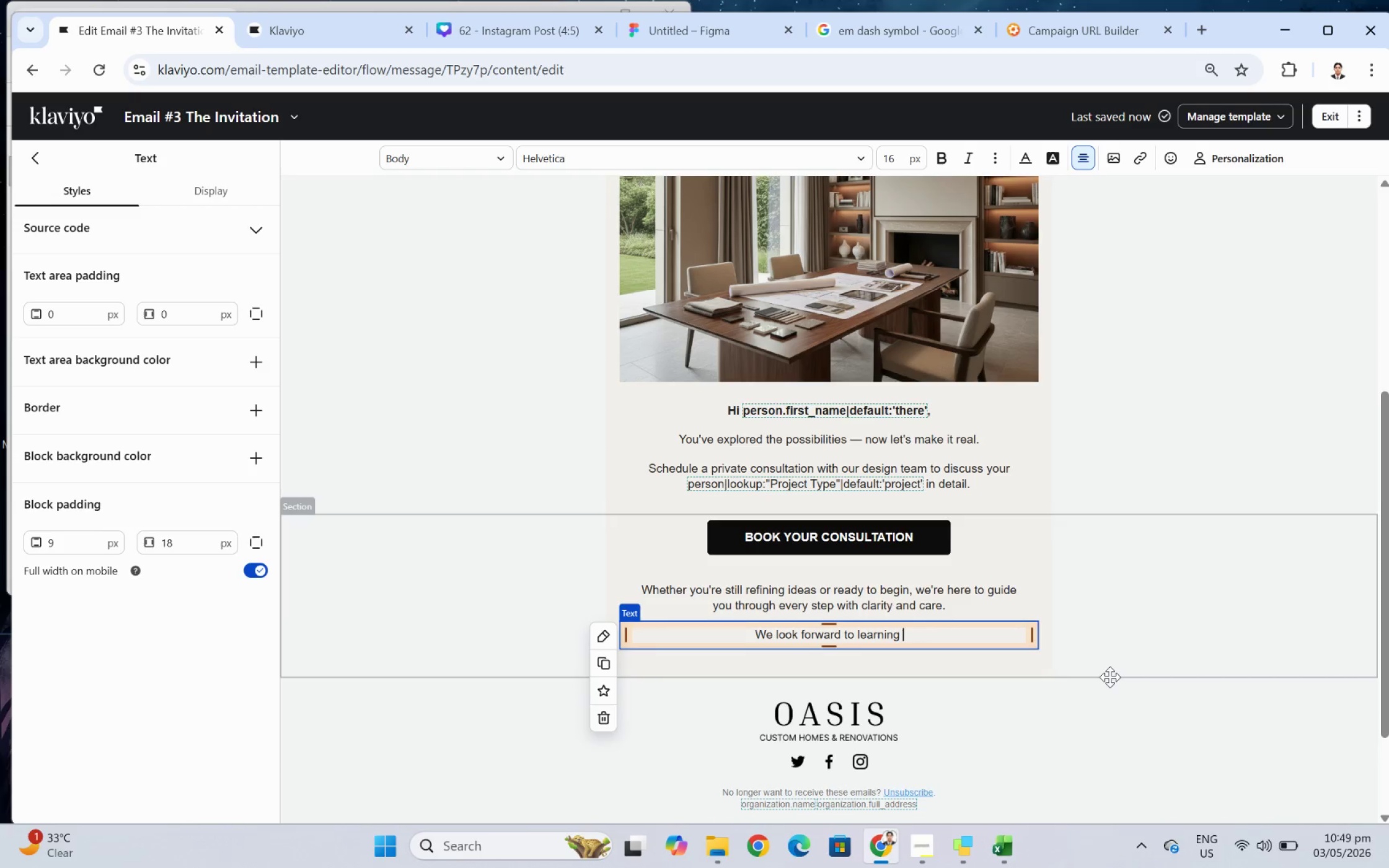 
type(more )
 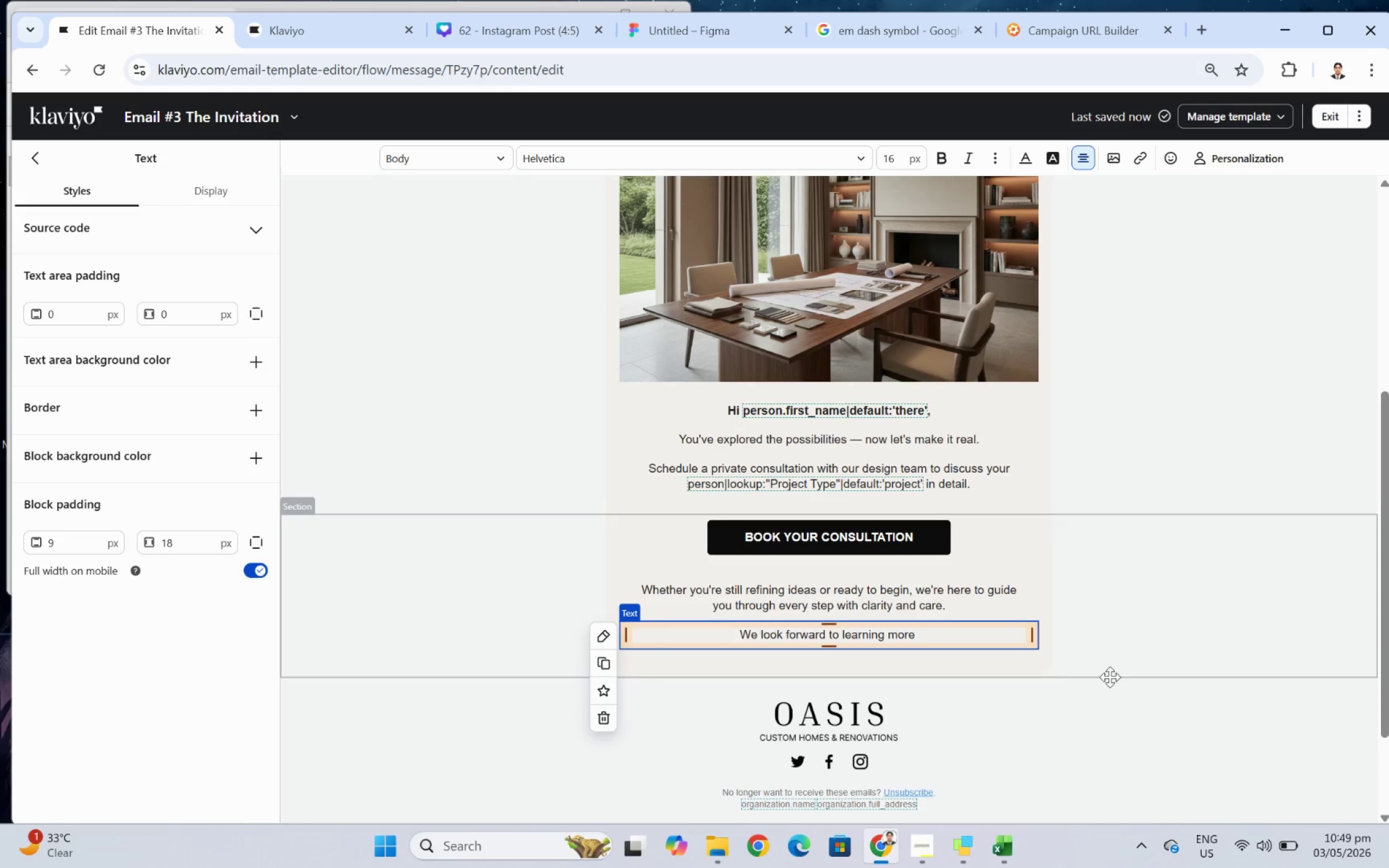 
wait(6.46)
 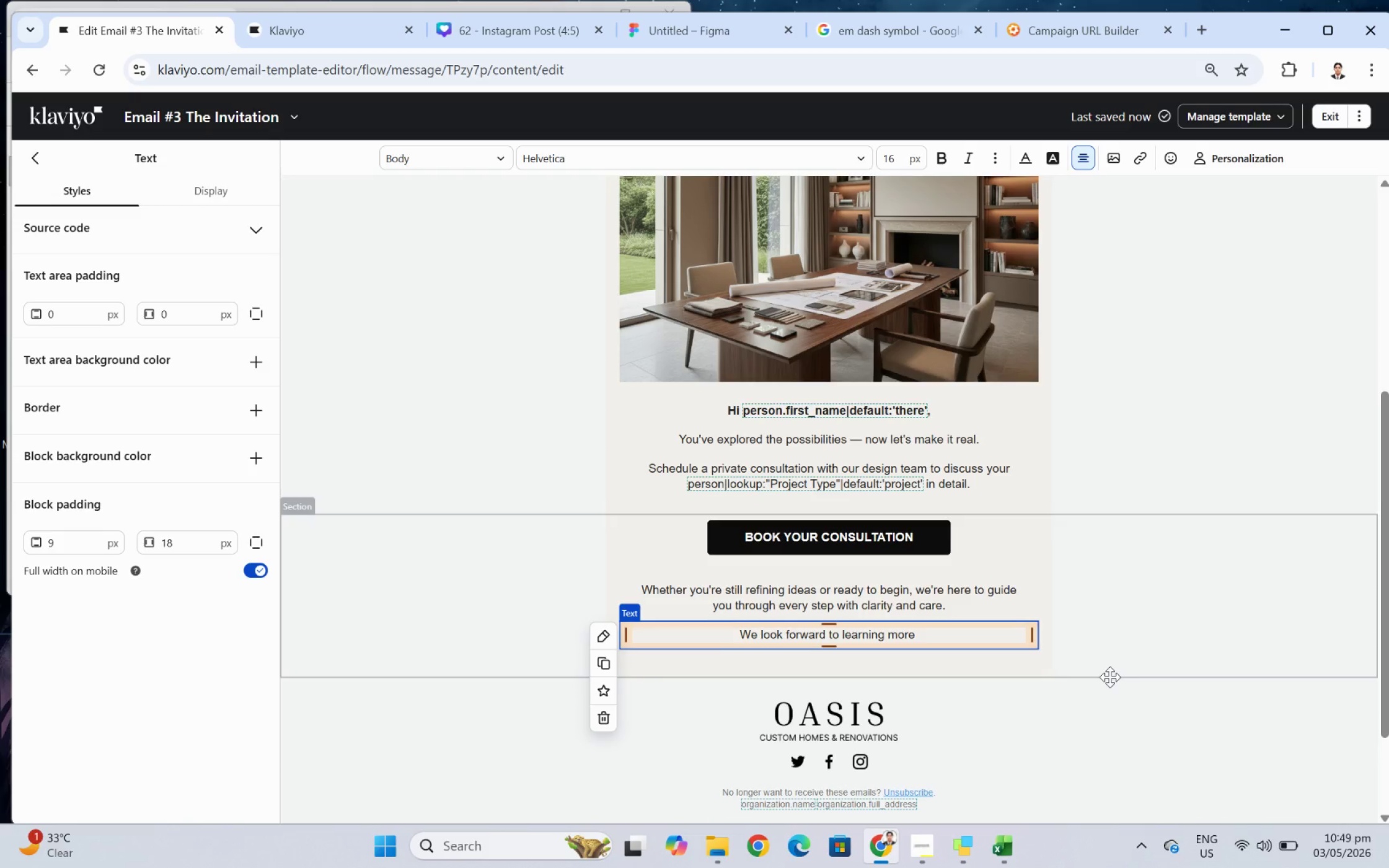 
type( about your vision)
 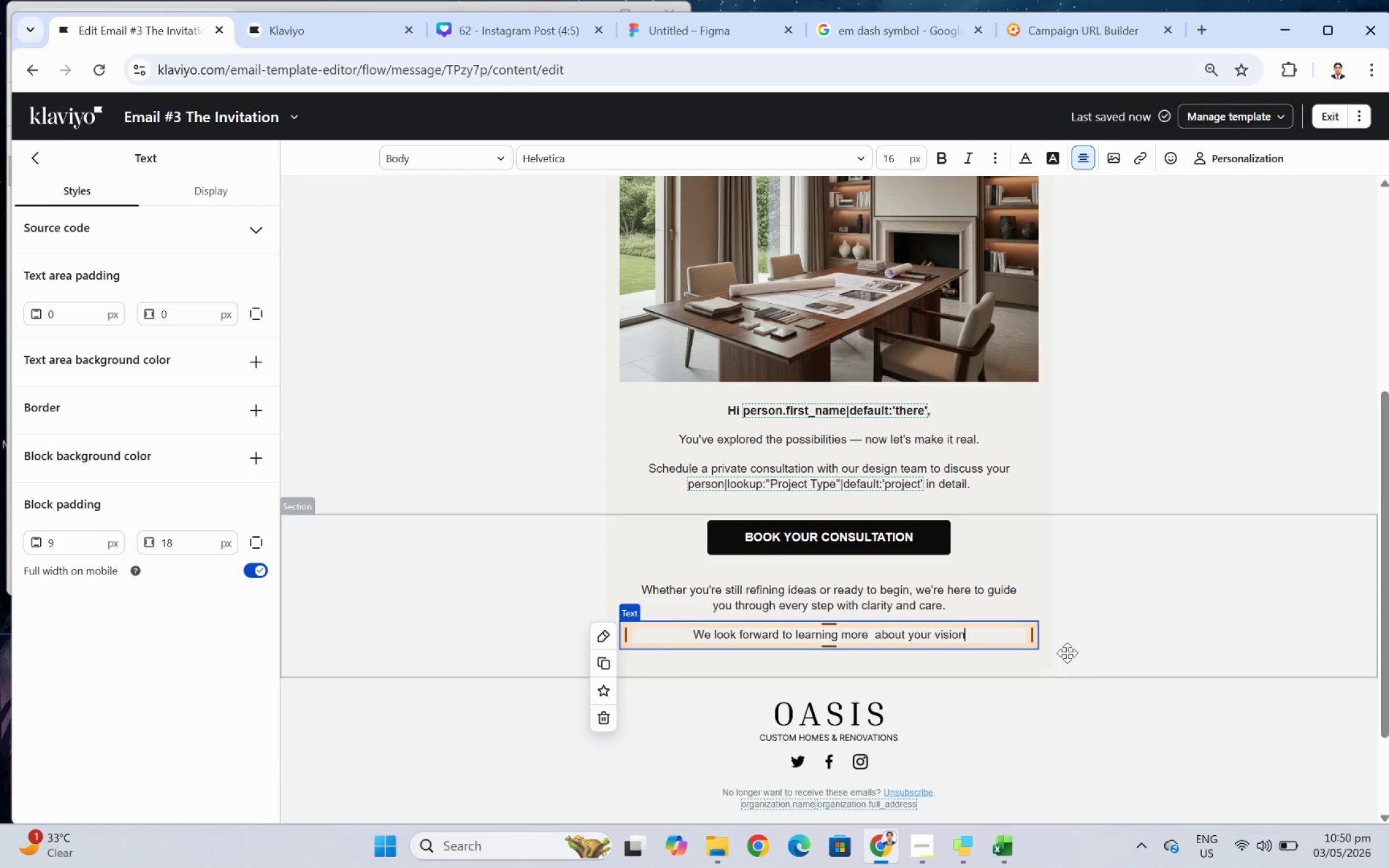 
left_click([877, 624])
 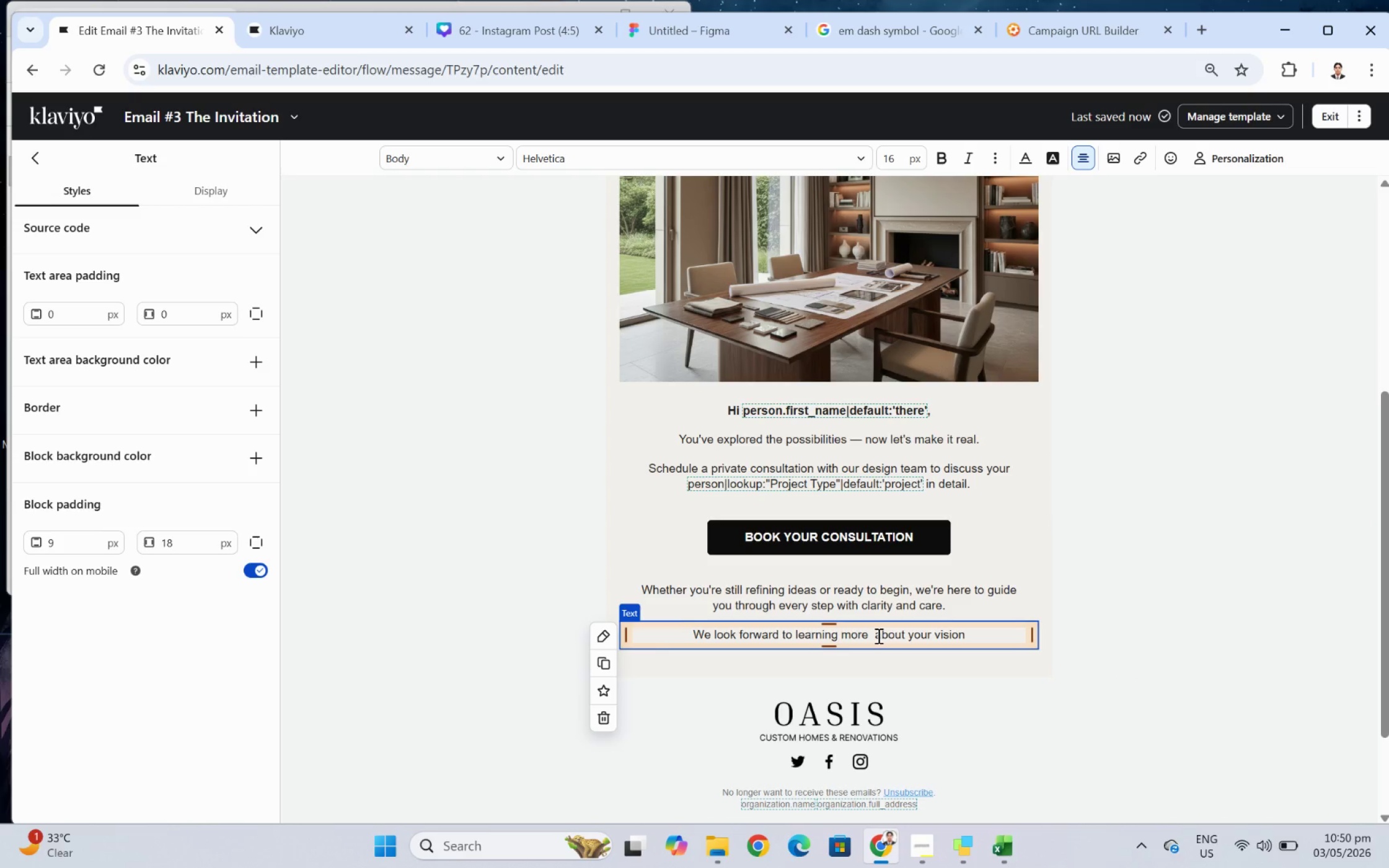 
left_click([877, 635])
 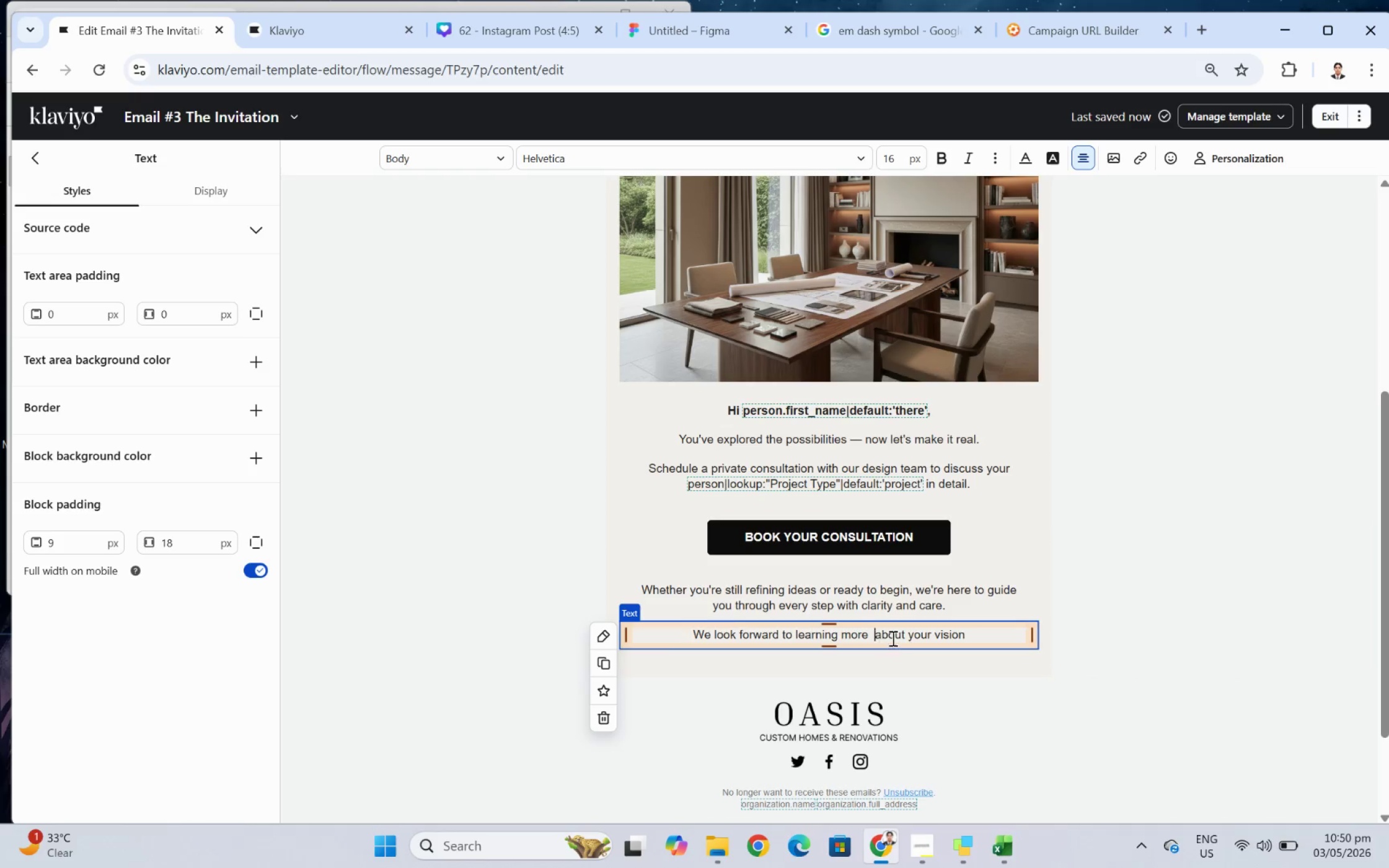 
key(Backspace)
 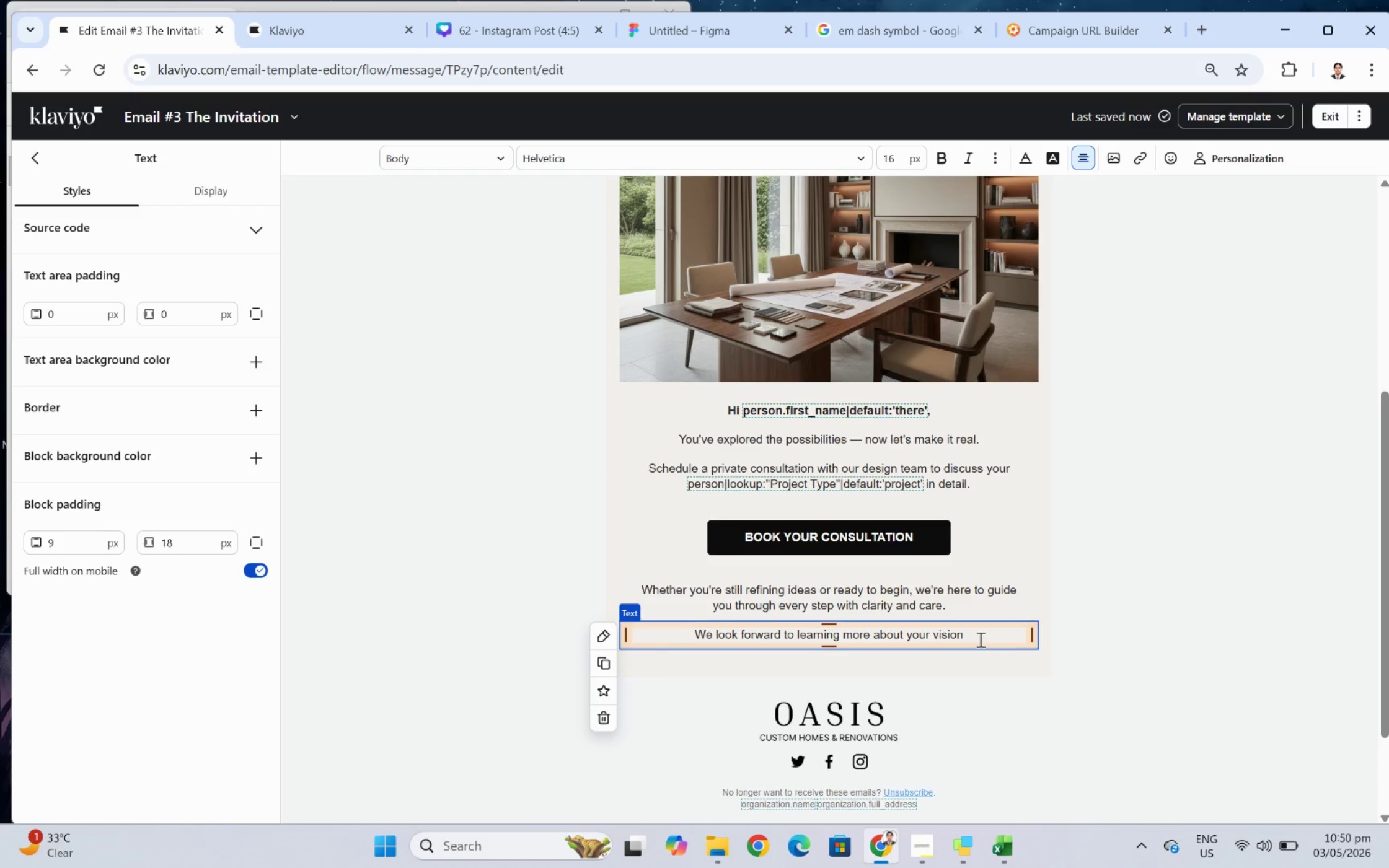 
left_click([981, 637])
 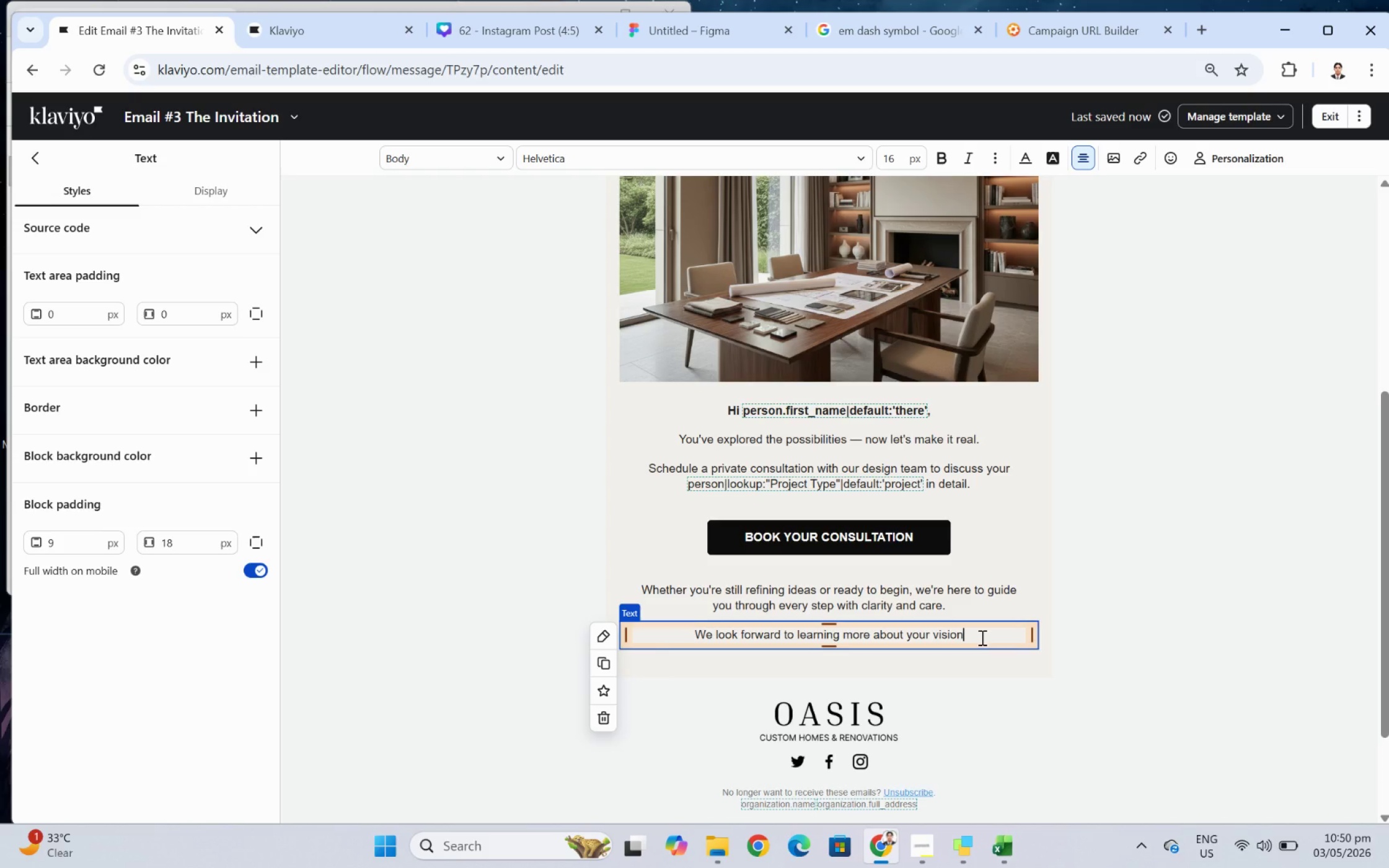 
key(Space)
 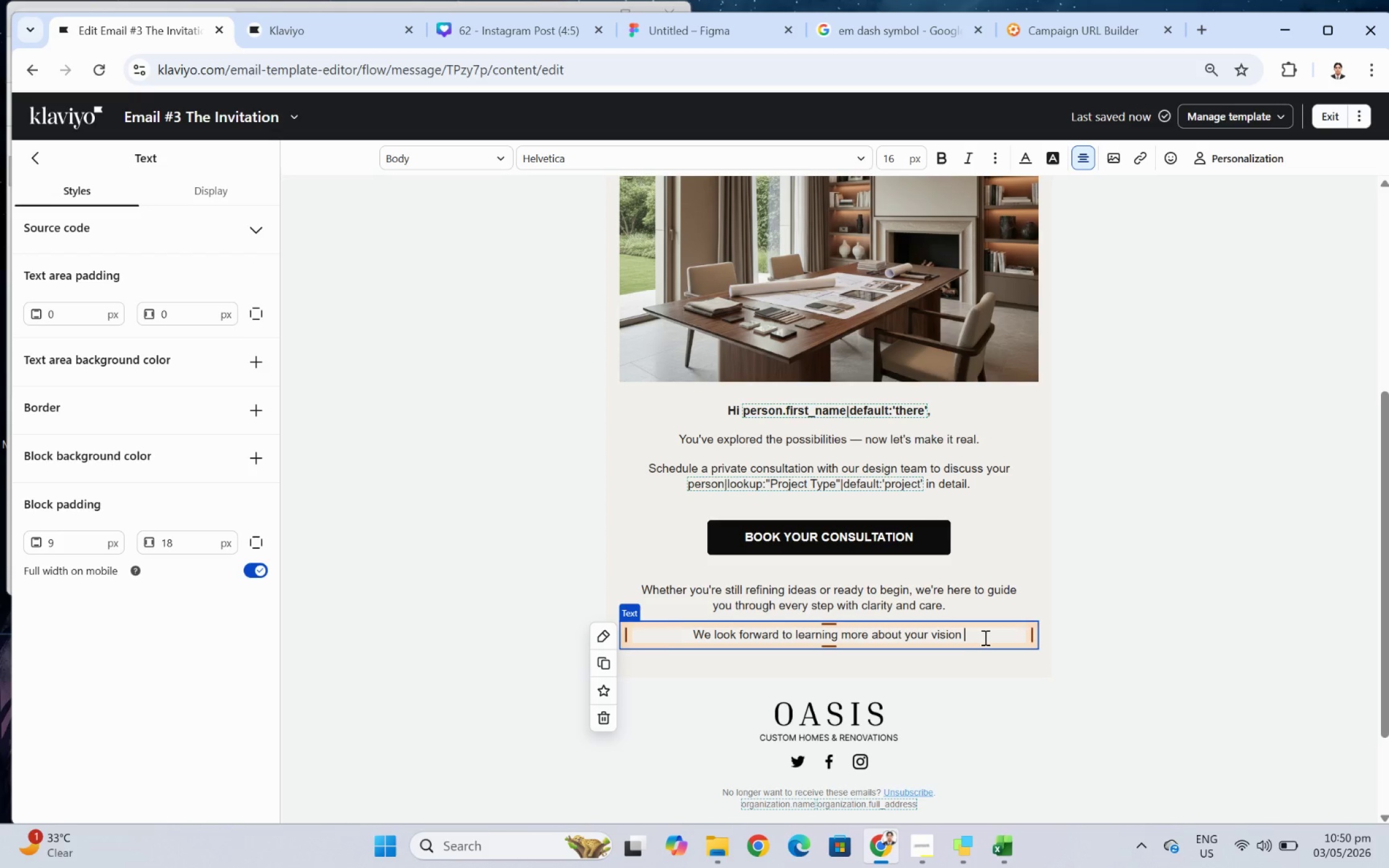 
key(Control+V)
 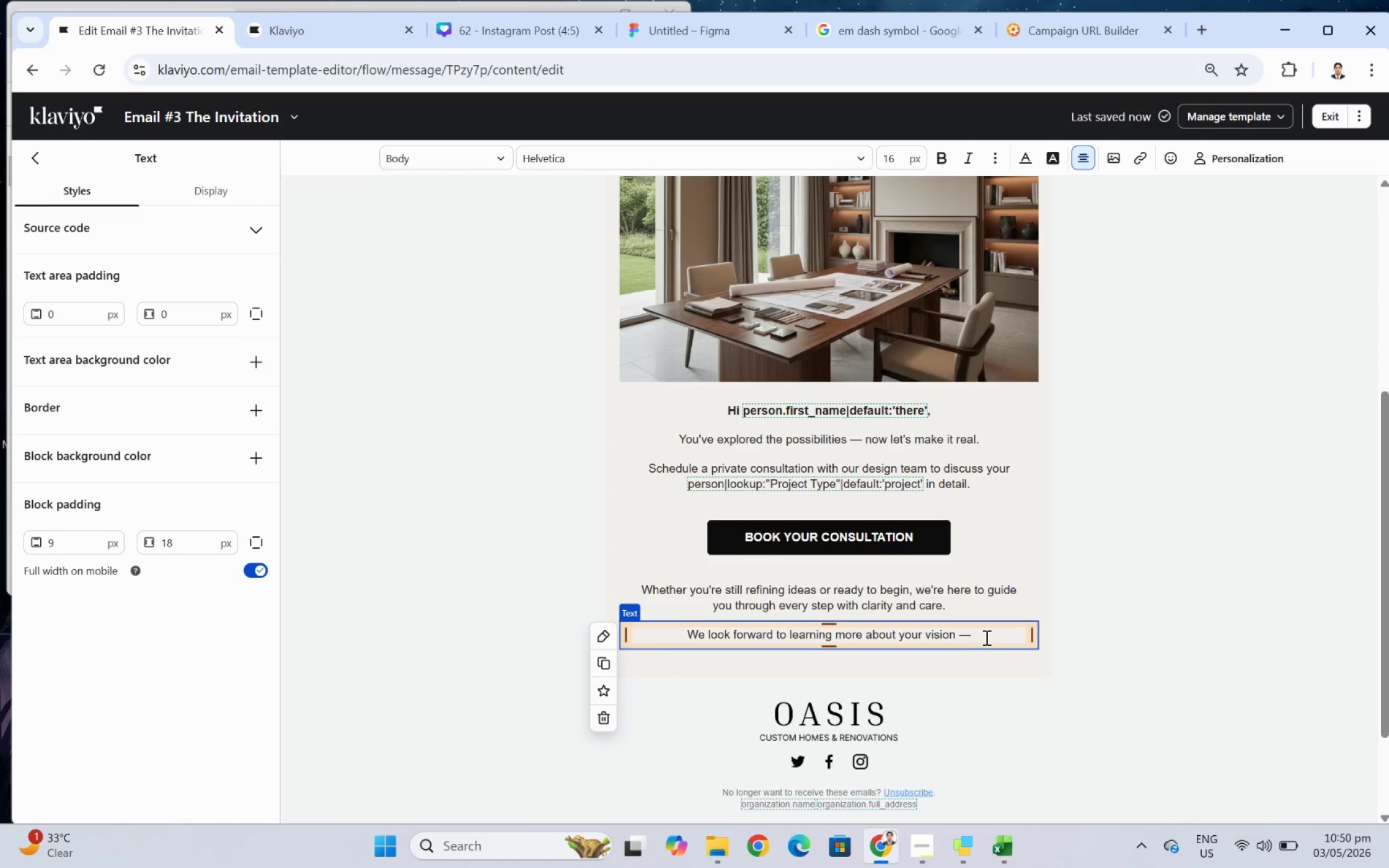 
type(  abd )
key(Backspace)
key(Backspace)
key(Backspace)
type(nd helping)
 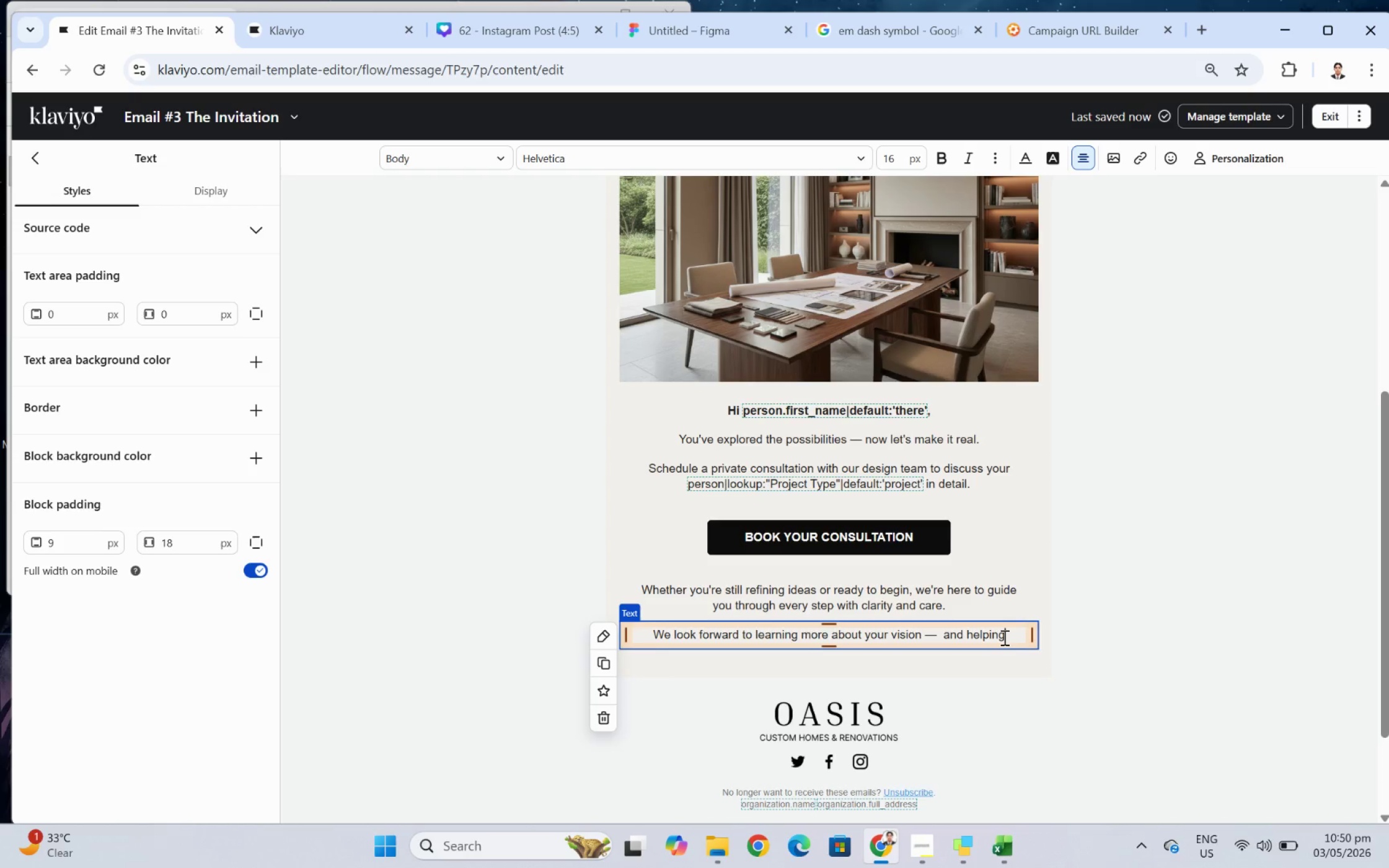 
wait(10.25)
 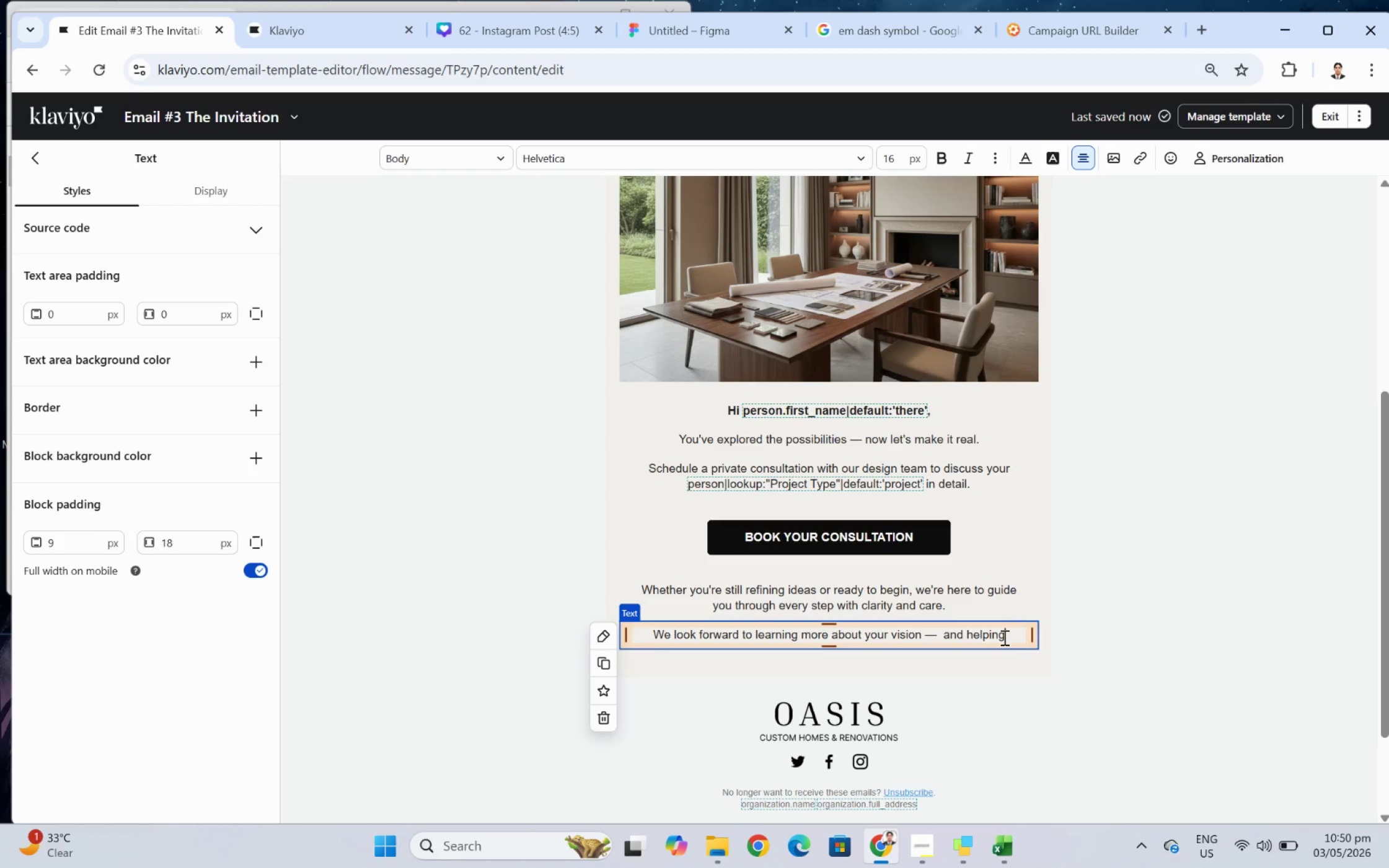 
type( you bring it to life.)
 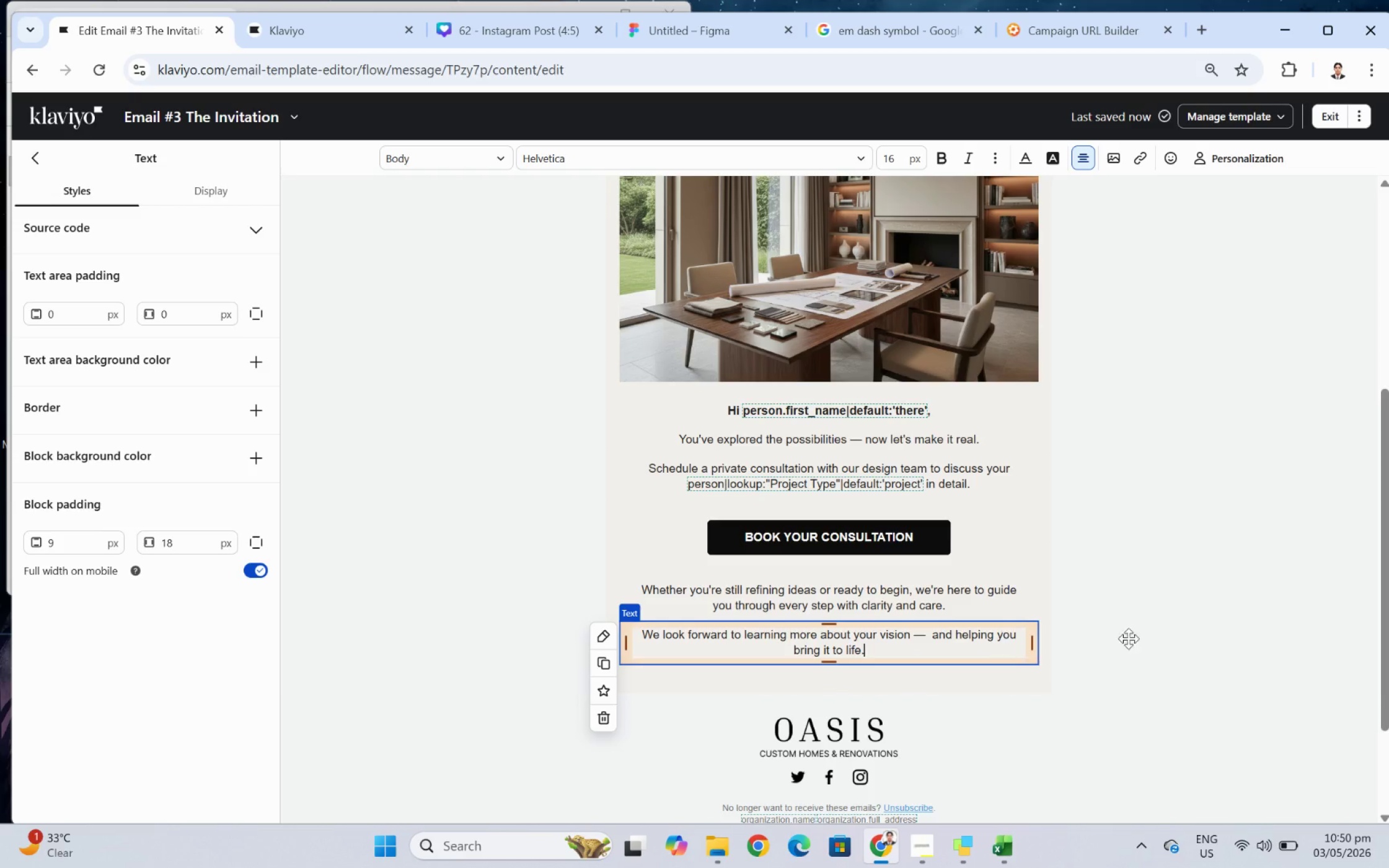 
left_click([1183, 645])
 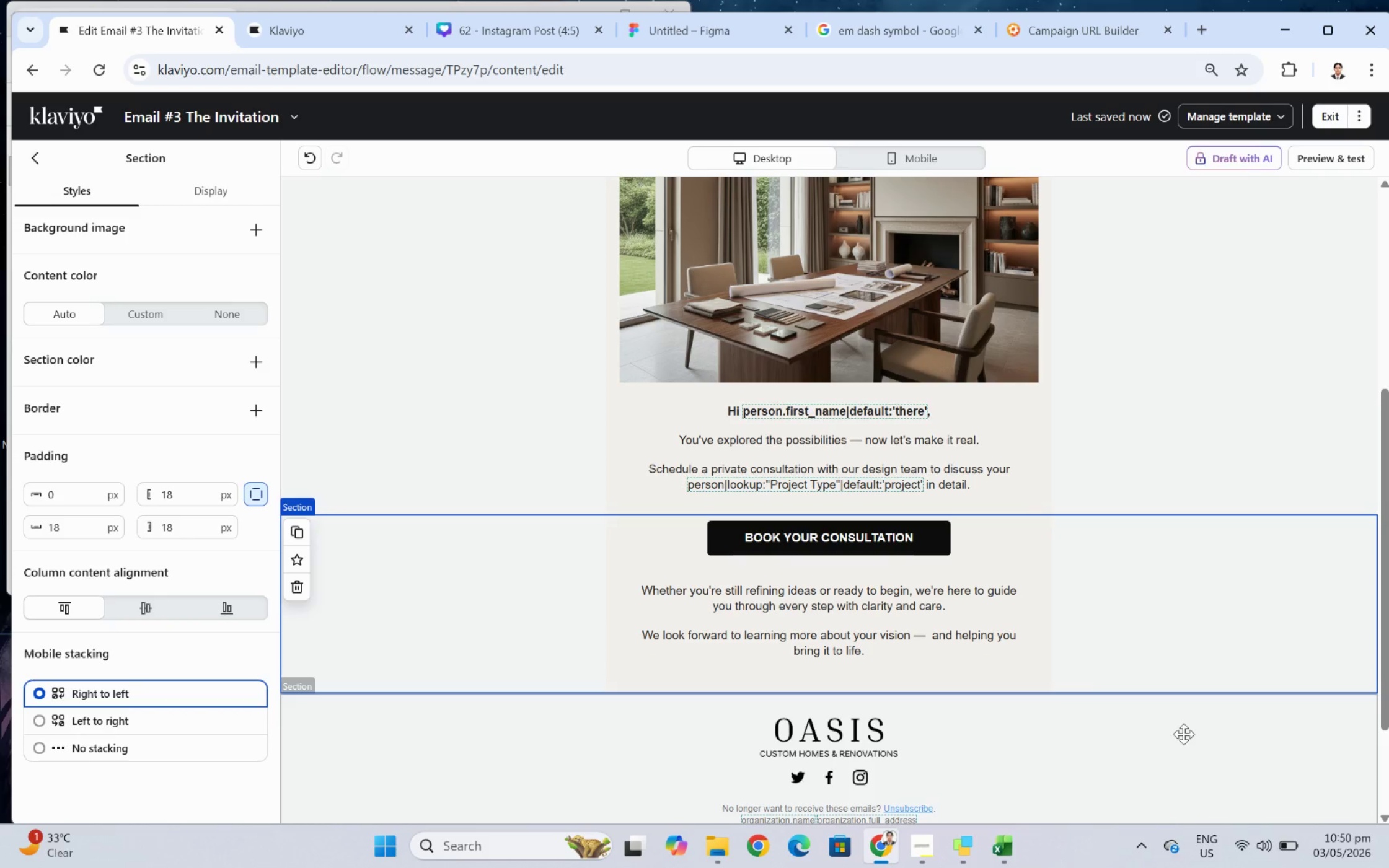 
wait(5.99)
 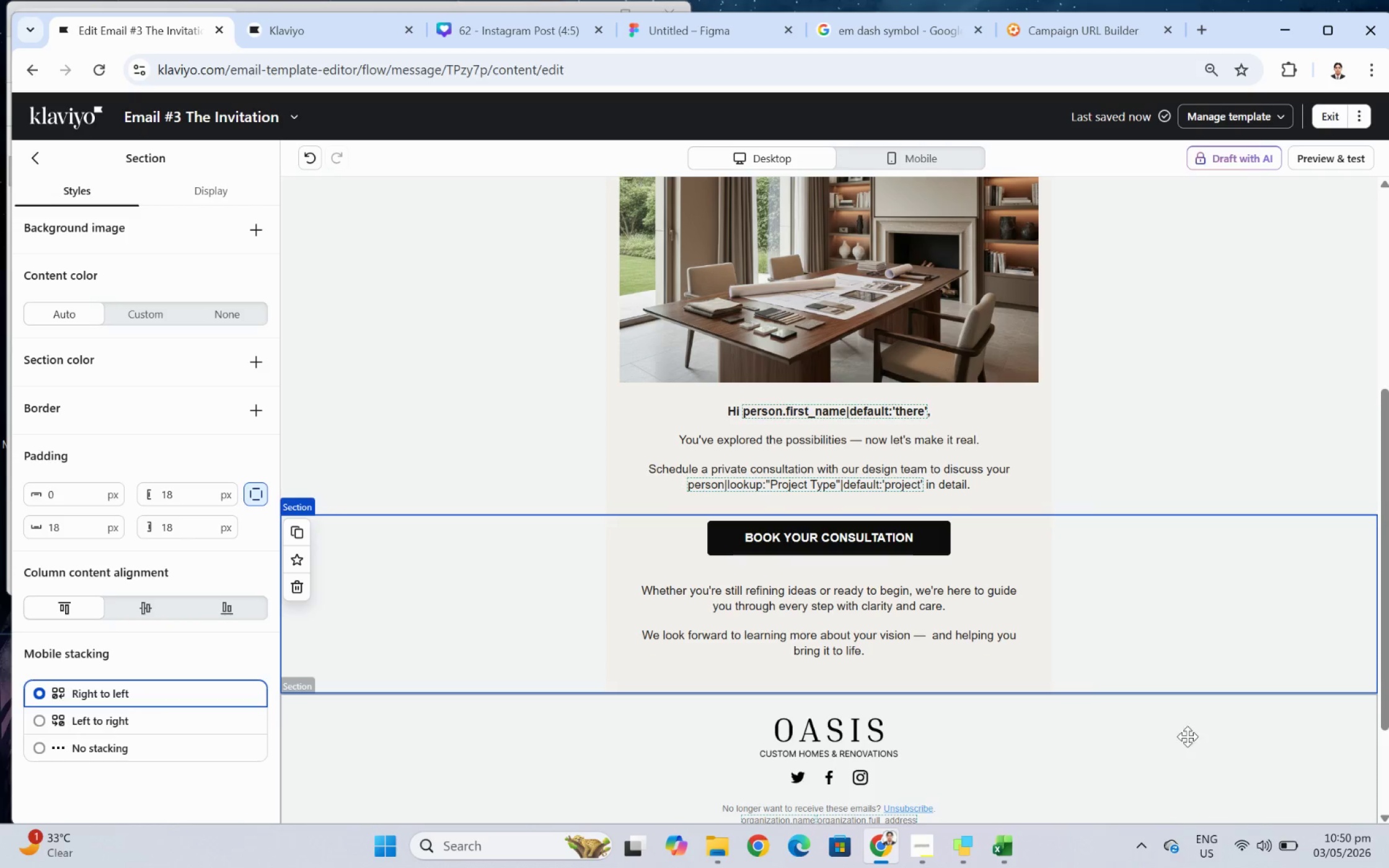 
left_click([1214, 760])
 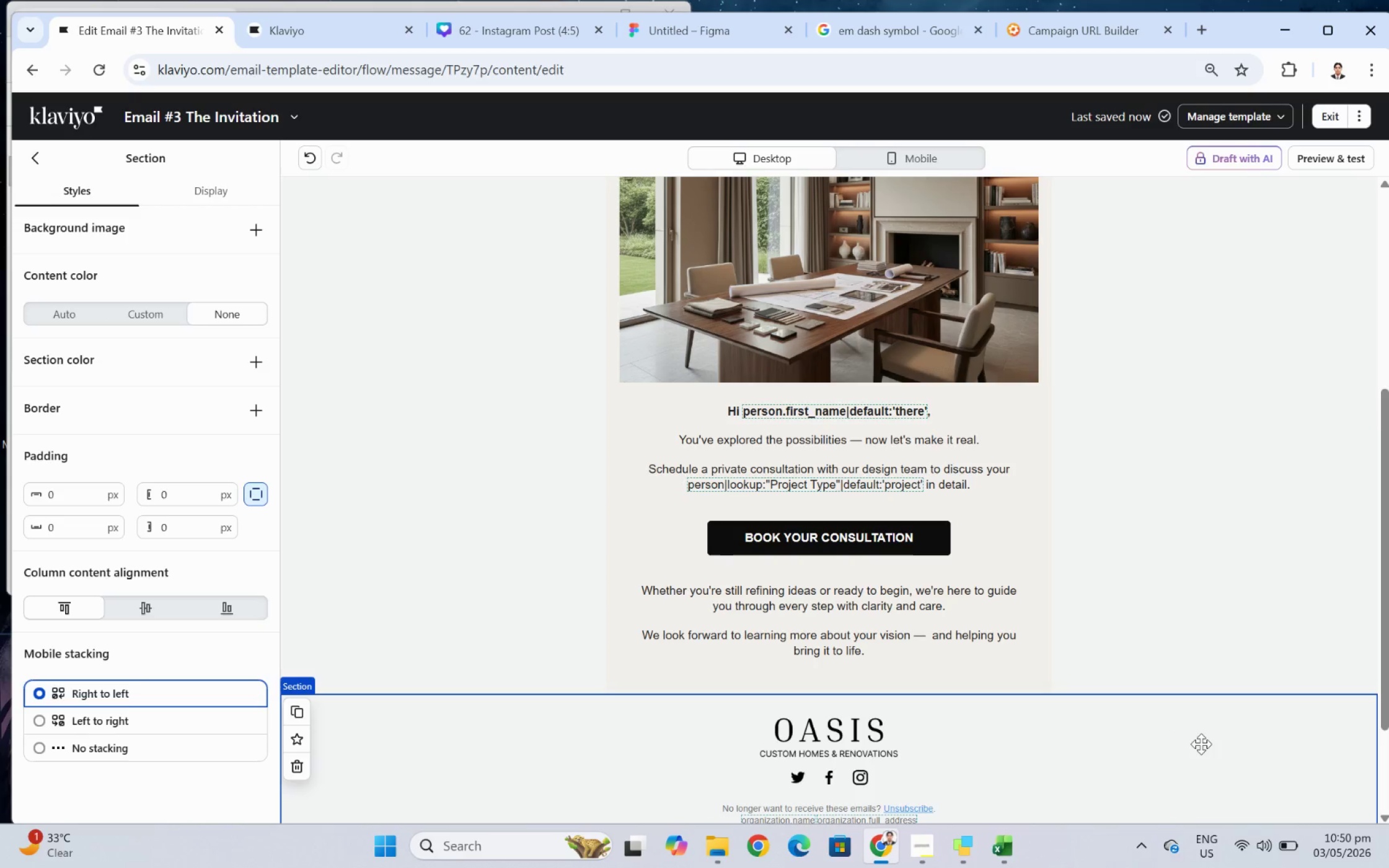 
scroll: coordinate [1197, 730], scroll_direction: down, amount: 2.0
 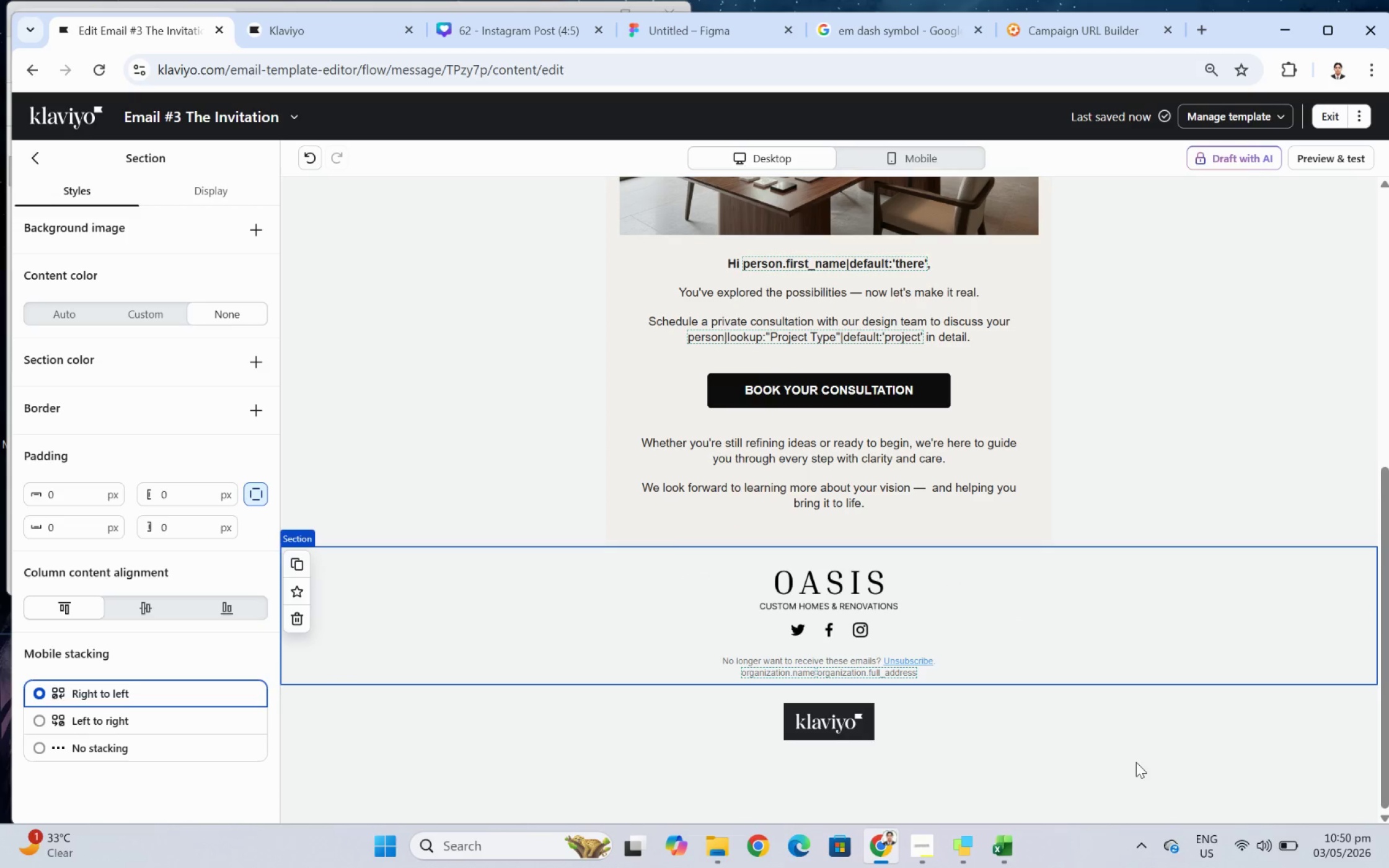 
left_click([1135, 762])
 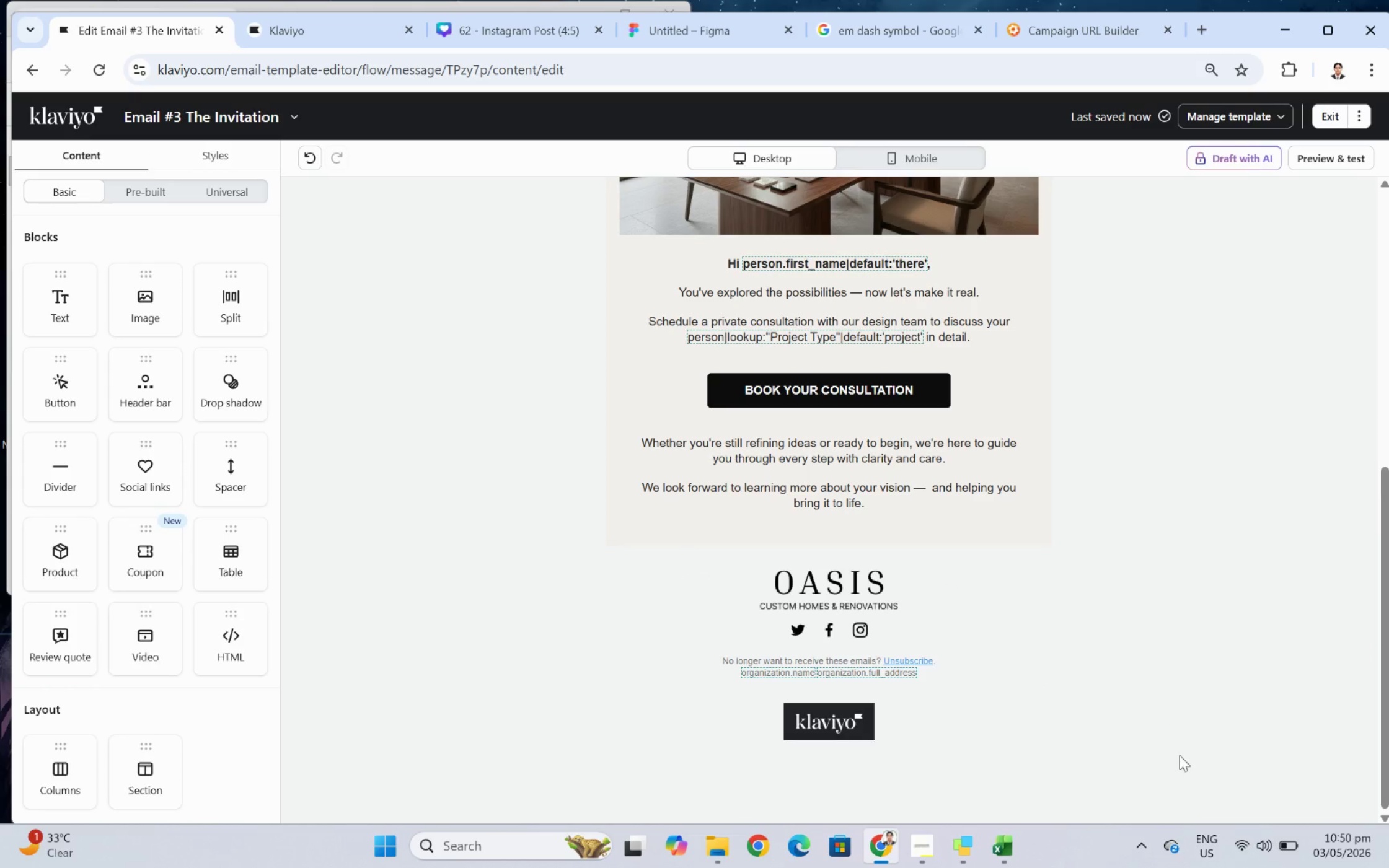 
scroll: coordinate [1180, 755], scroll_direction: up, amount: 3.0
 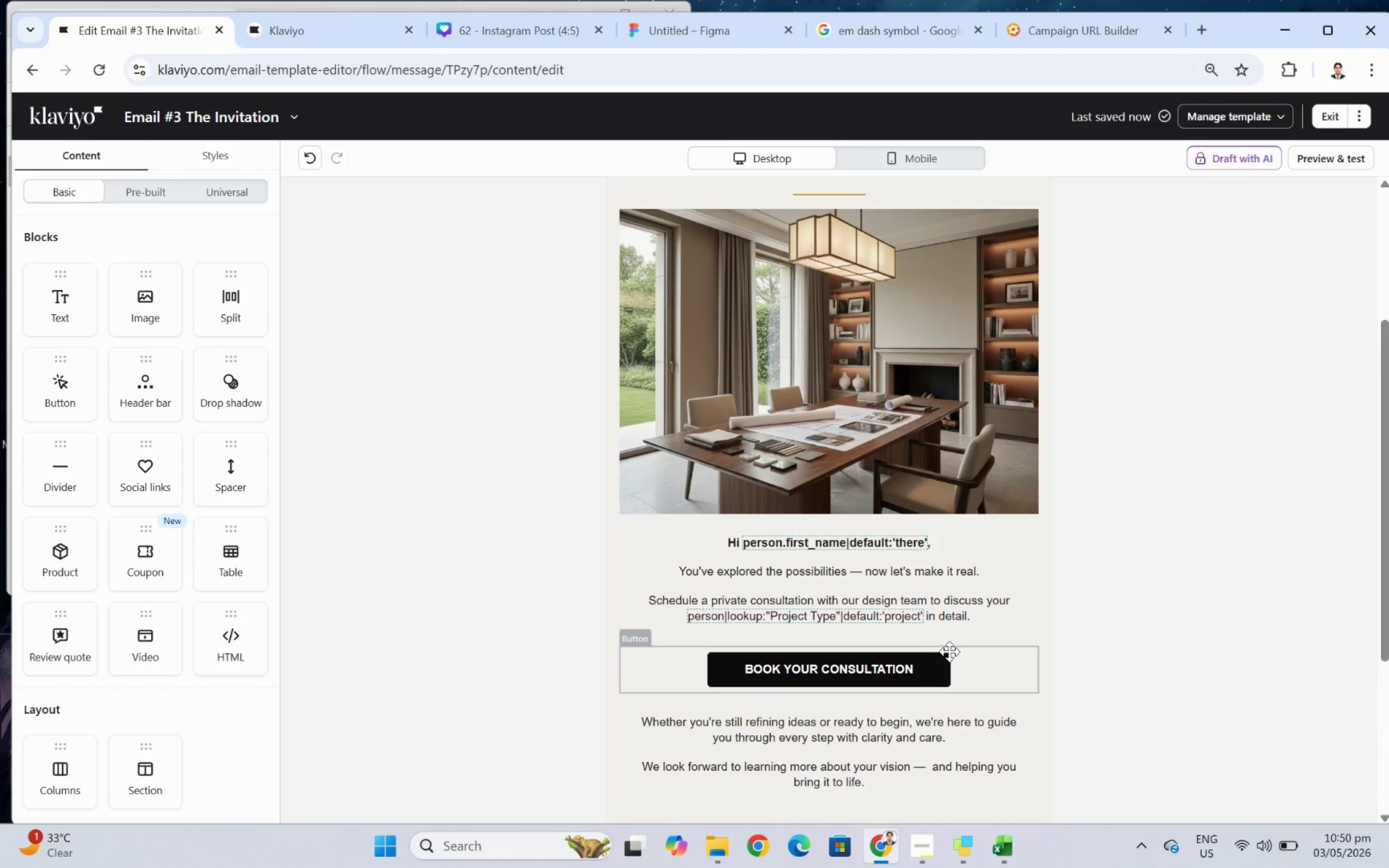 
left_click([948, 651])
 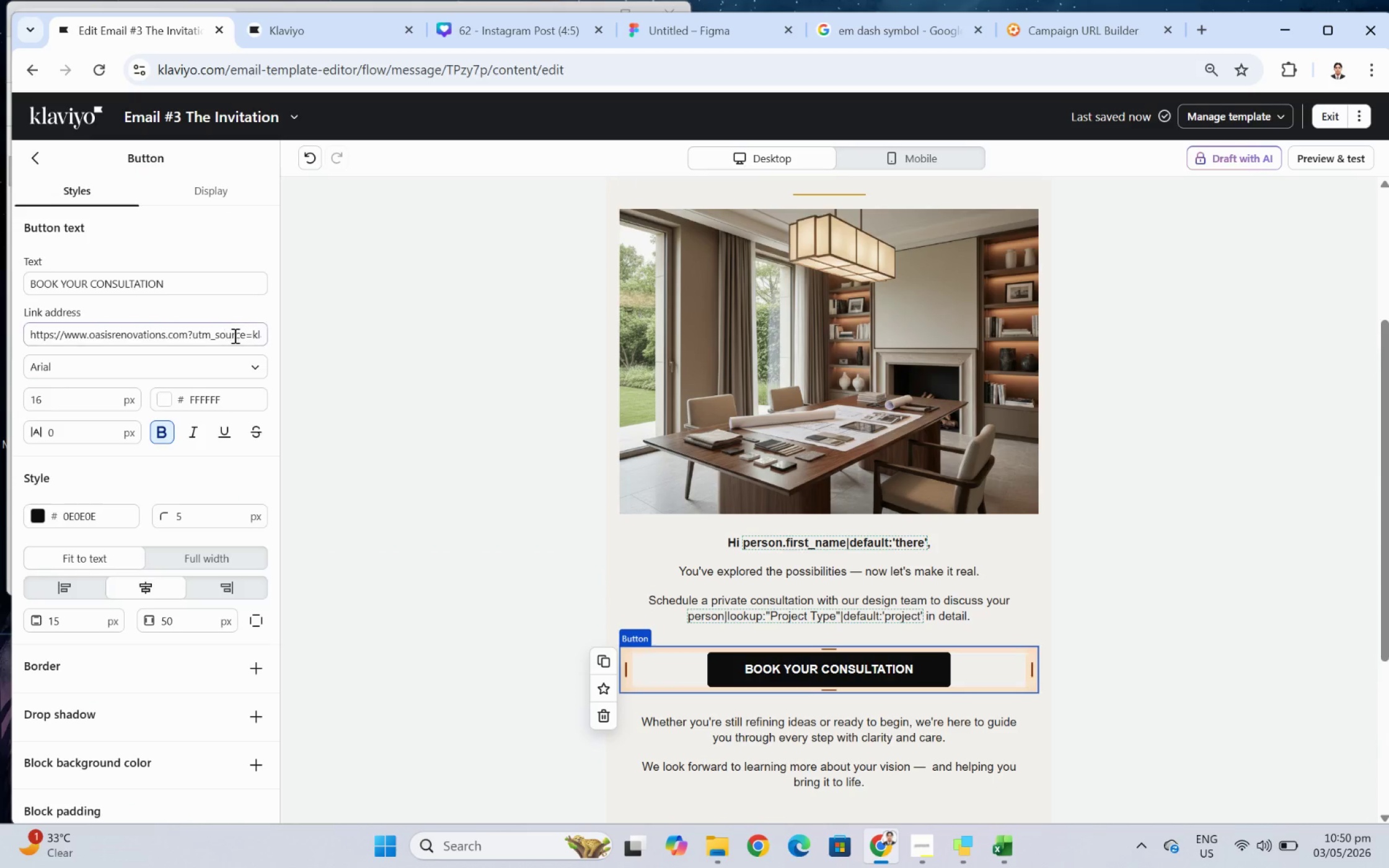 
left_click_drag(start_coordinate=[234, 336], to_coordinate=[455, 351])
 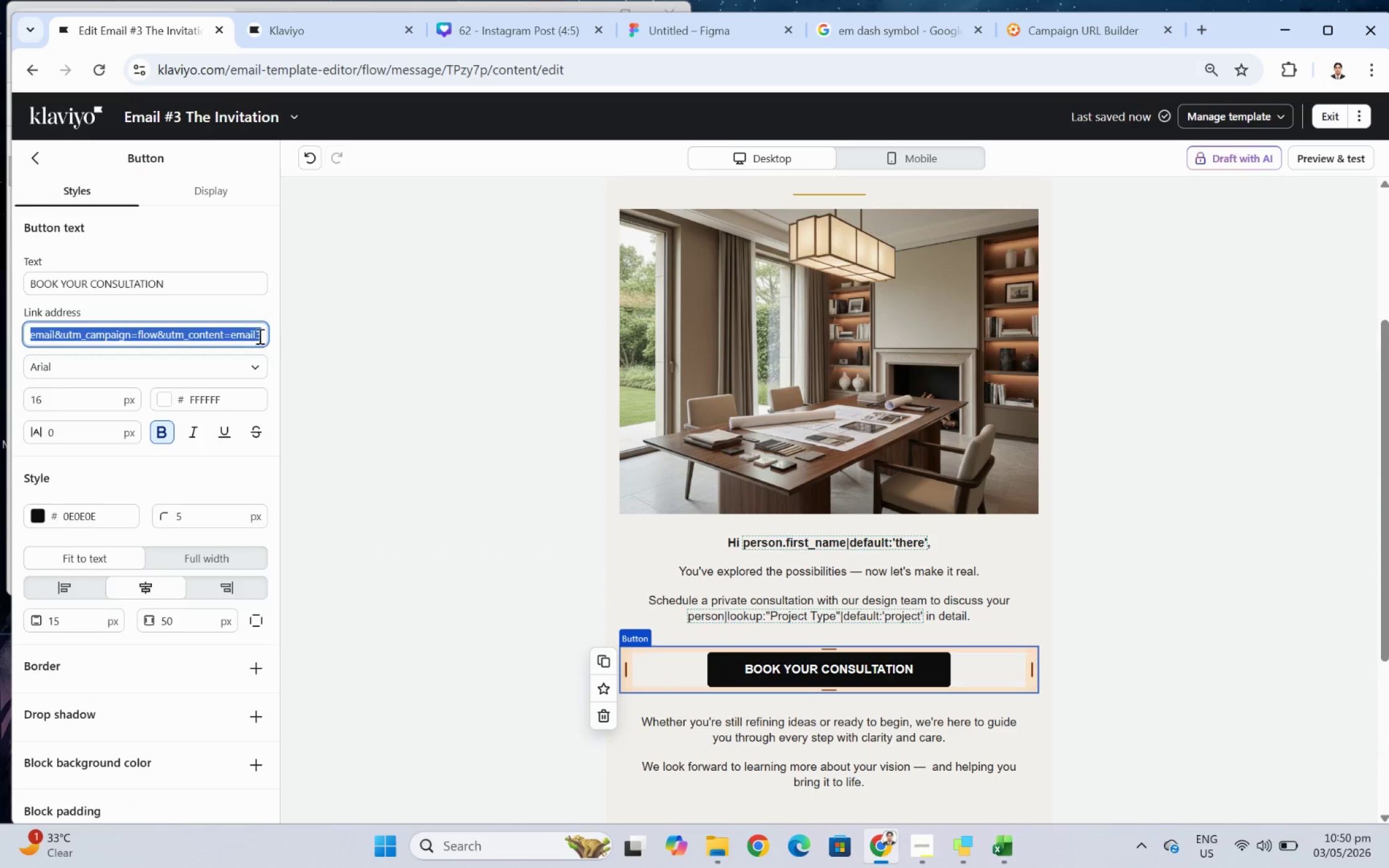 
left_click([257, 335])
 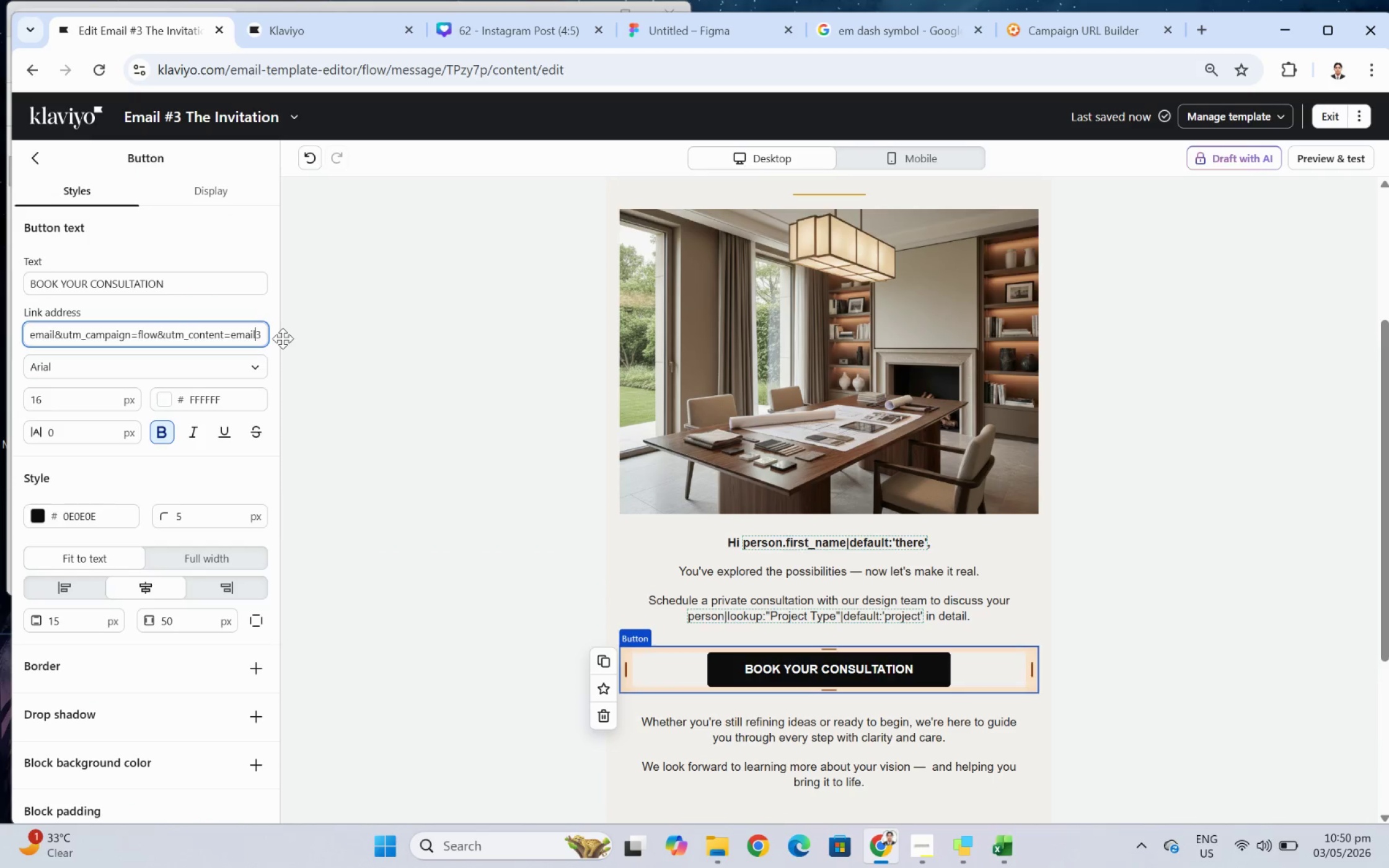 
key(ArrowRight)
 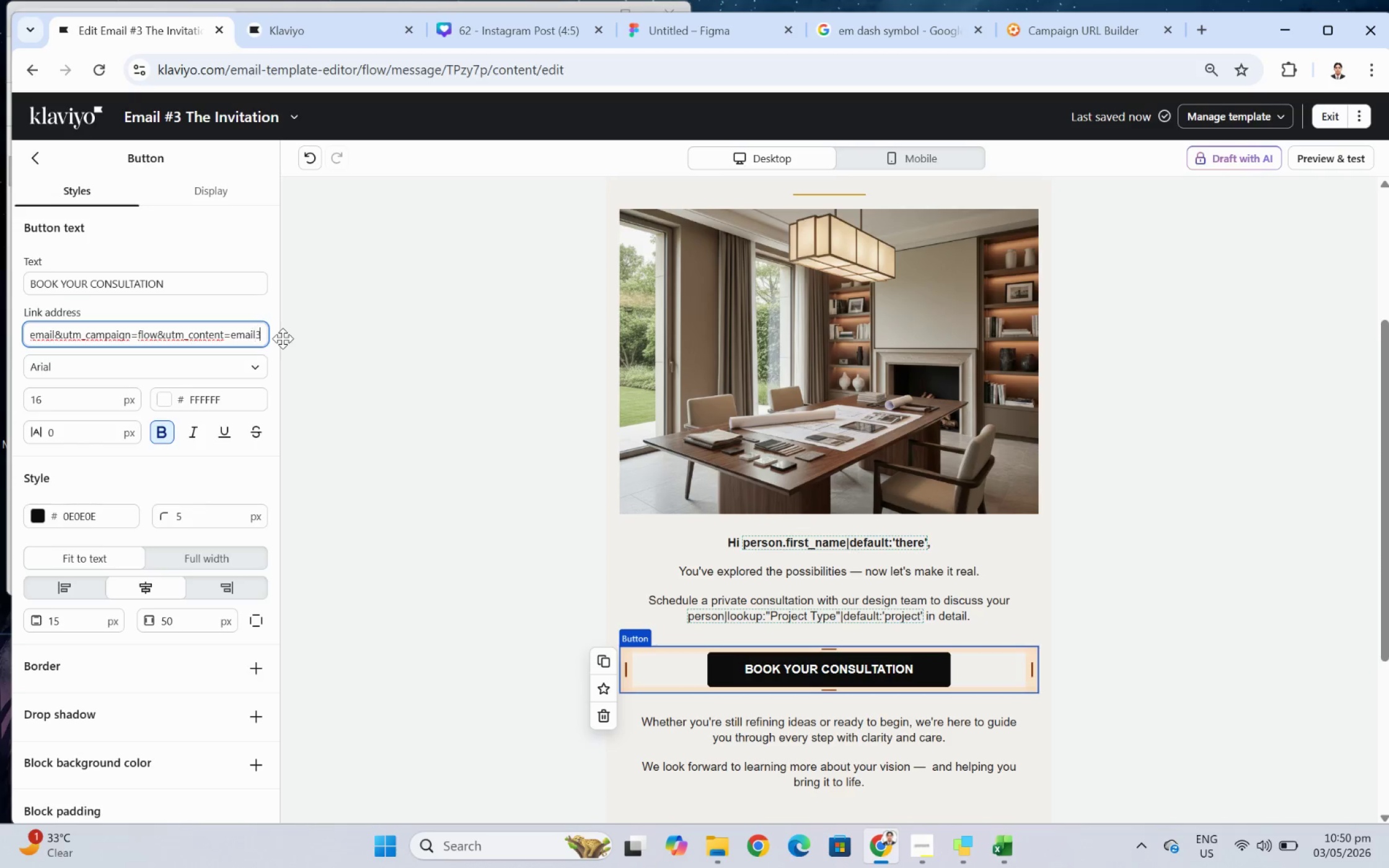 
key(ArrowRight)
 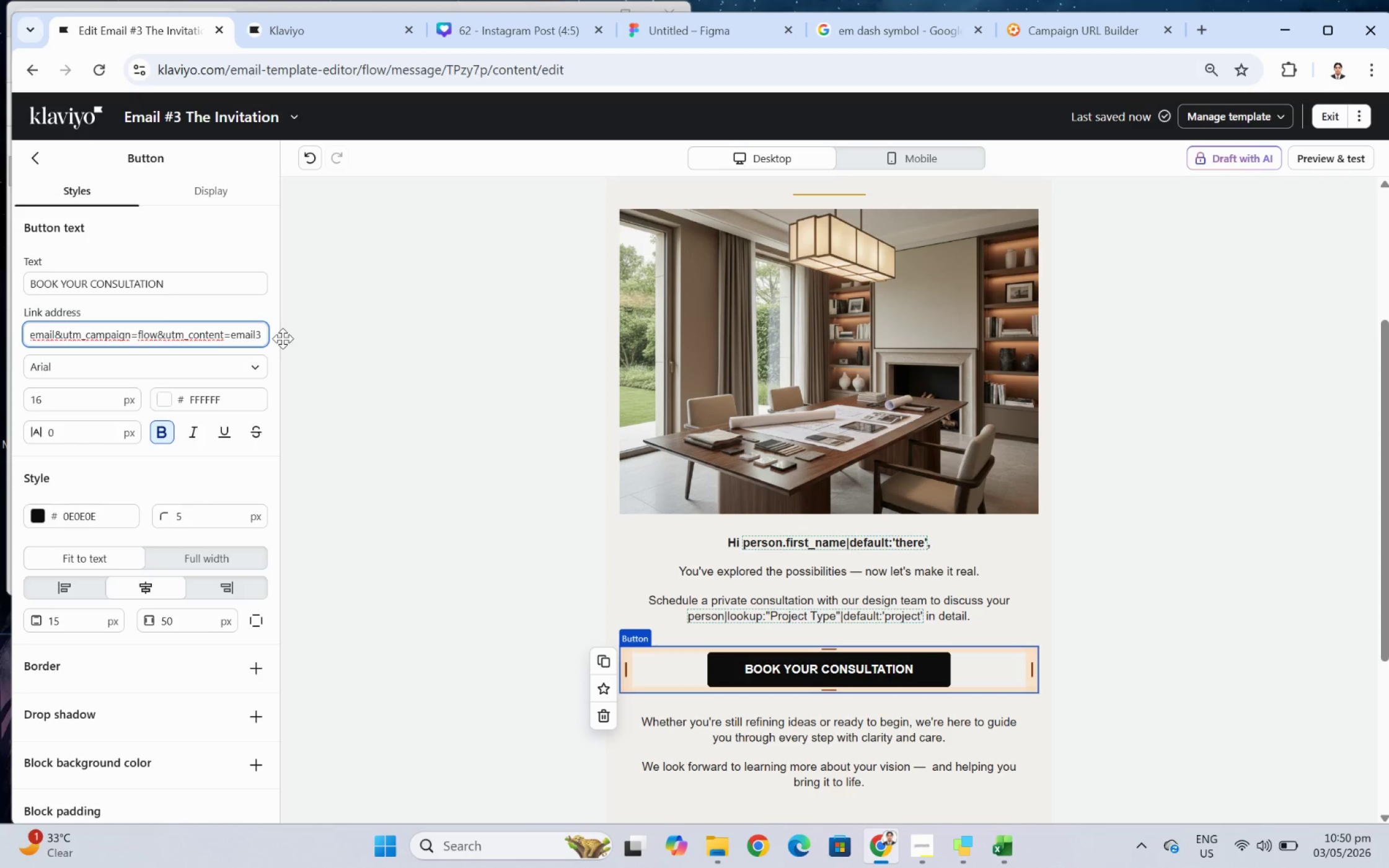 
key(Backspace)
 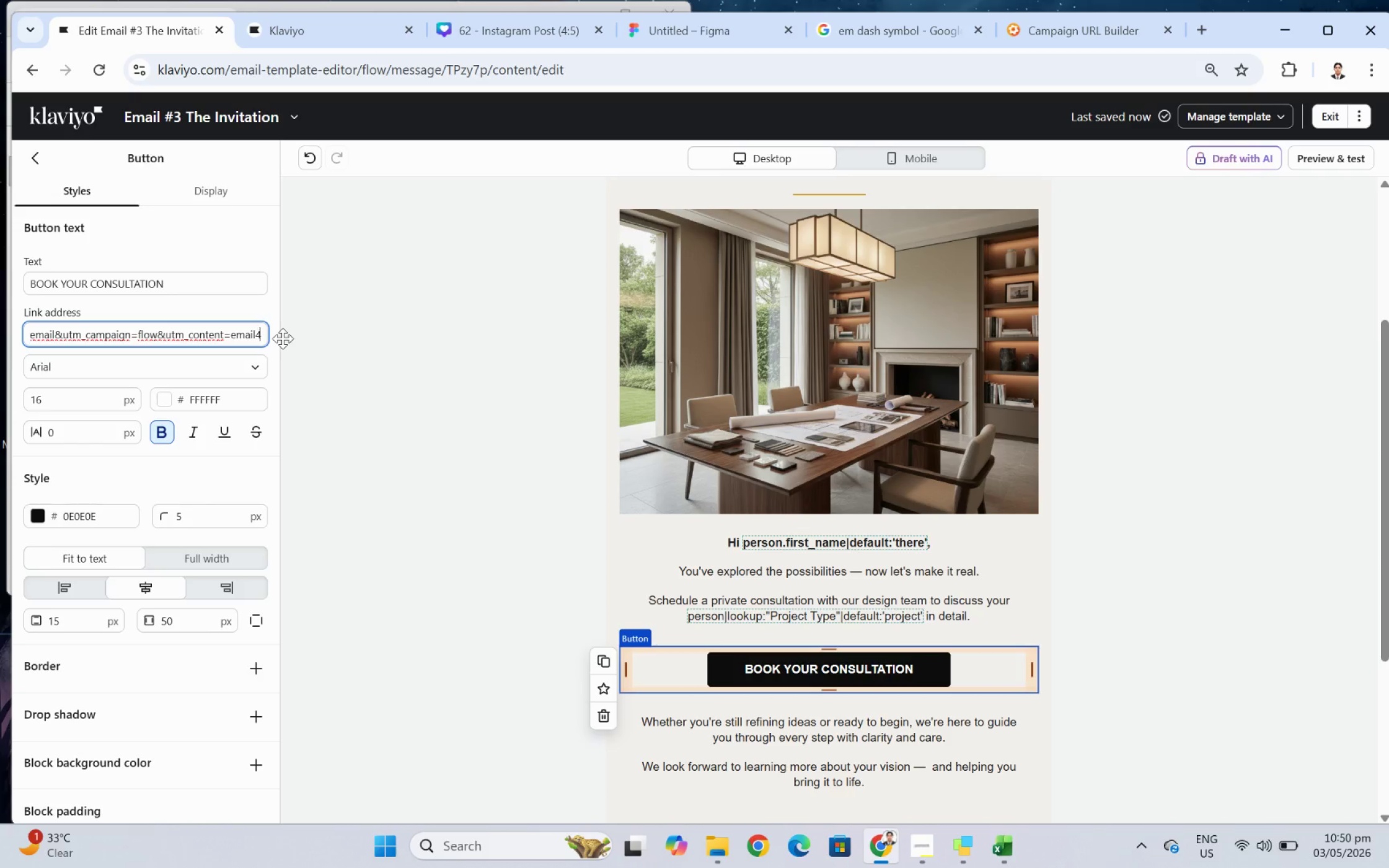 
key(4)
 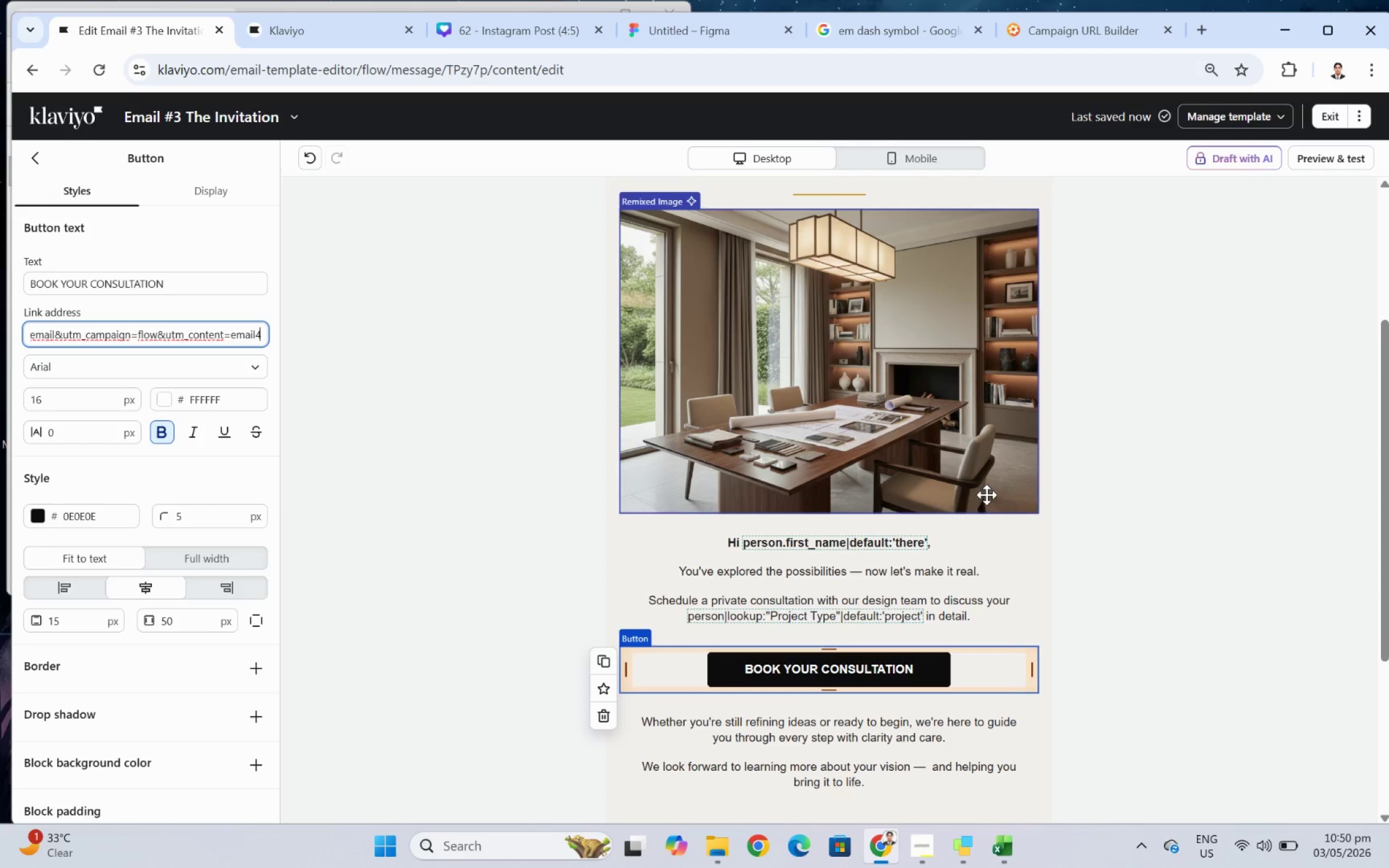 
left_click([1188, 625])
 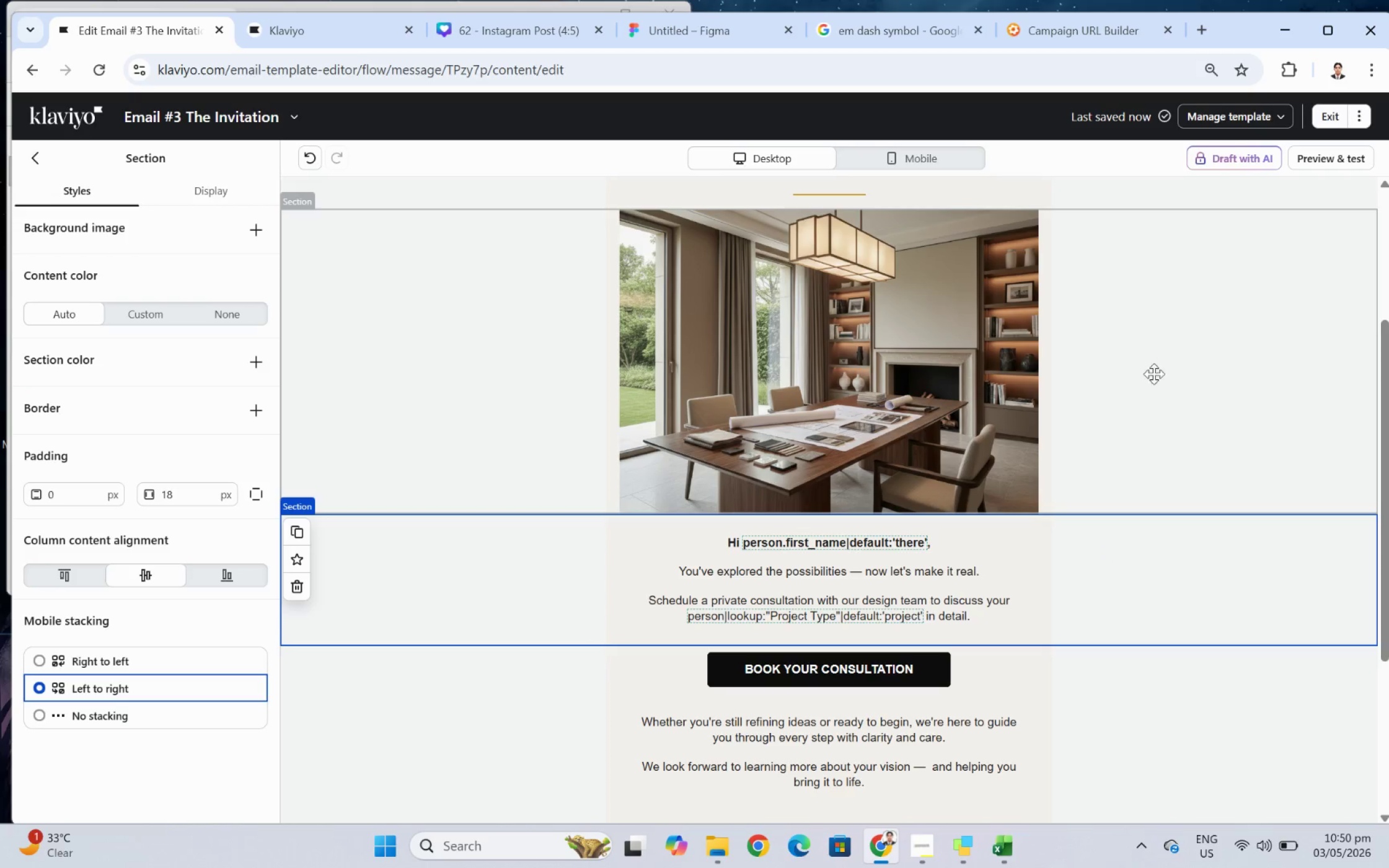 
wait(5.58)
 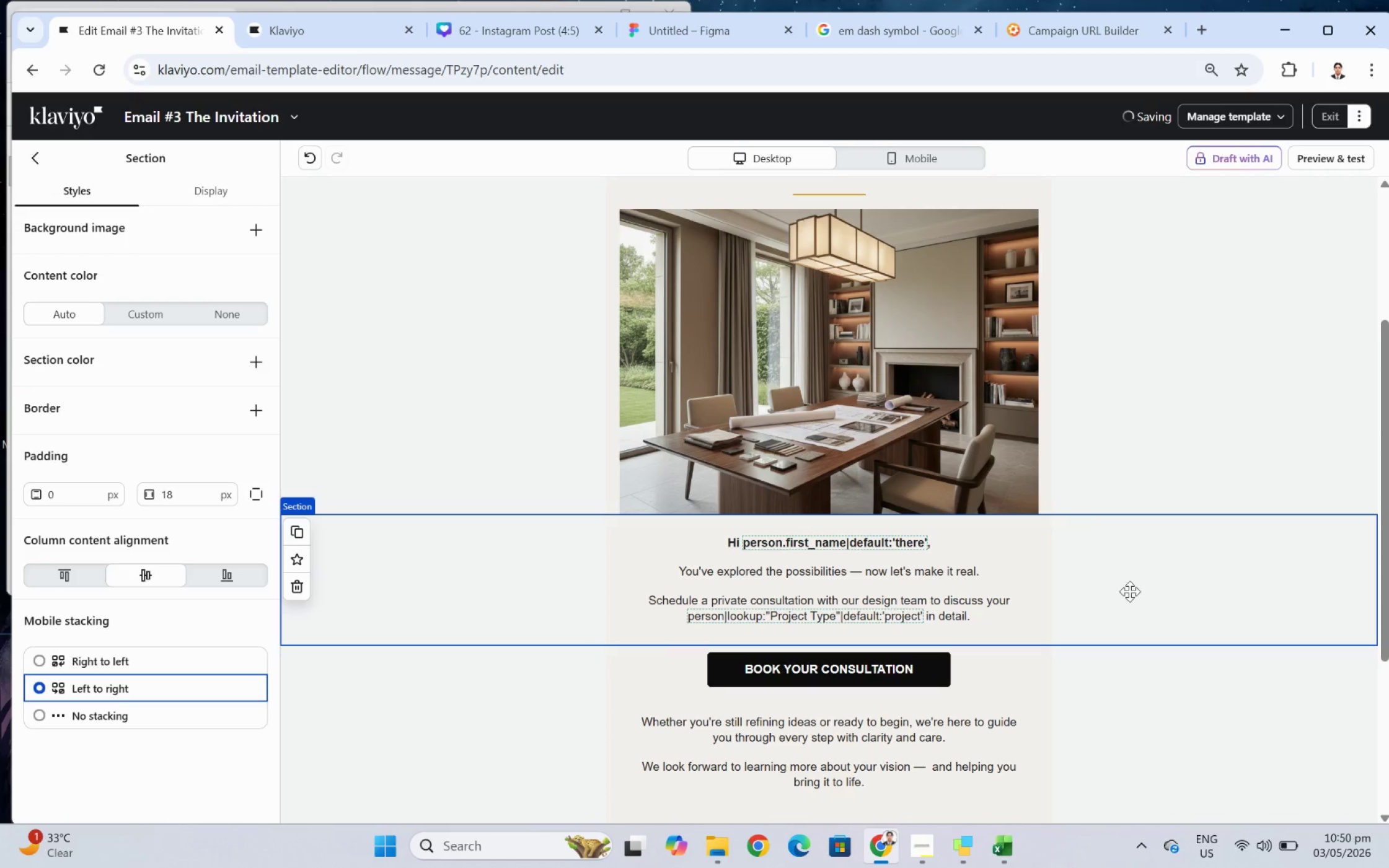 
scroll: coordinate [1173, 442], scroll_direction: down, amount: 3.0
 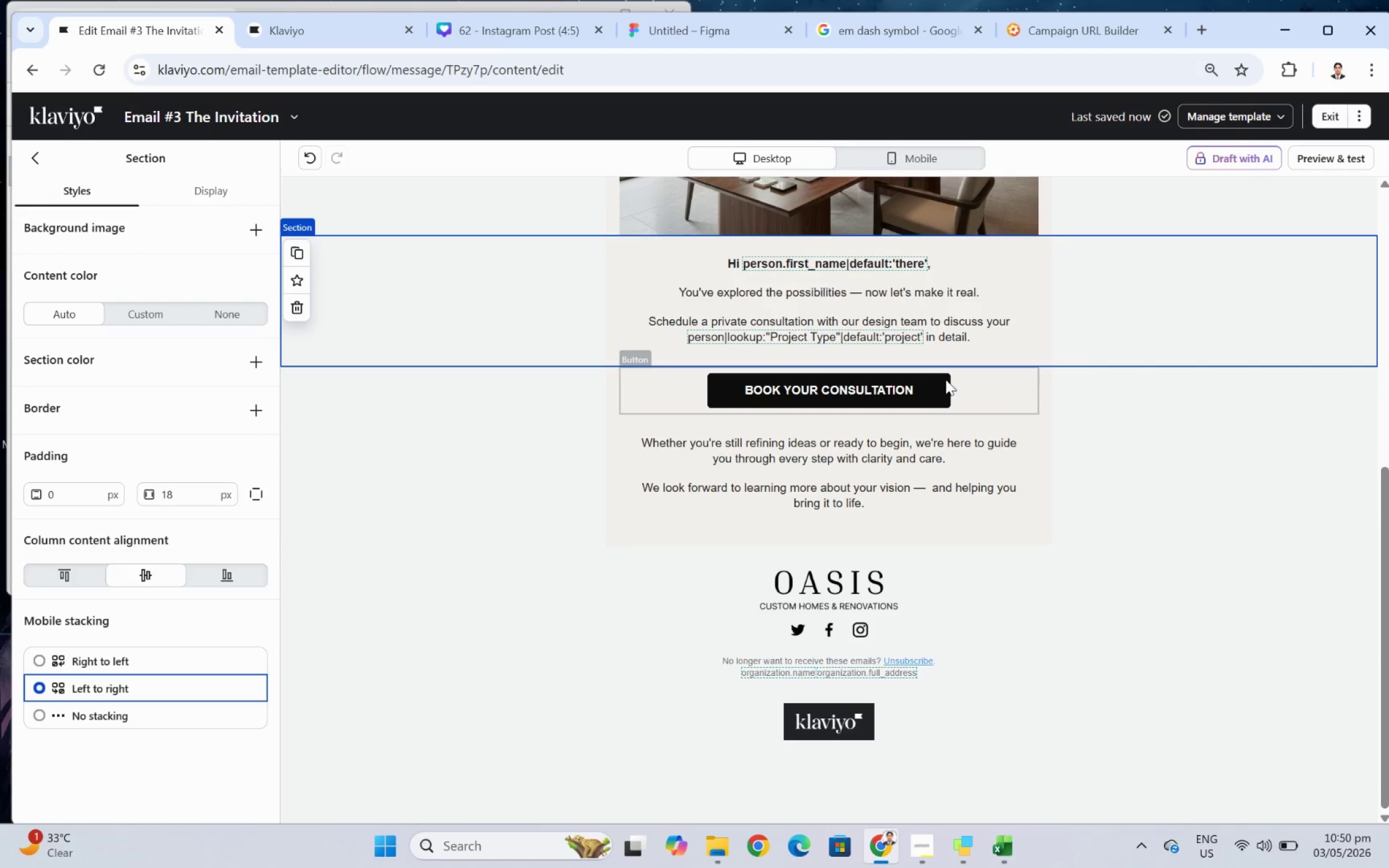 
left_click([943, 377])
 